 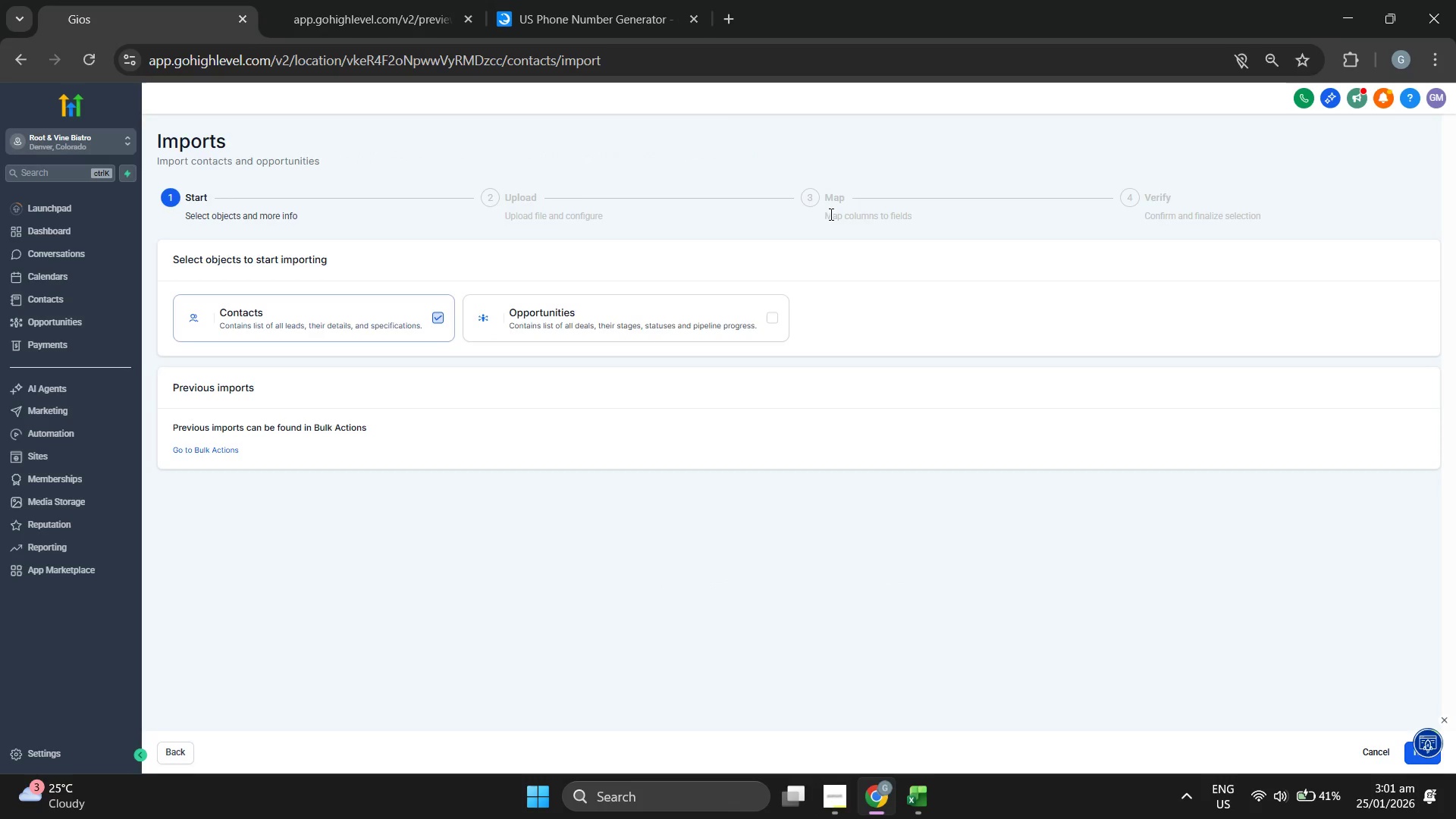 
left_click([1408, 760])
 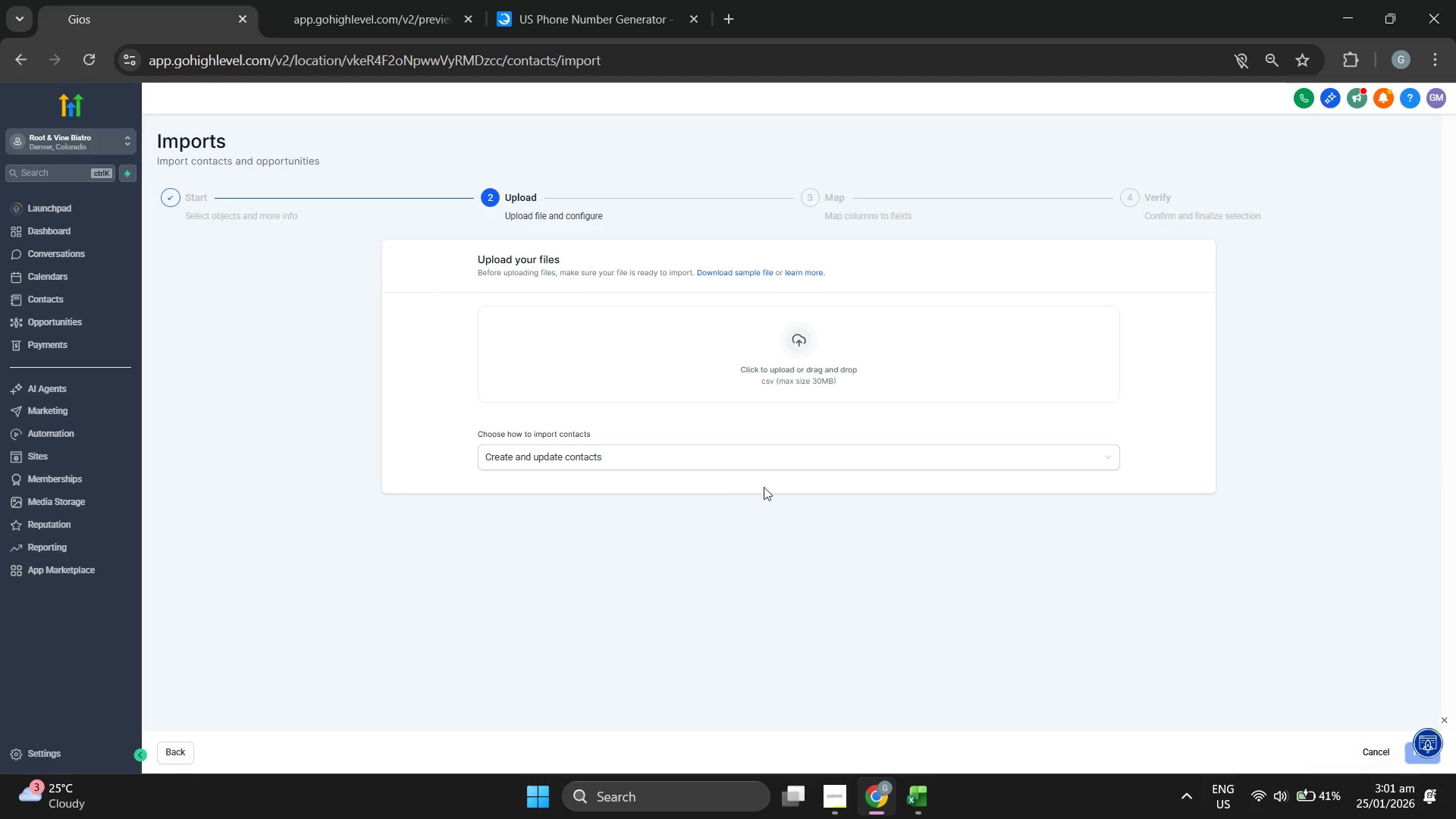 
left_click([813, 355])
 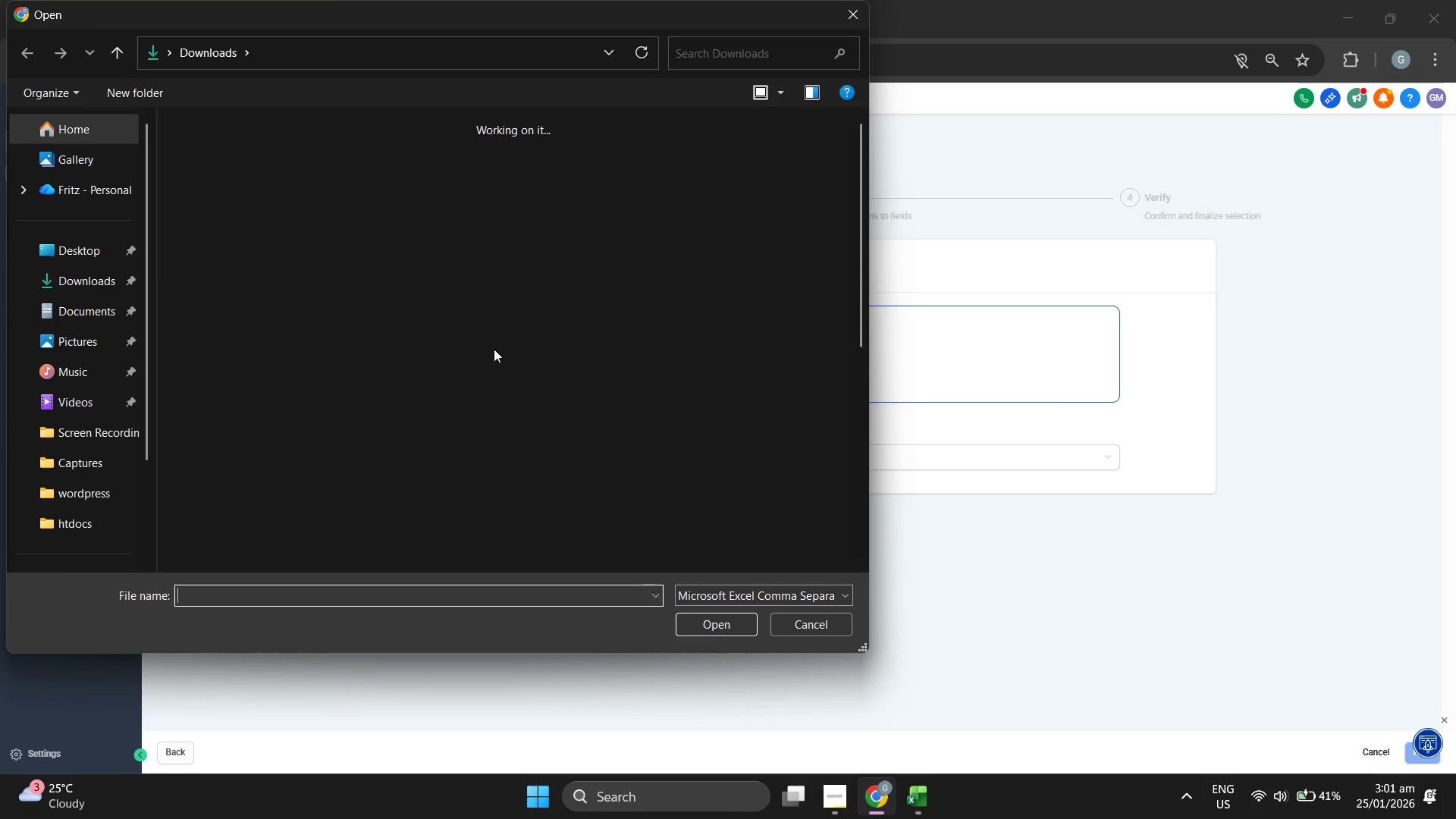 
double_click([255, 205])
 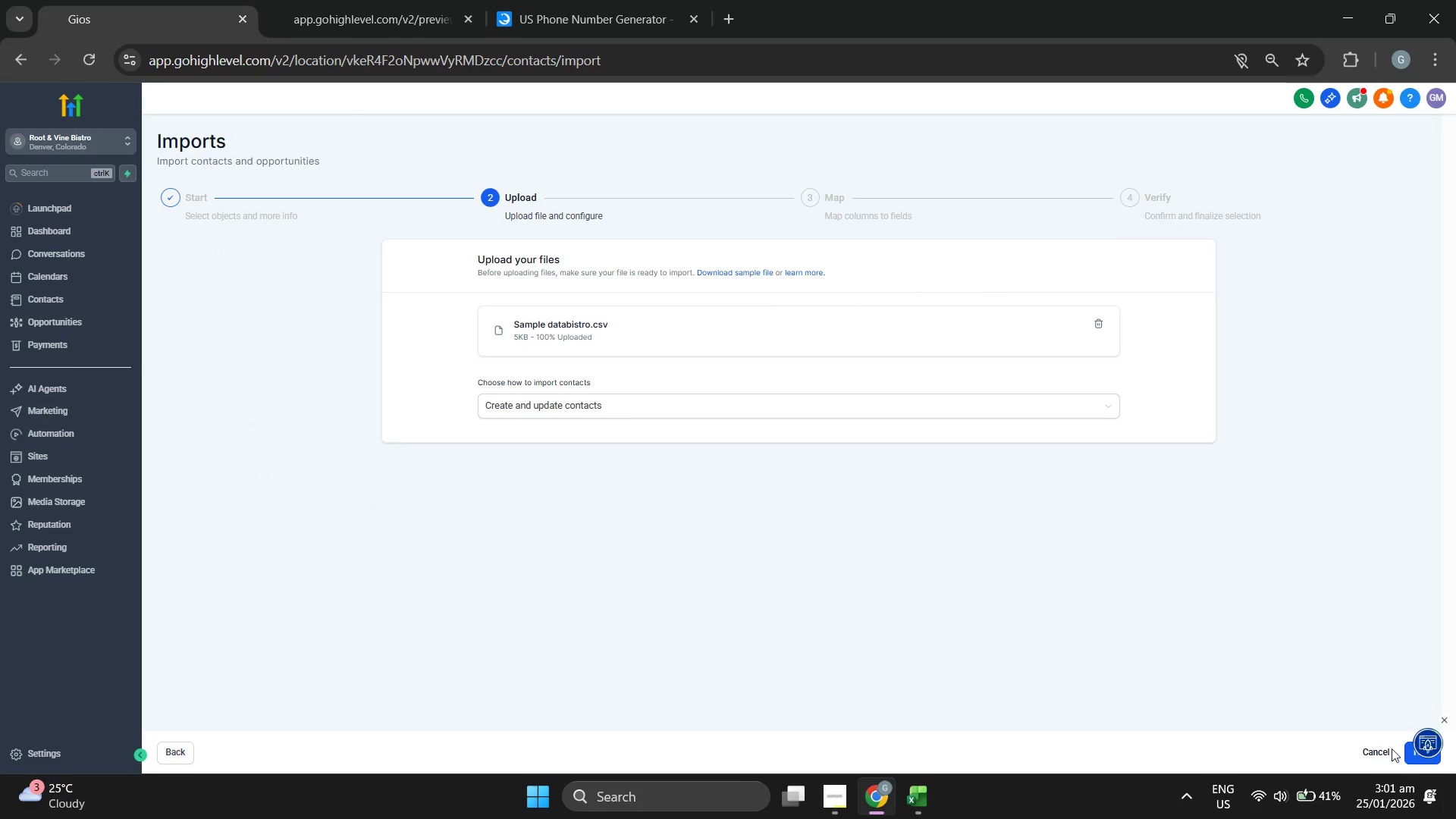 
left_click([1446, 714])
 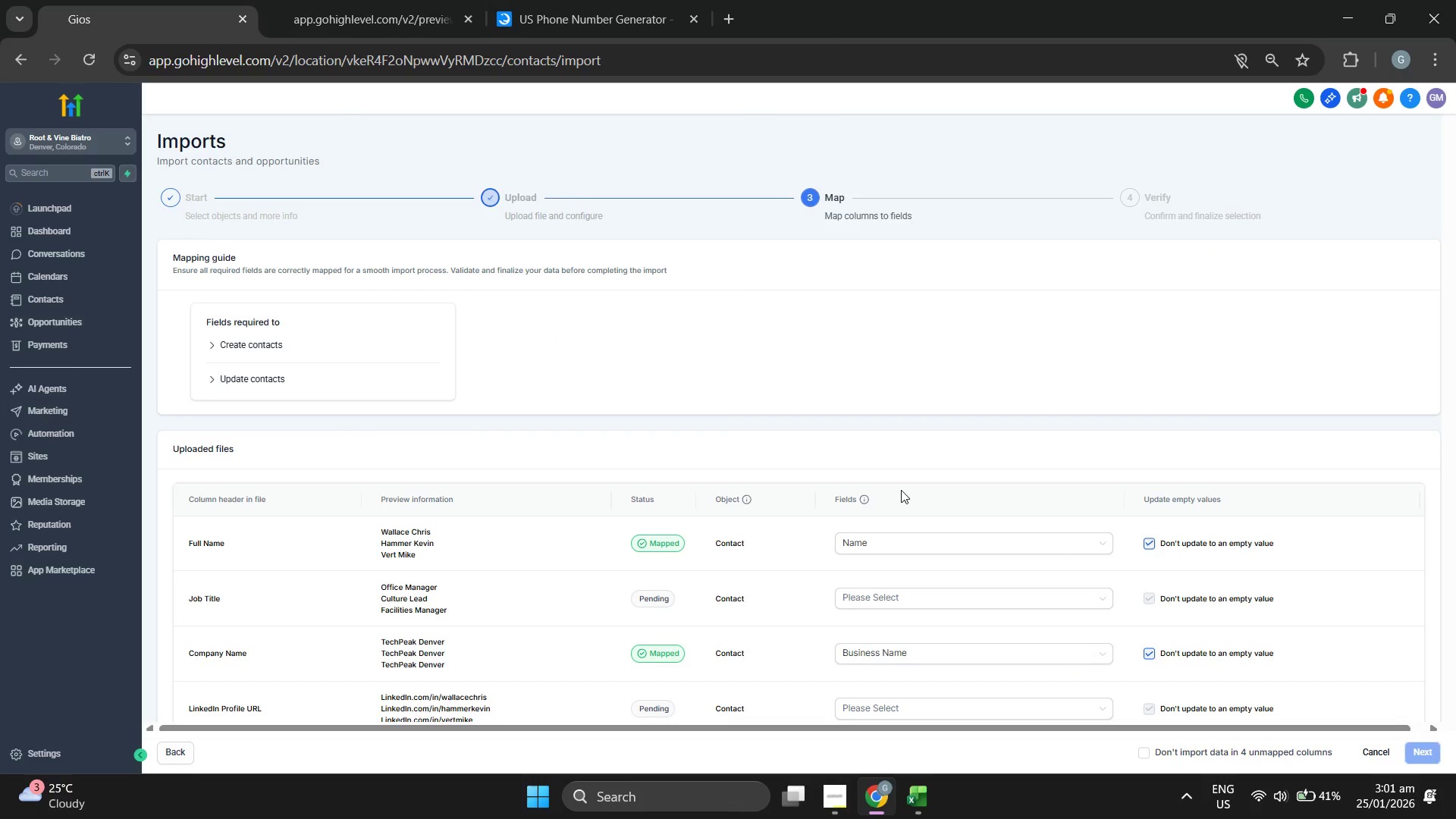 
scroll: coordinate [945, 610], scroll_direction: down, amount: 9.0
 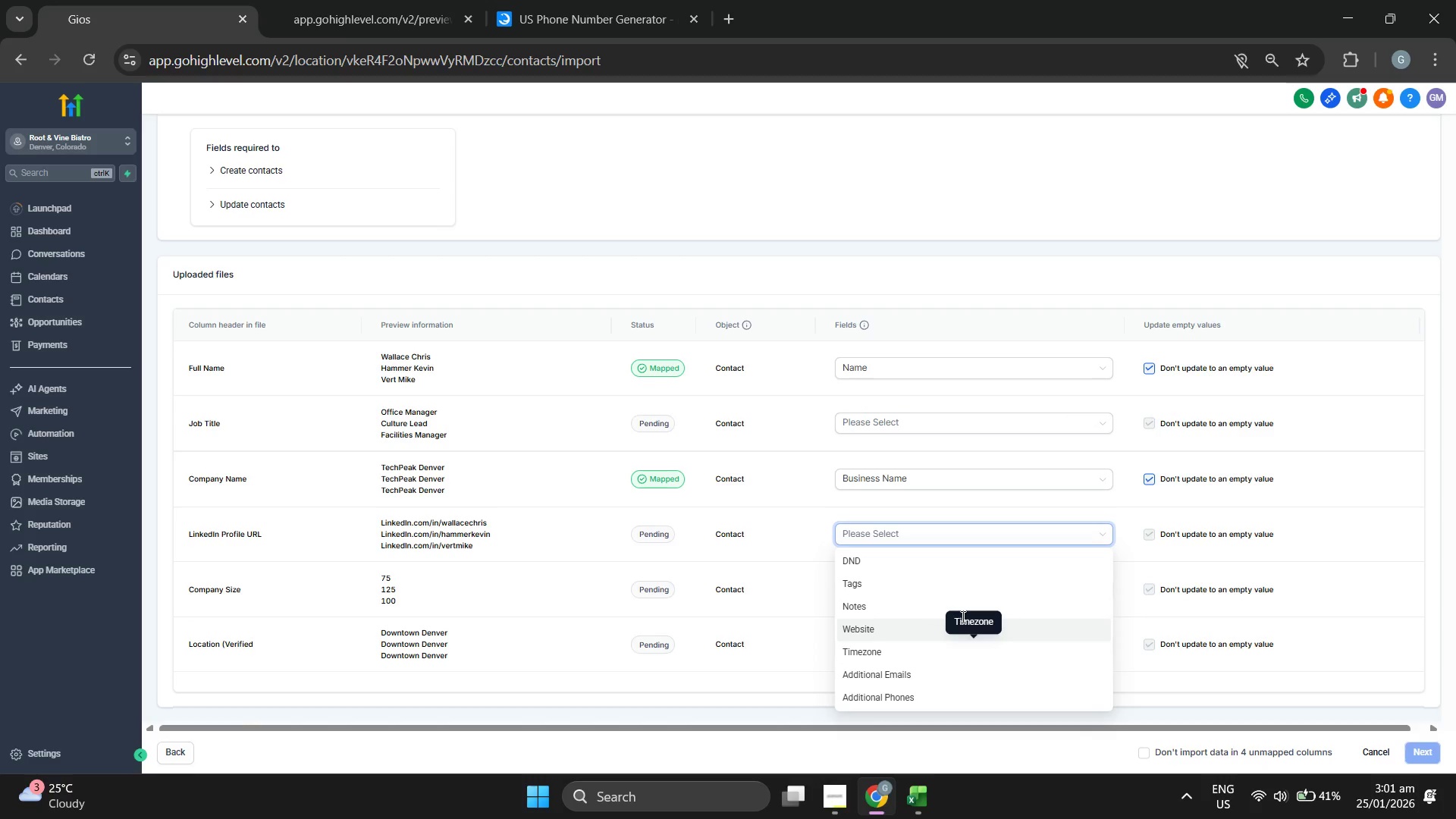 
scroll: coordinate [987, 606], scroll_direction: up, amount: 4.0
 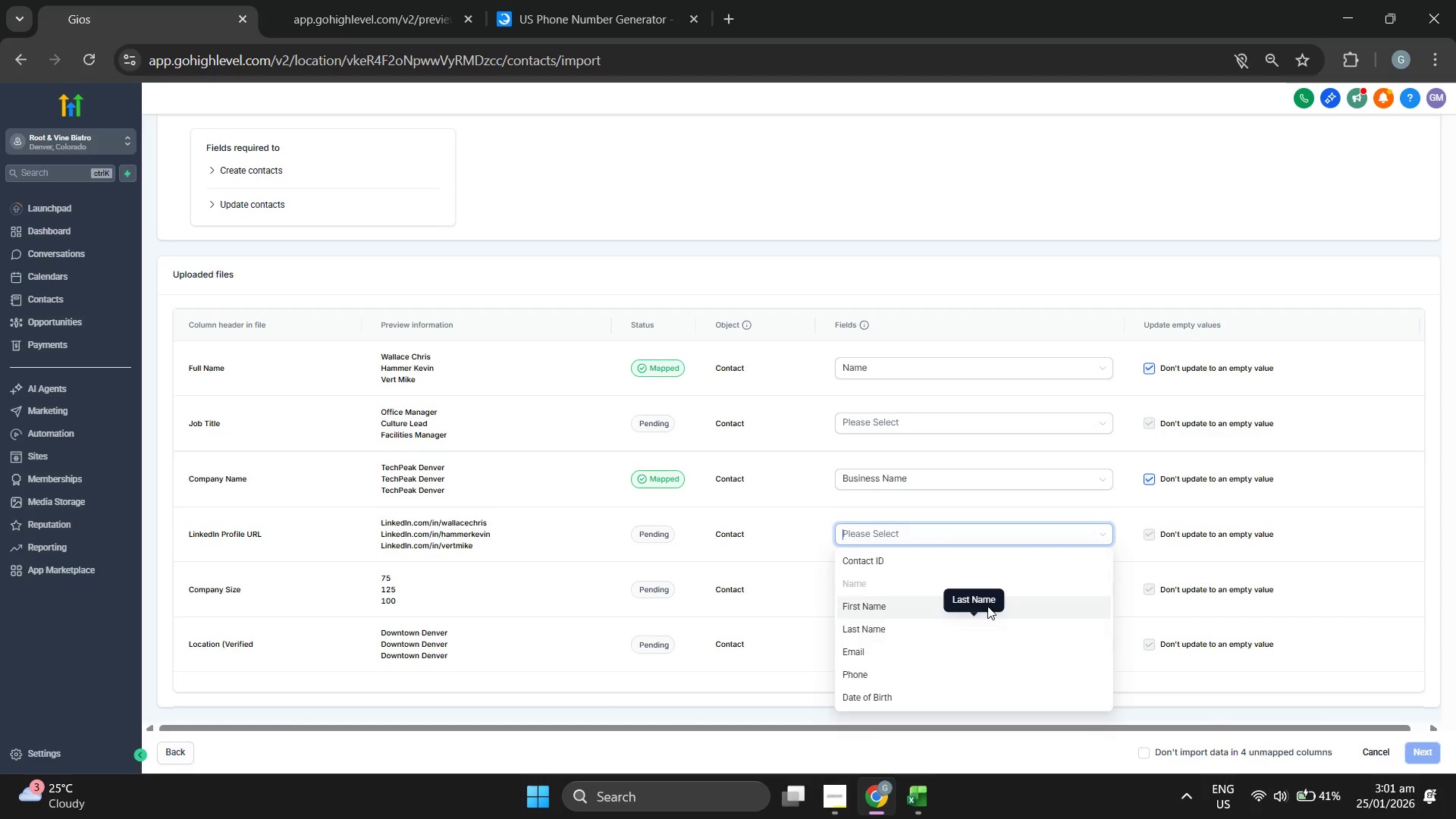 
scroll: coordinate [987, 606], scroll_direction: down, amount: 1.0
 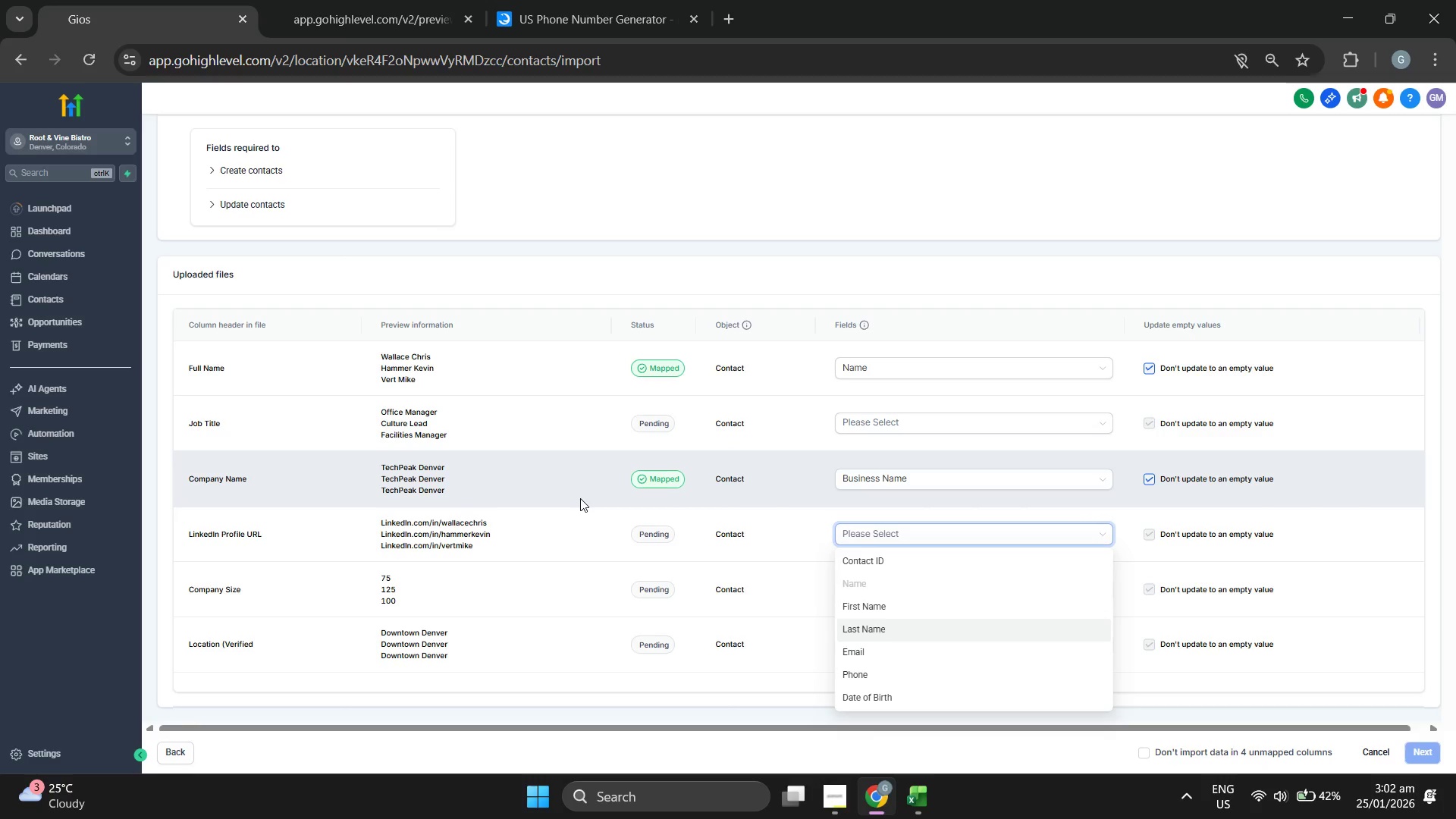 
wait(34.12)
 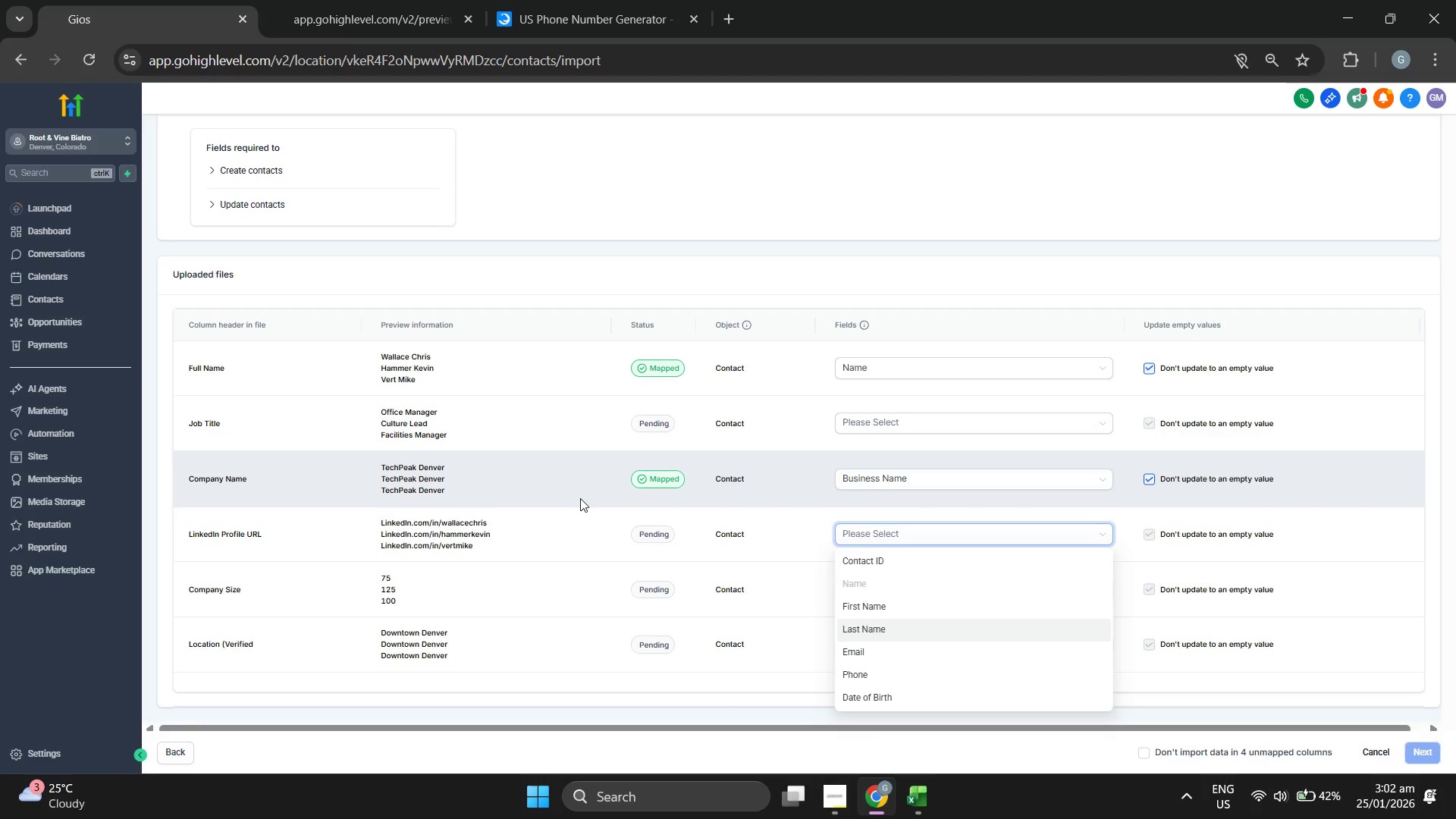 
left_click([926, 481])
 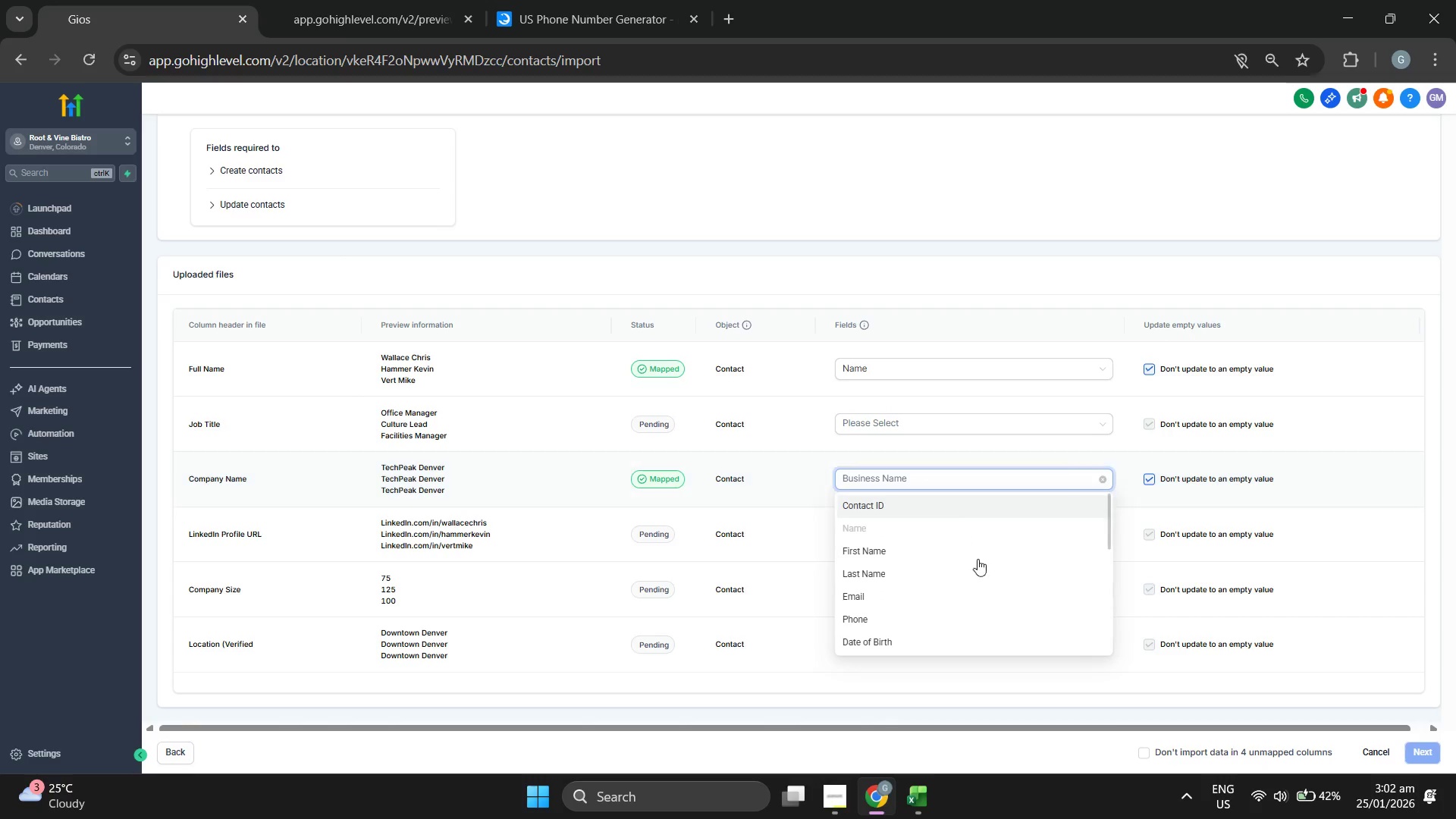 
scroll: coordinate [962, 562], scroll_direction: down, amount: 3.0
 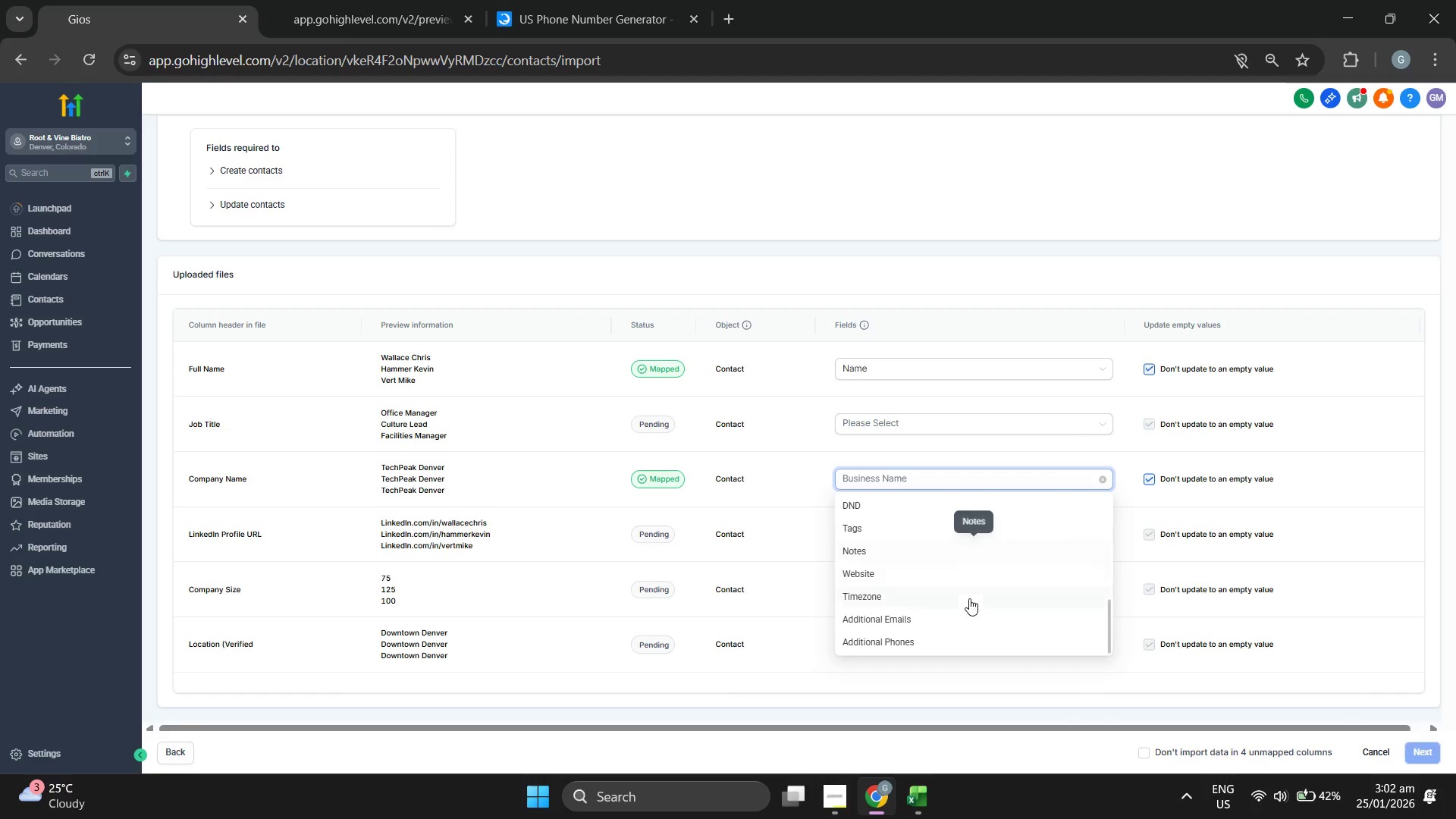 
scroll: coordinate [989, 588], scroll_direction: up, amount: 1.0
 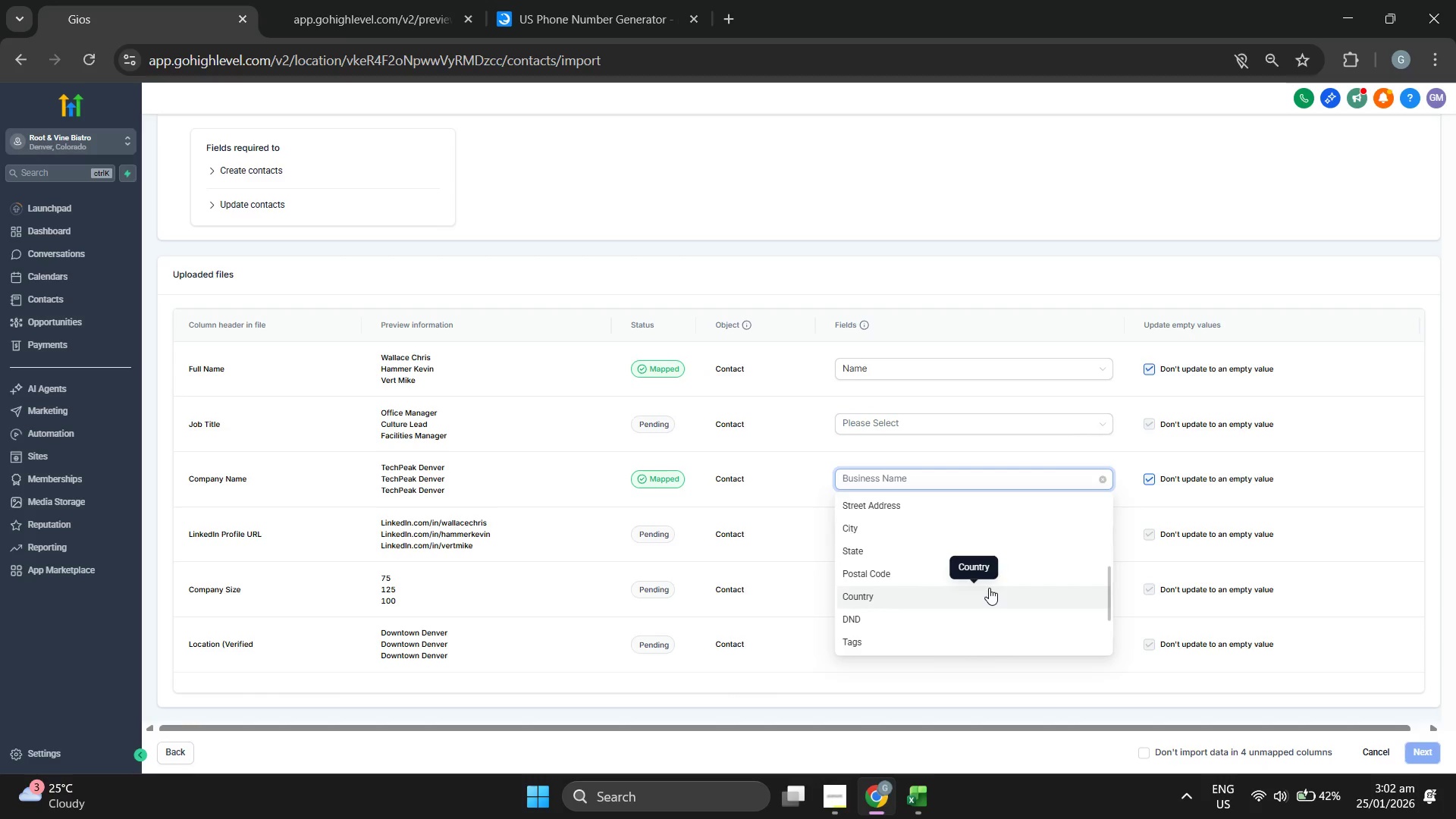 
scroll: coordinate [989, 588], scroll_direction: down, amount: 1.0
 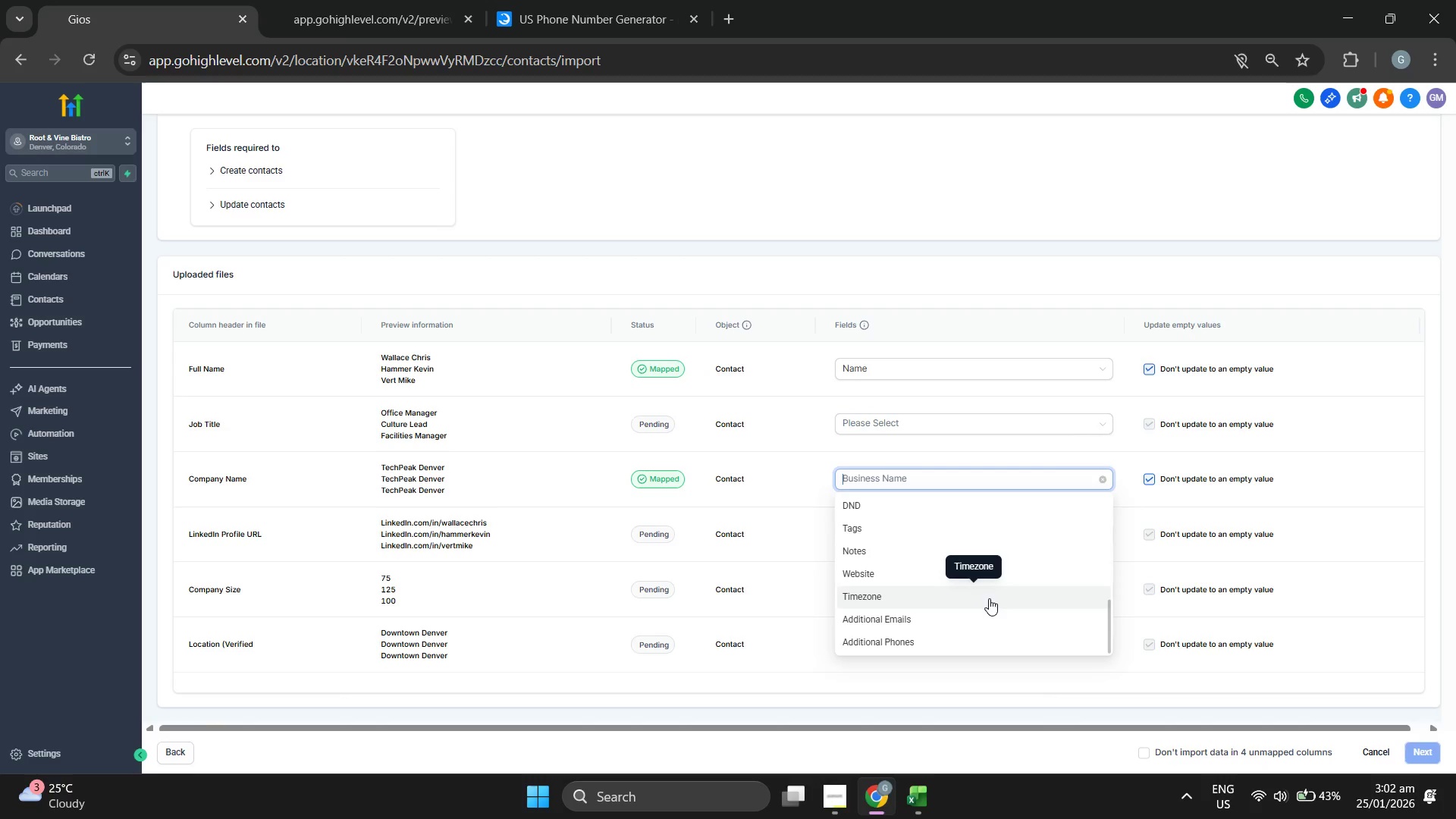 
scroll: coordinate [1010, 580], scroll_direction: up, amount: 3.0
 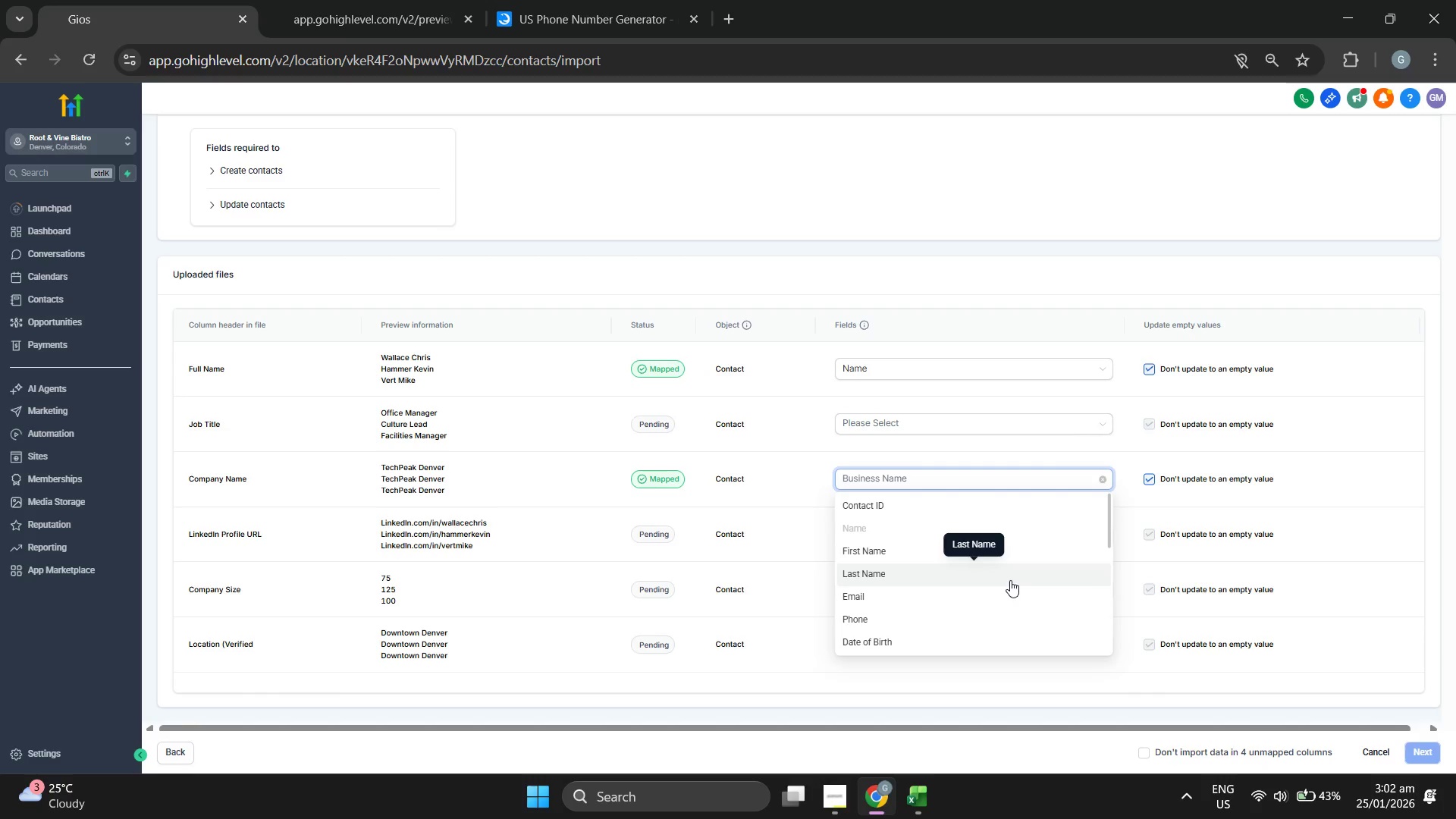 
scroll: coordinate [1010, 580], scroll_direction: down, amount: 1.0
 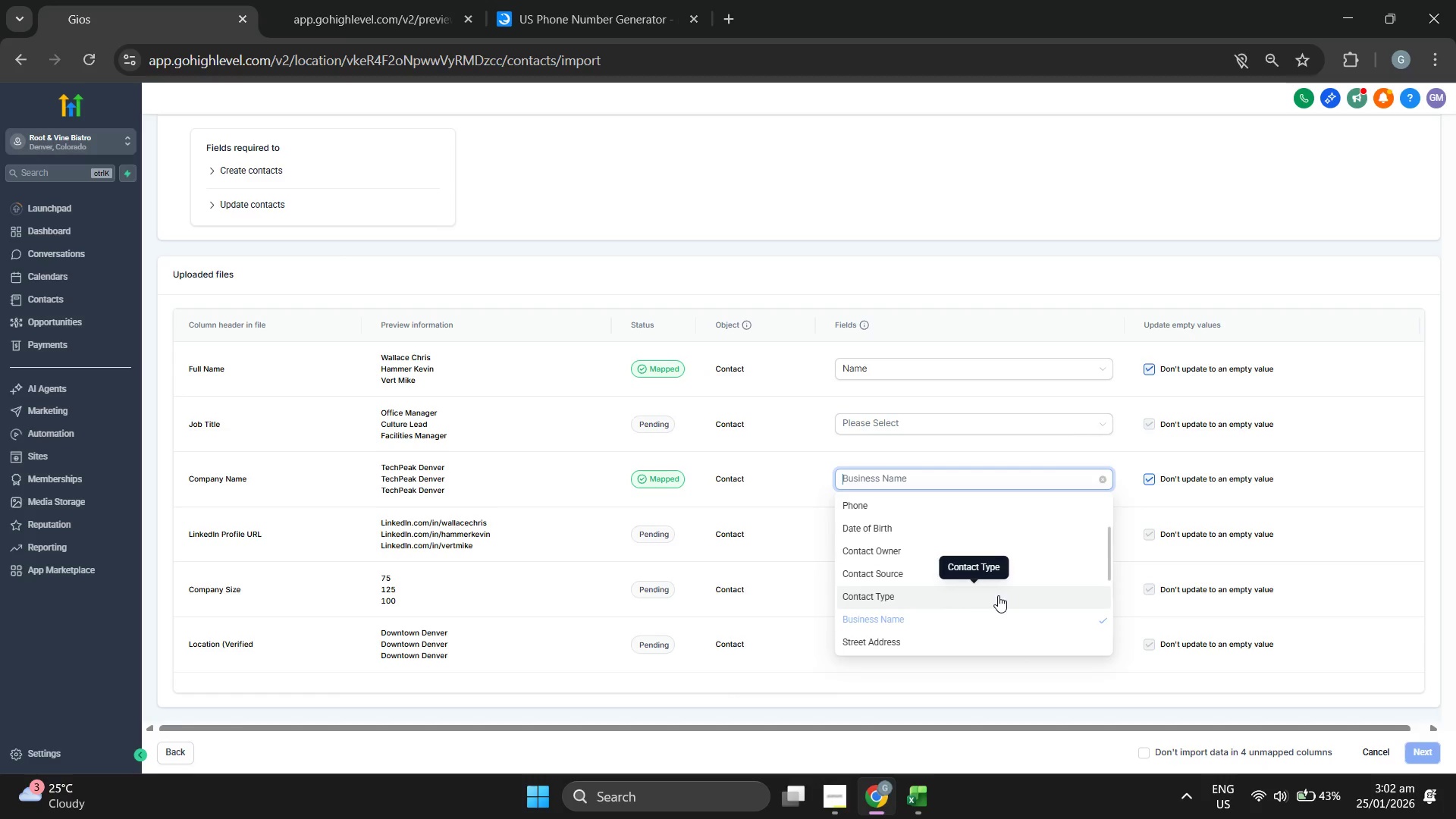 
wait(13.22)
 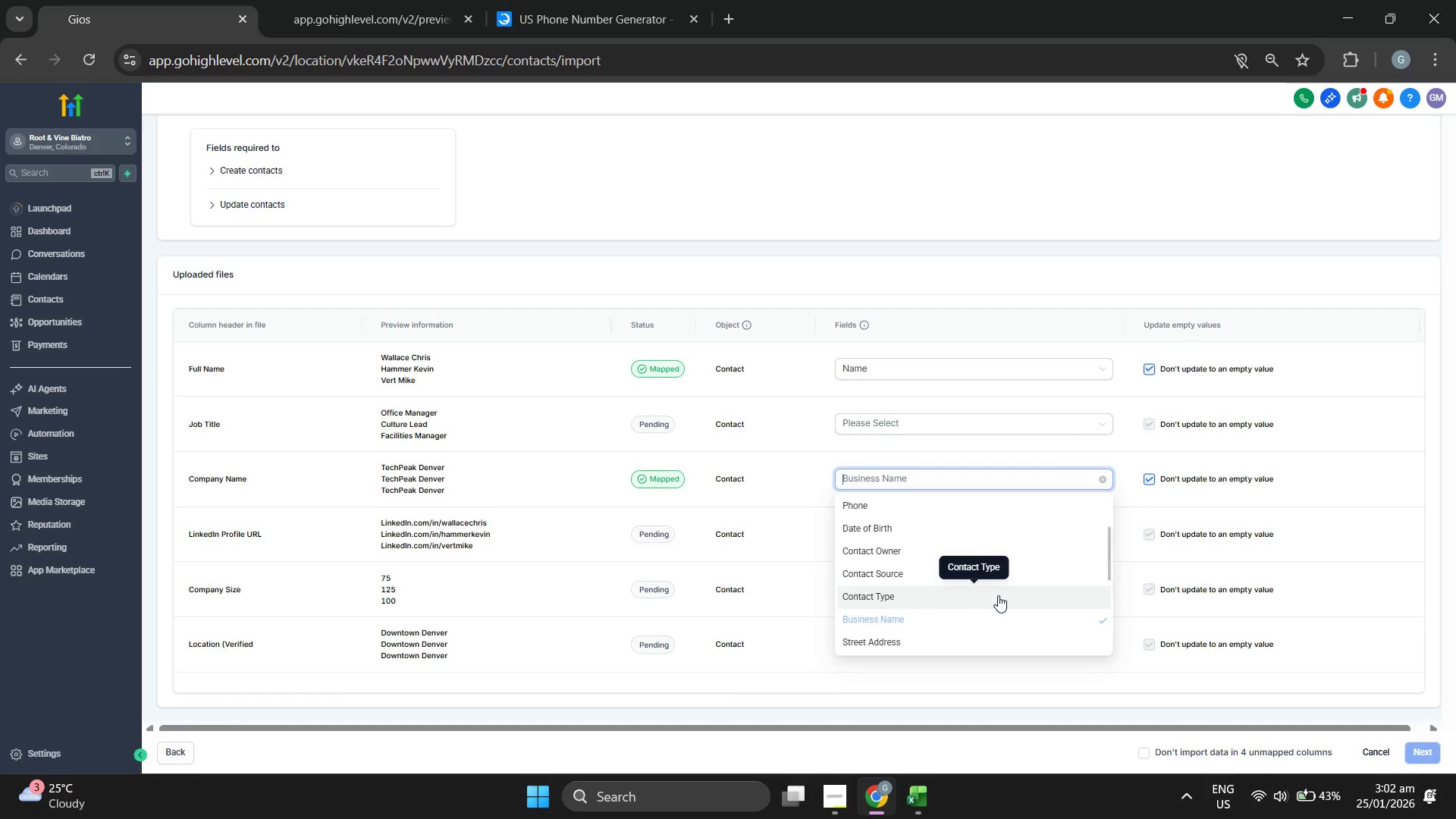 
scroll: coordinate [990, 532], scroll_direction: down, amount: 1.0
 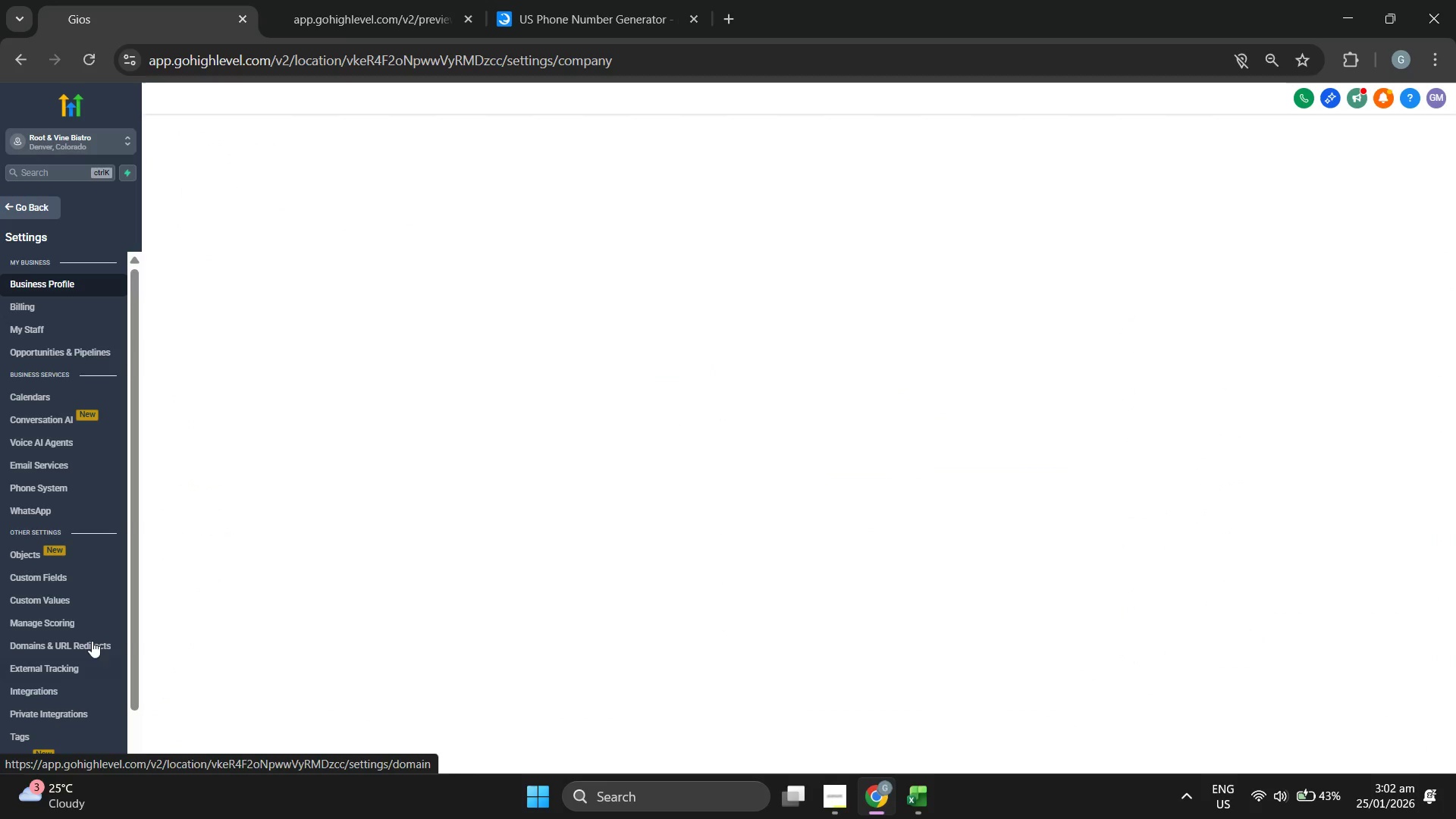 
left_click([60, 573])
 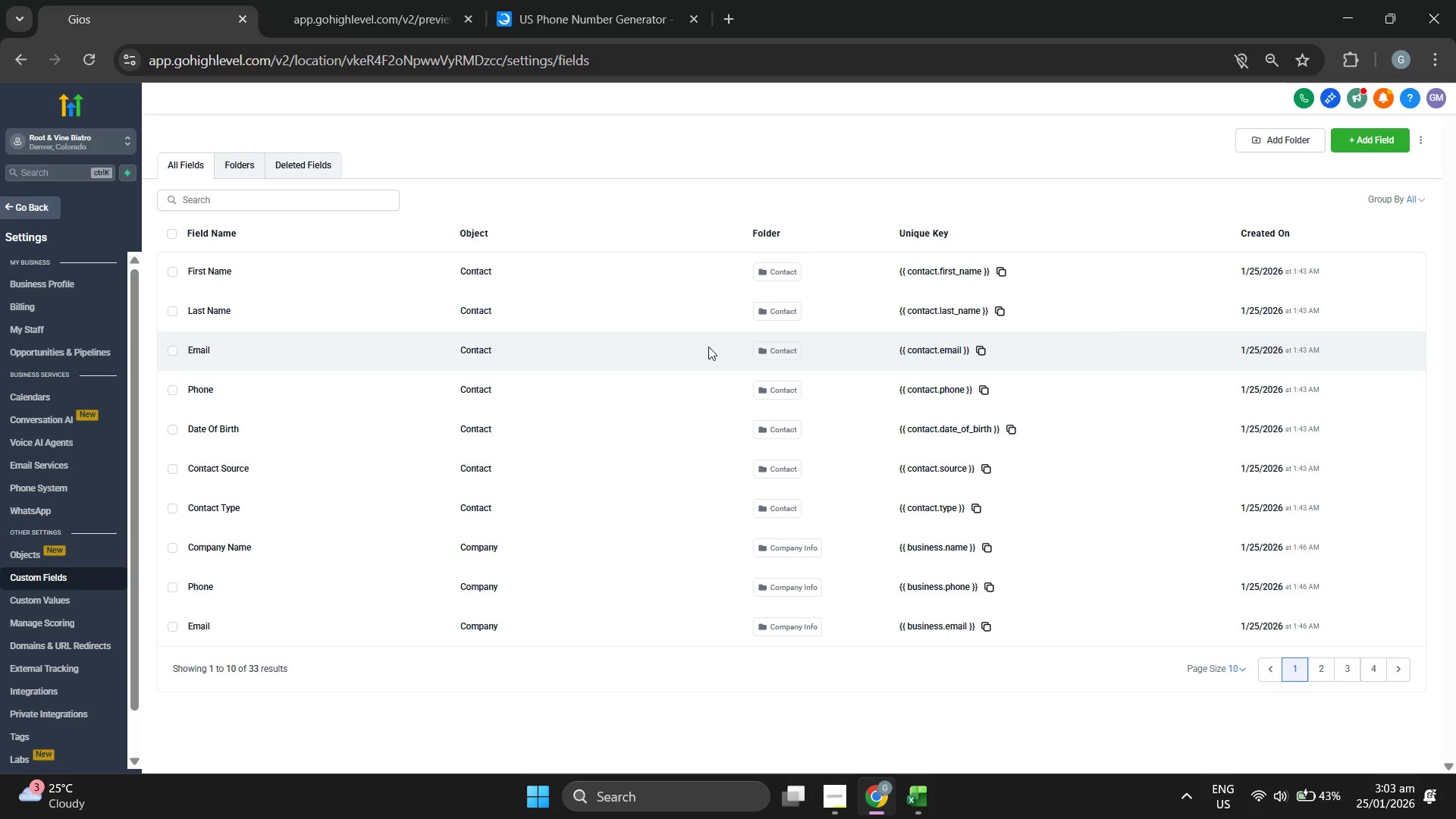 
wait(30.91)
 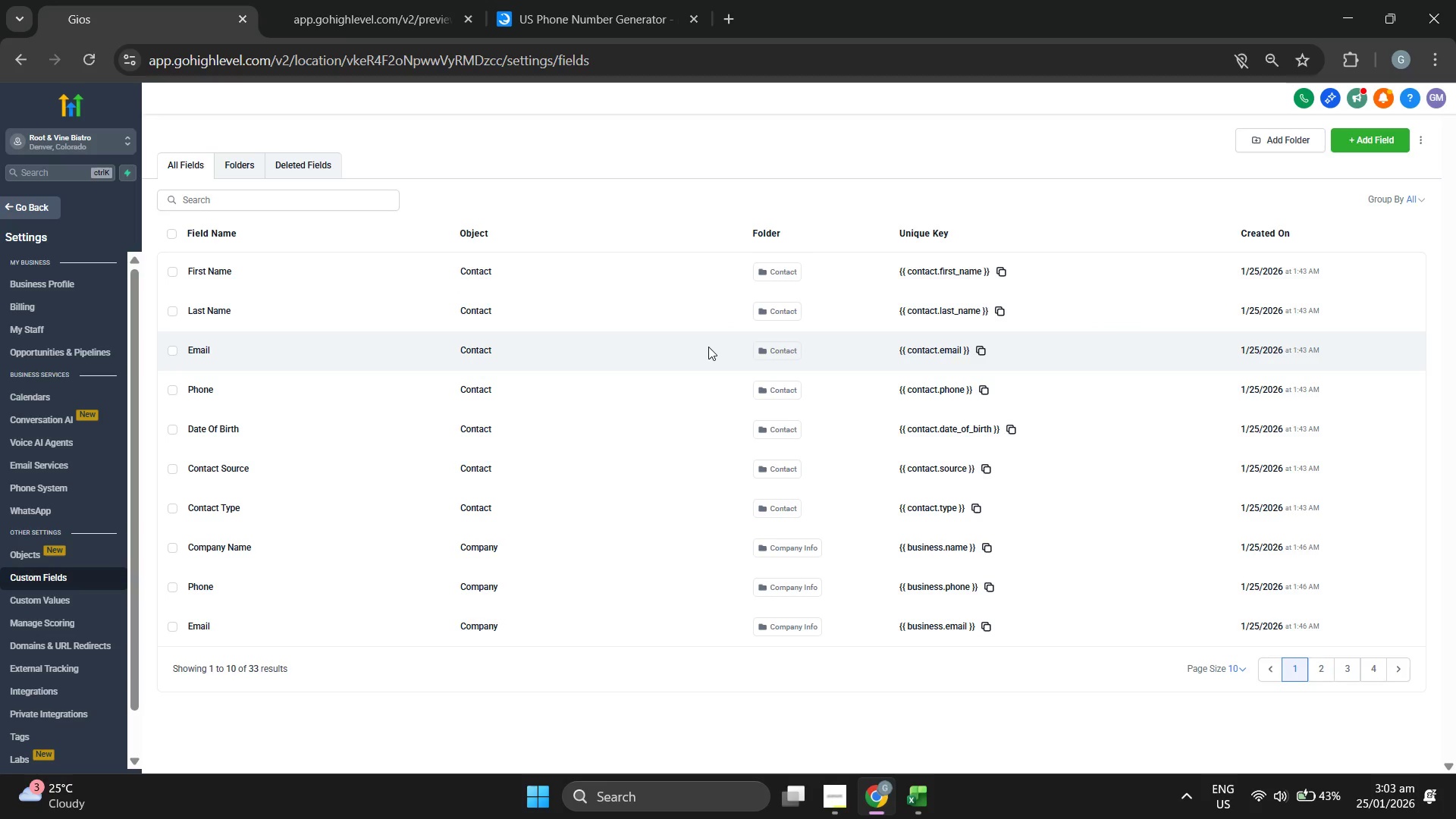 
left_click([1367, 145])
 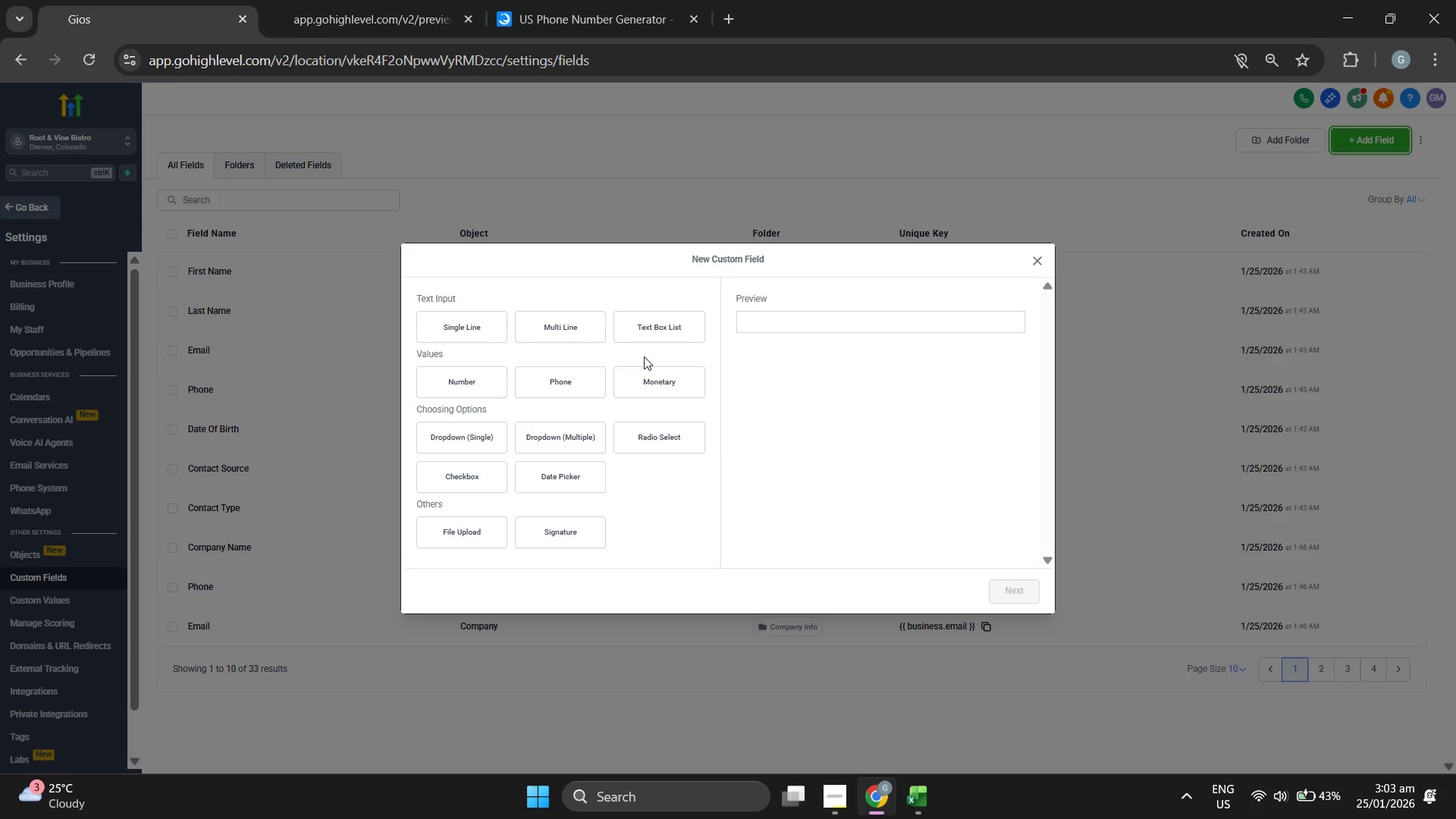 
wait(26.3)
 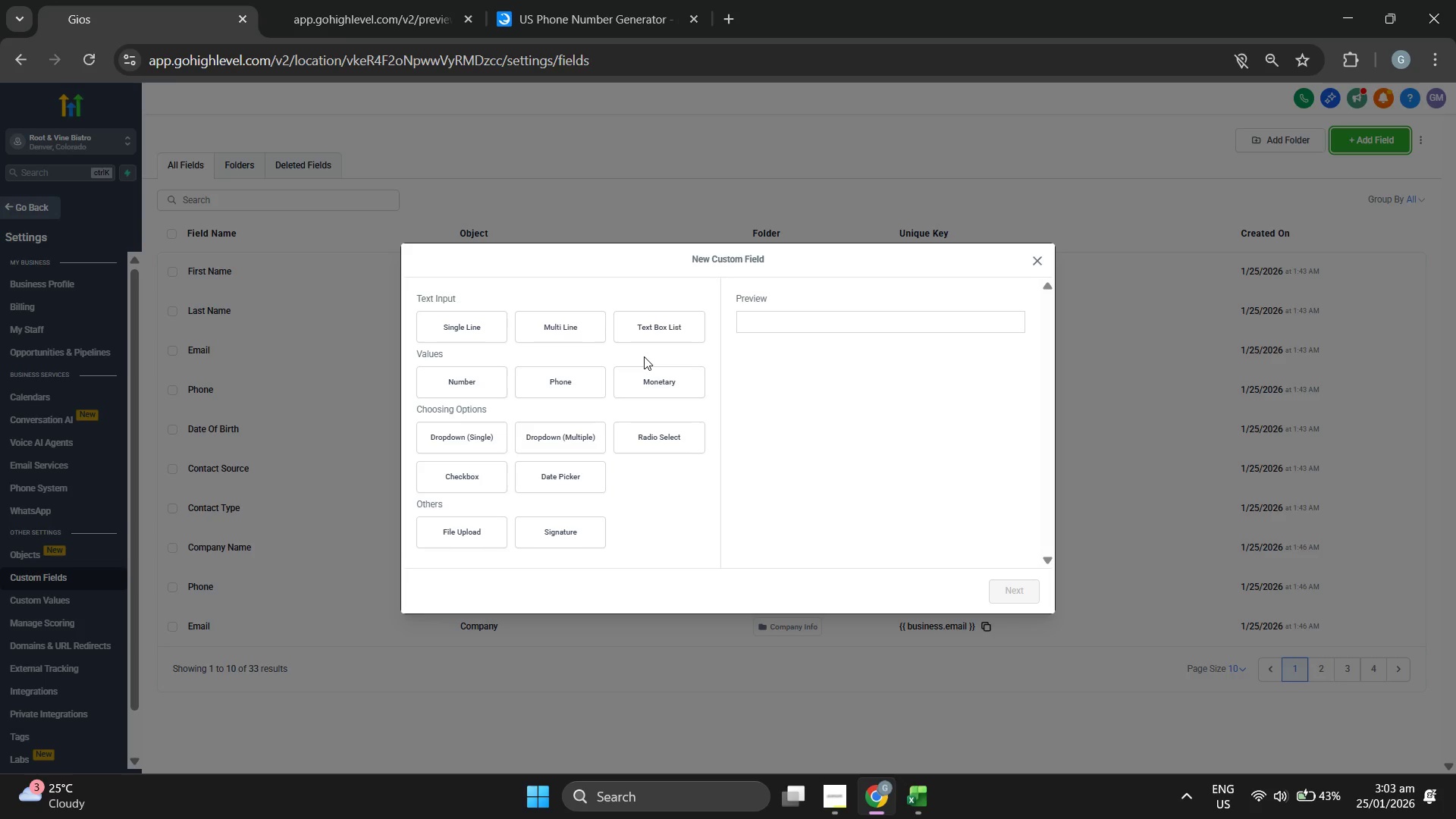 
left_click([451, 334])
 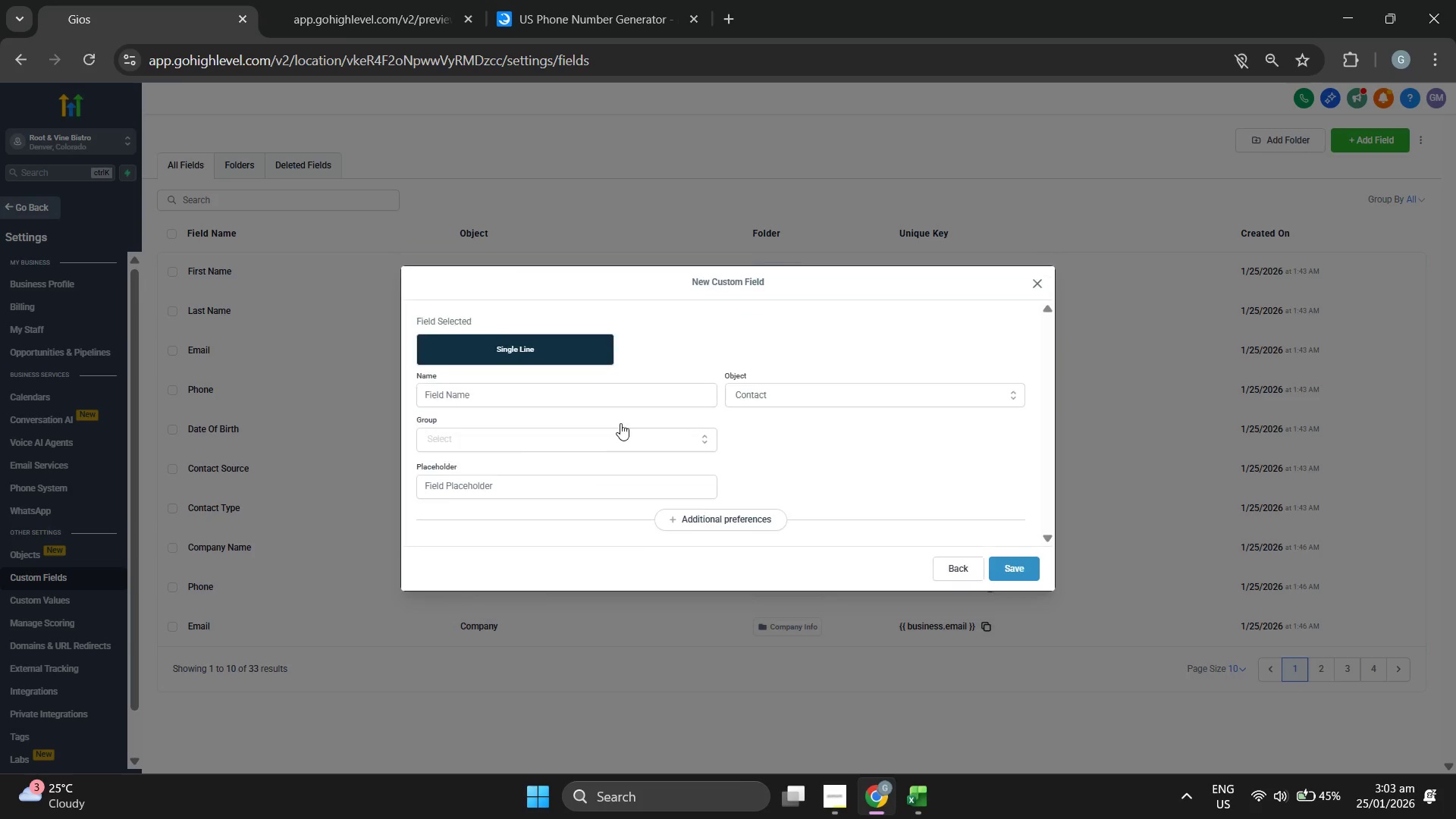 
left_click([526, 397])
 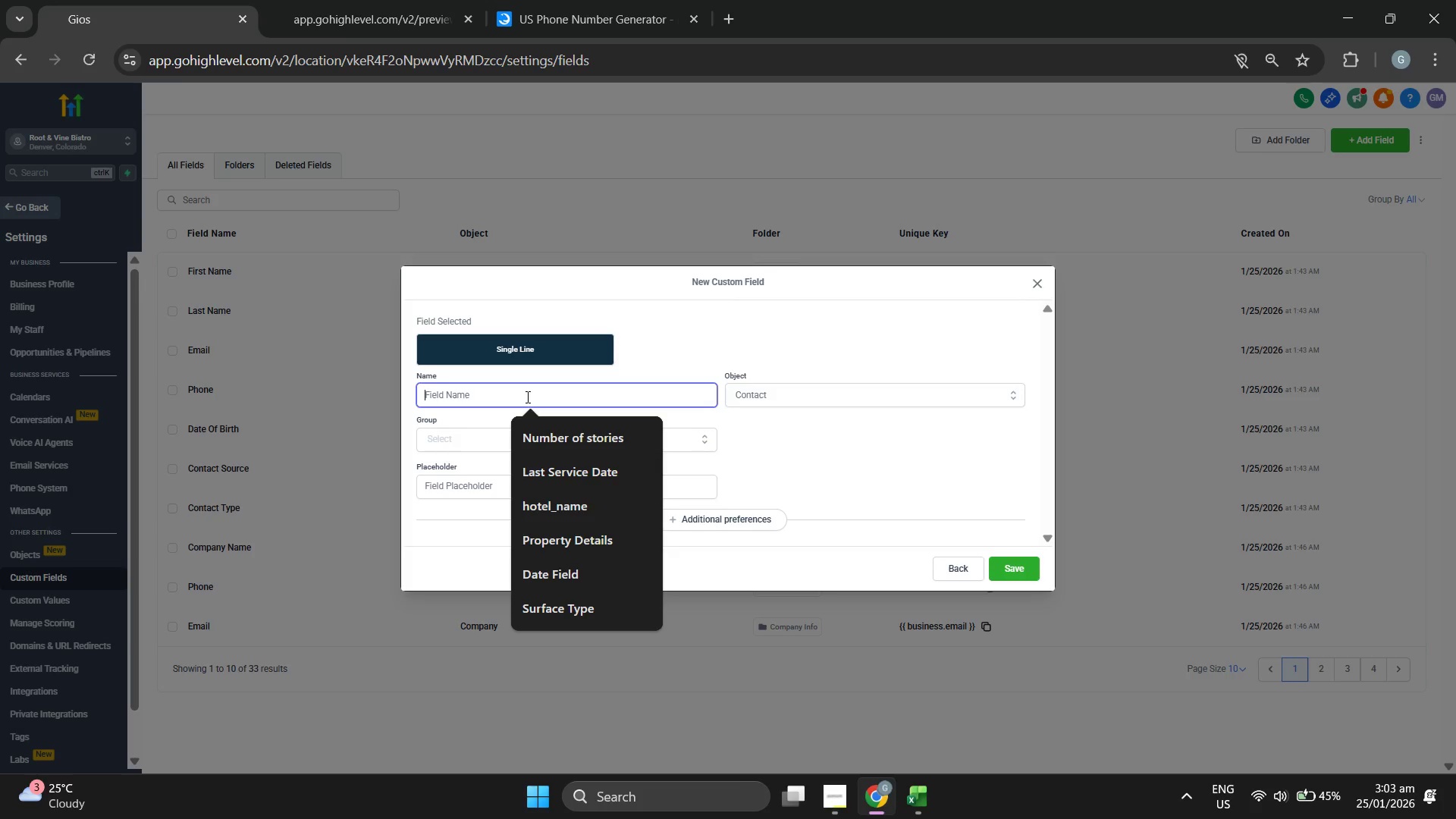 
type(LinkedIn pR)
key(Backspace)
key(Backspace)
type(Prio)
key(Backspace)
key(Backspace)
type(ofile)
 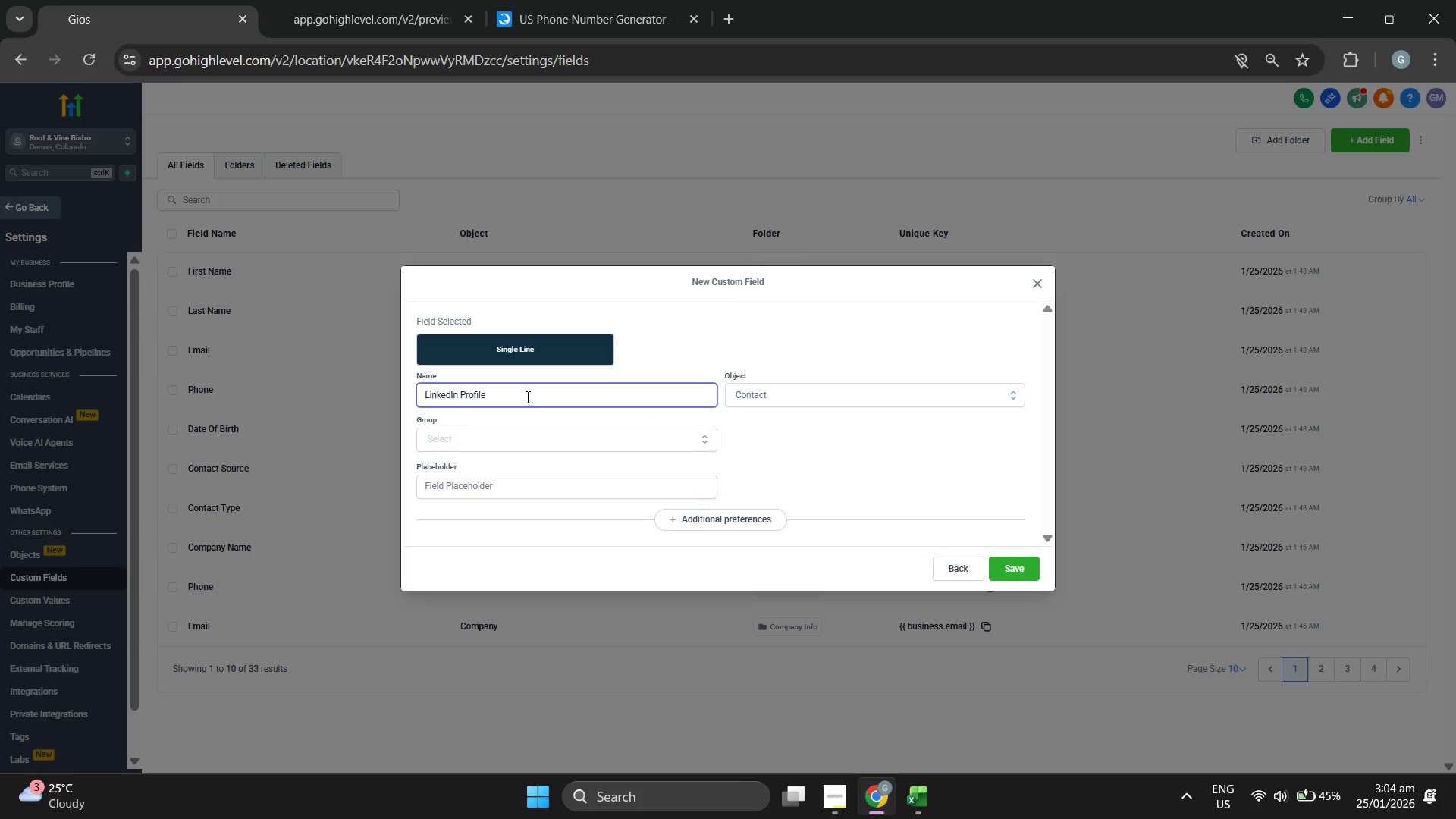 
left_click([502, 428])
 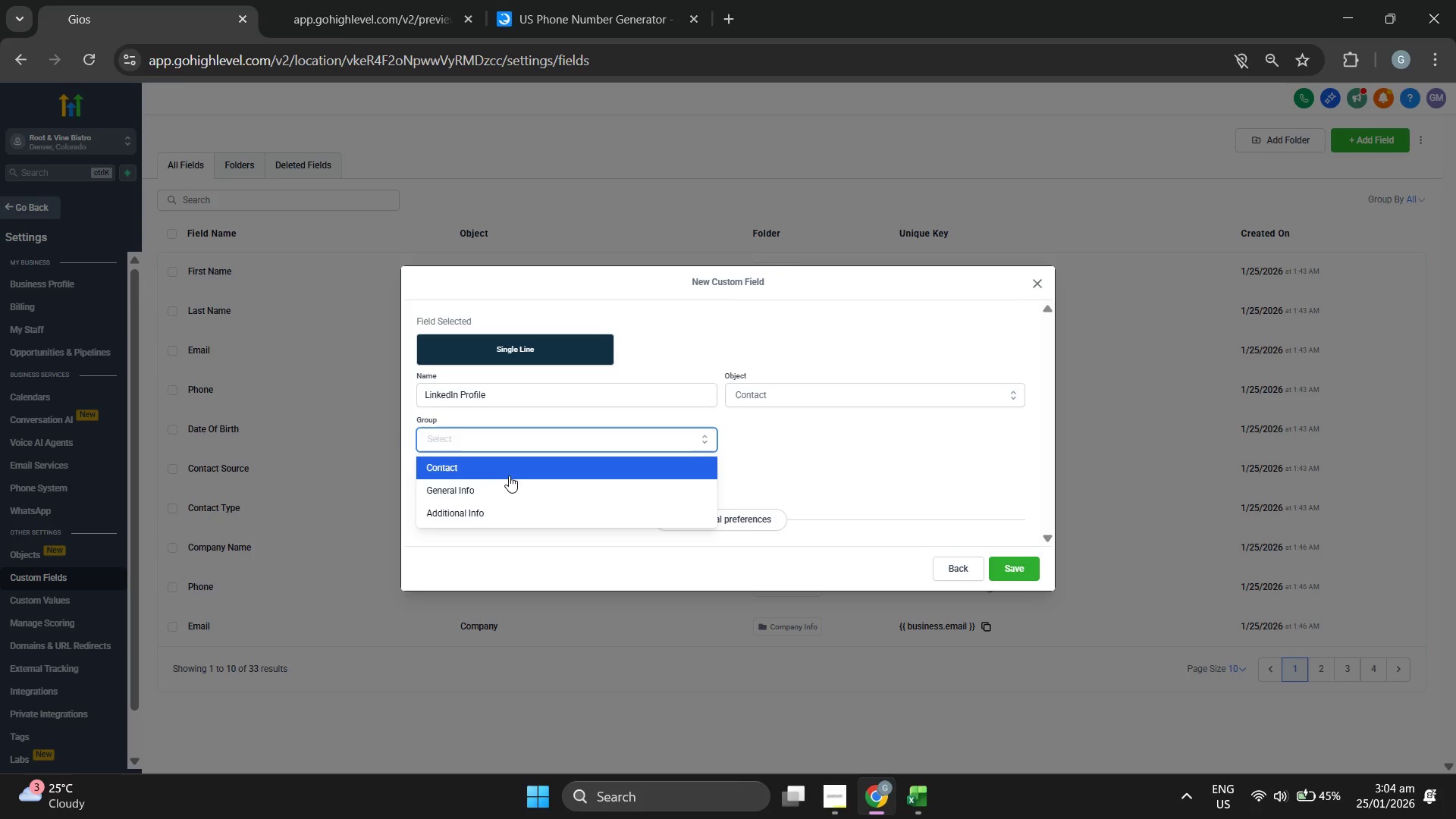 
left_click([509, 473])
 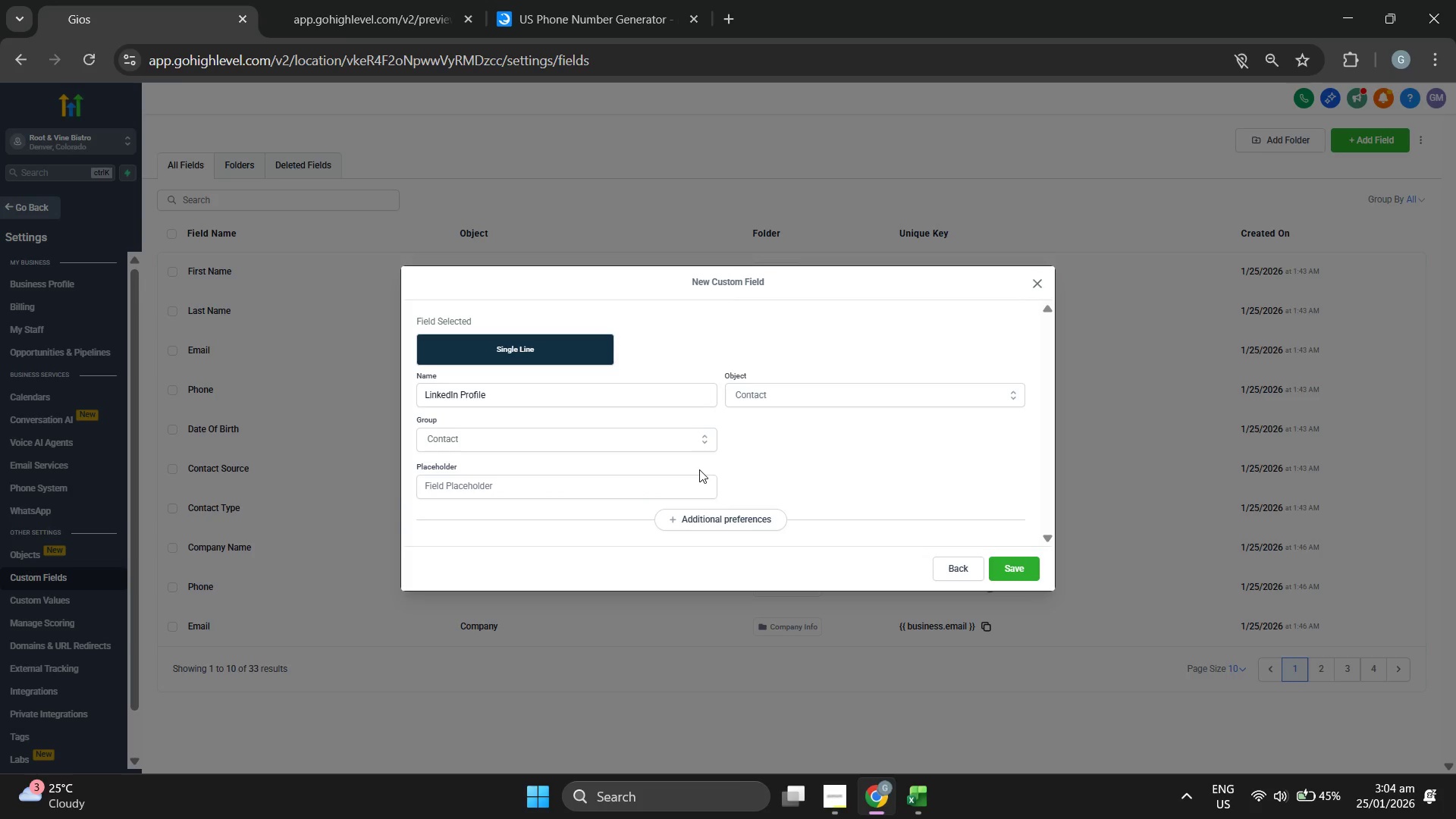 
wait(6.59)
 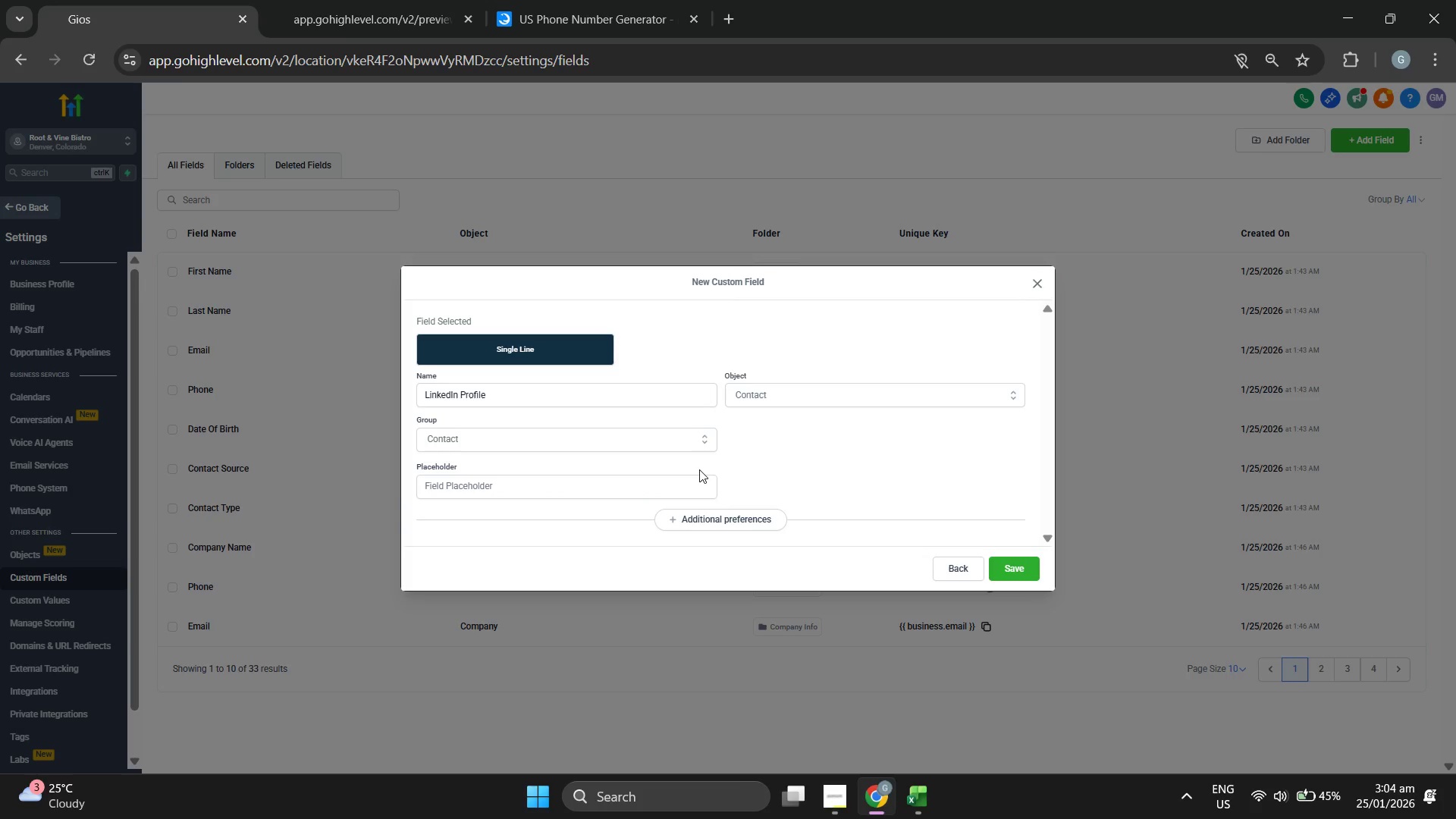 
left_click([1000, 569])
 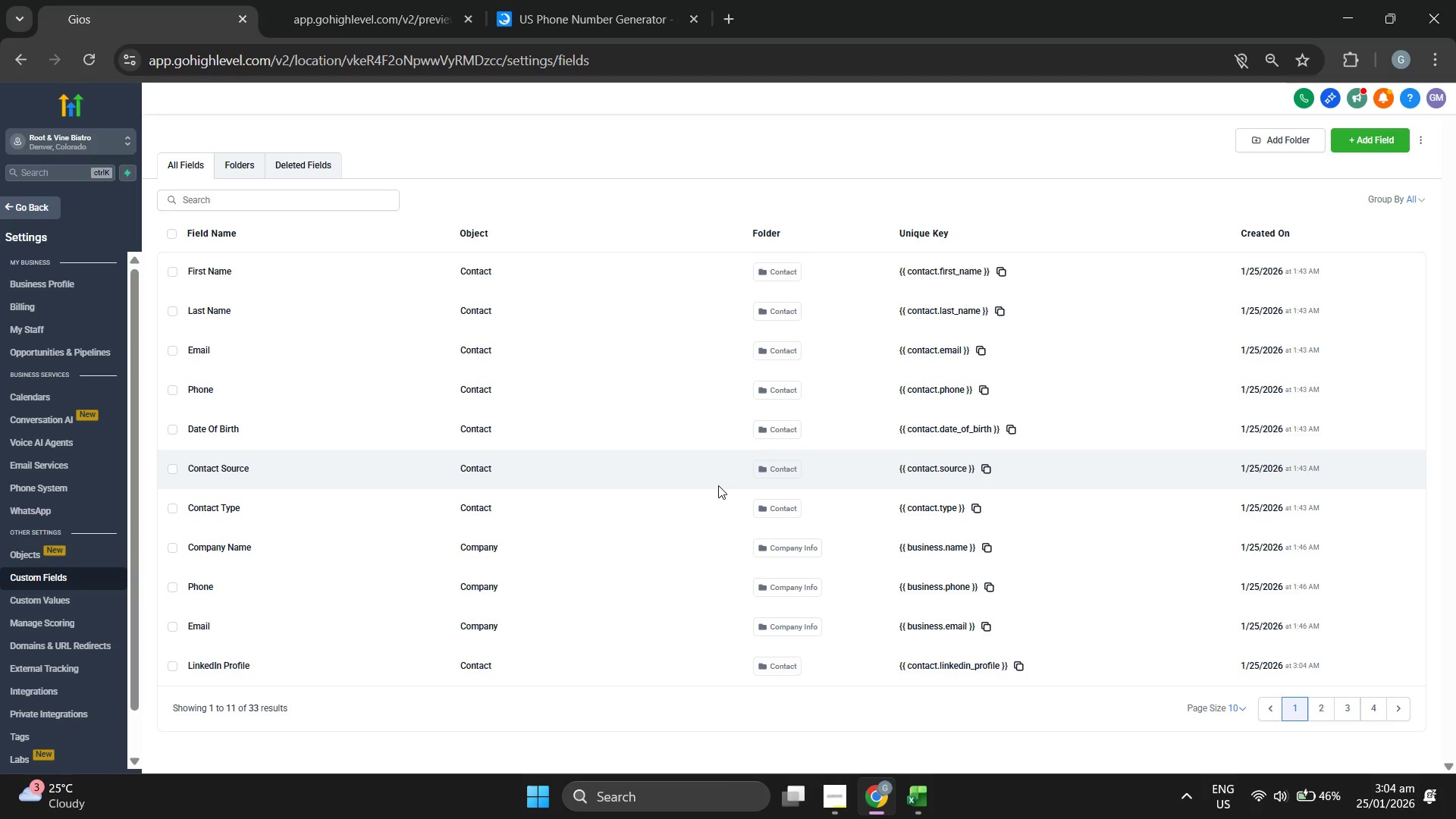 
wait(27.45)
 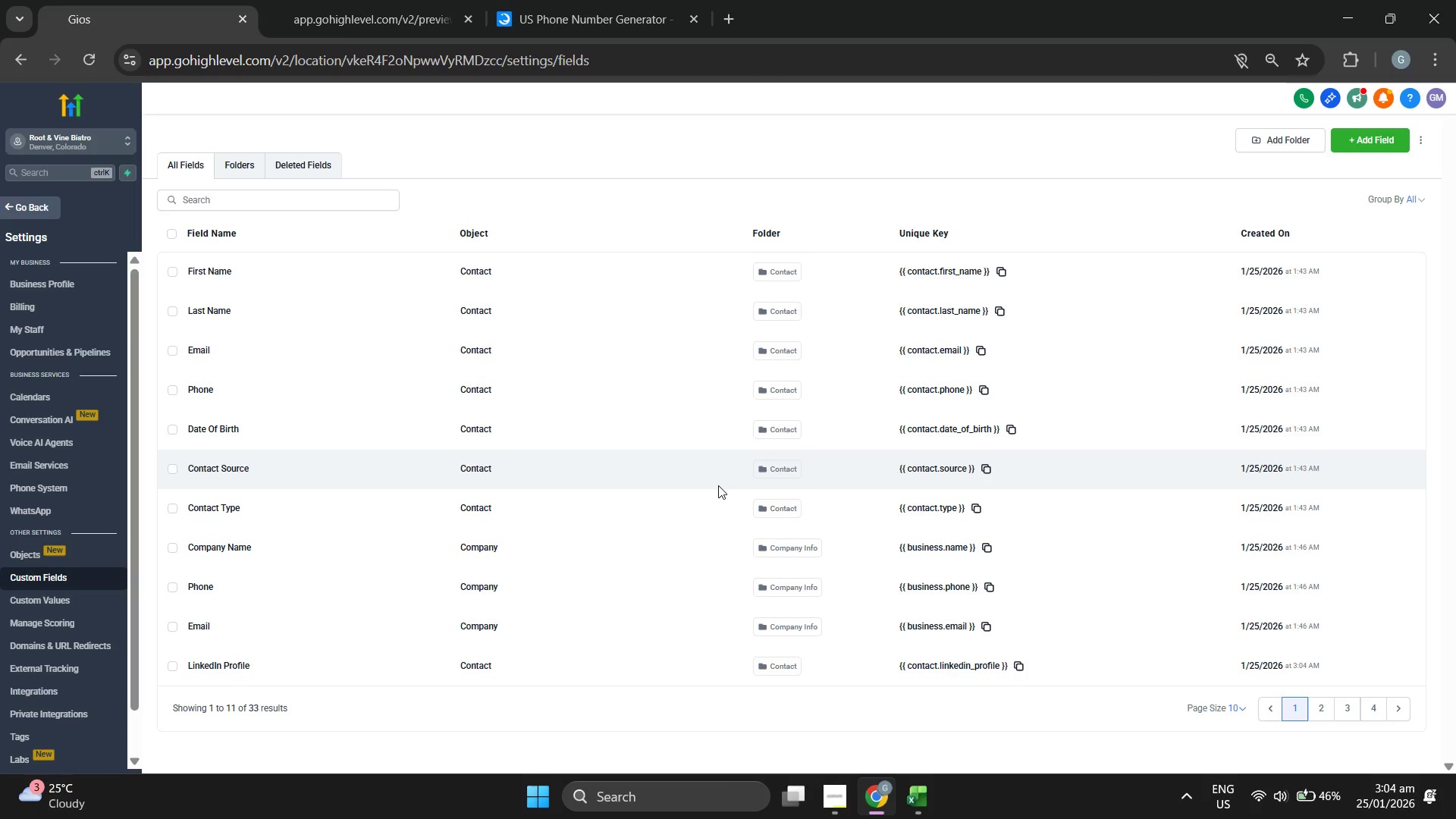 
left_click([1370, 142])
 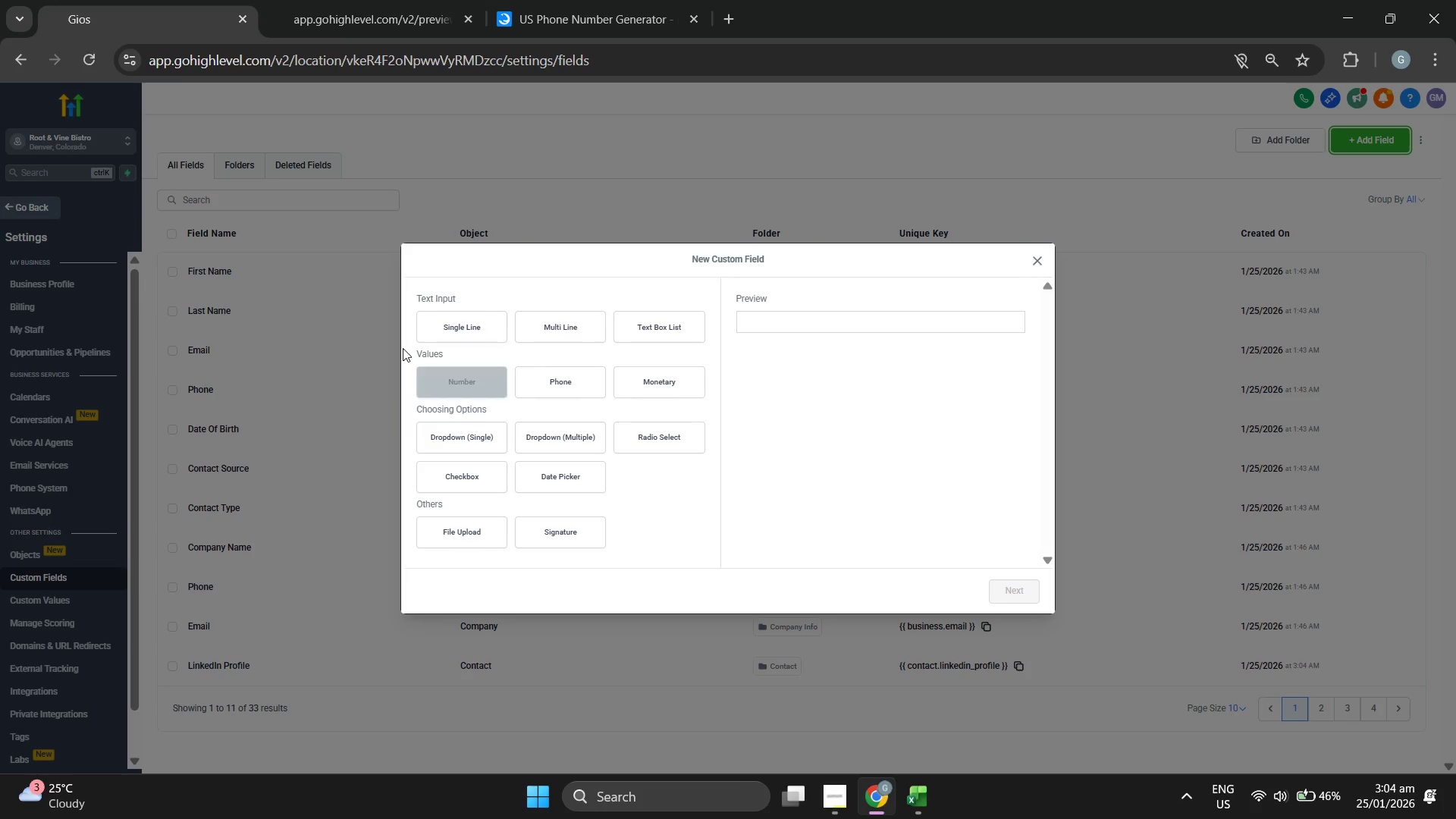 
left_click([460, 322])
 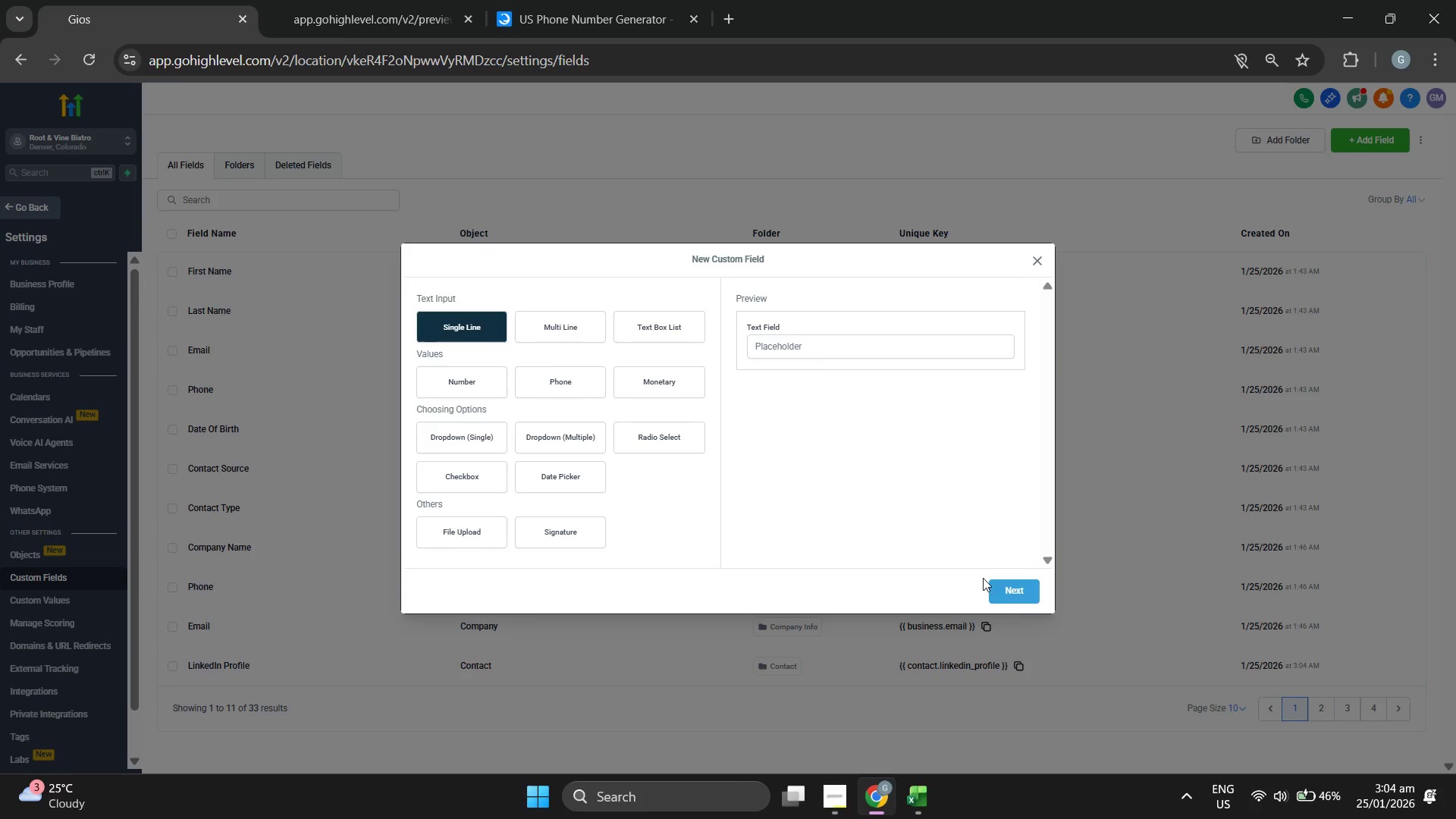 
left_click([1018, 585])
 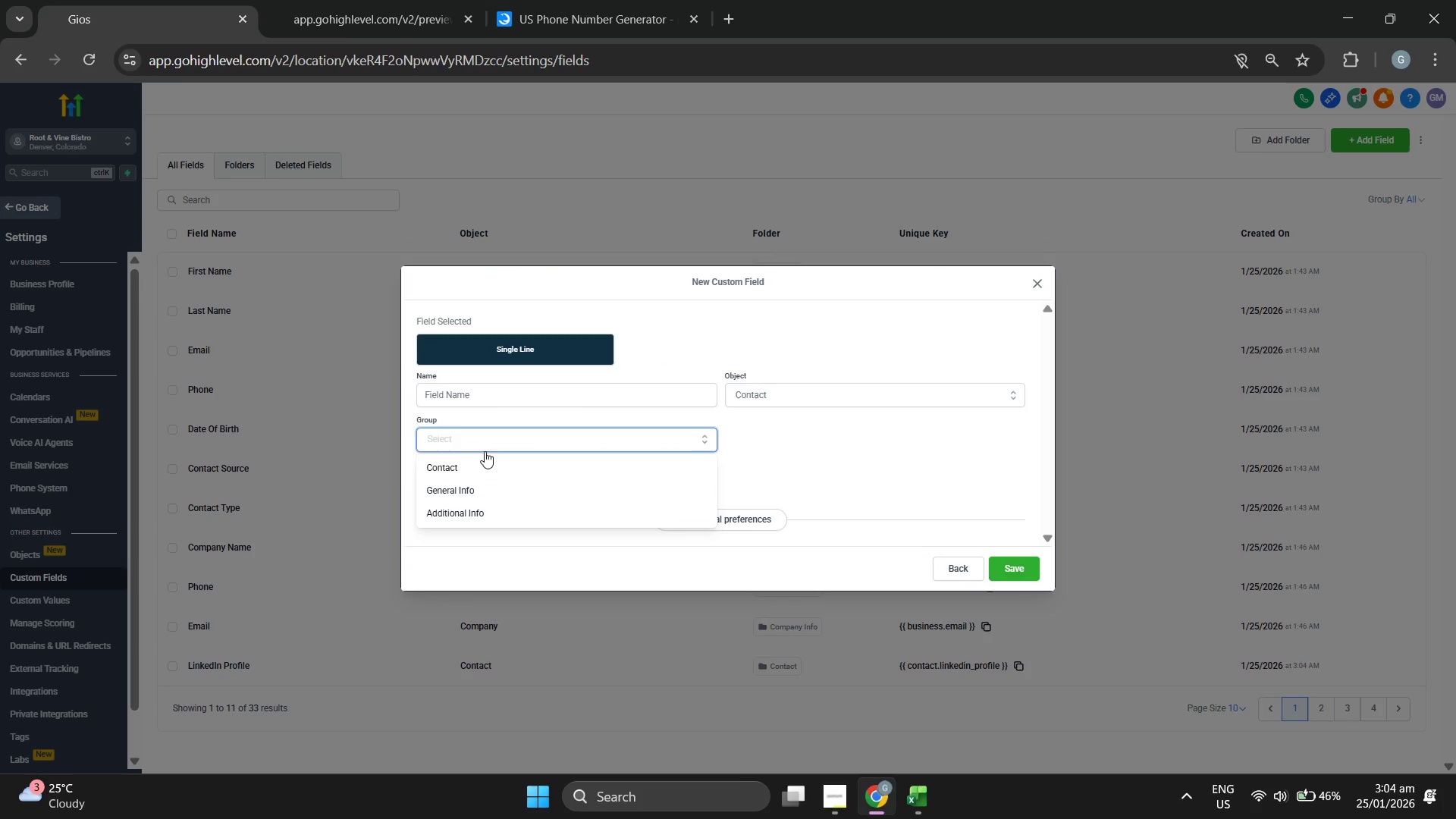 
double_click([485, 466])
 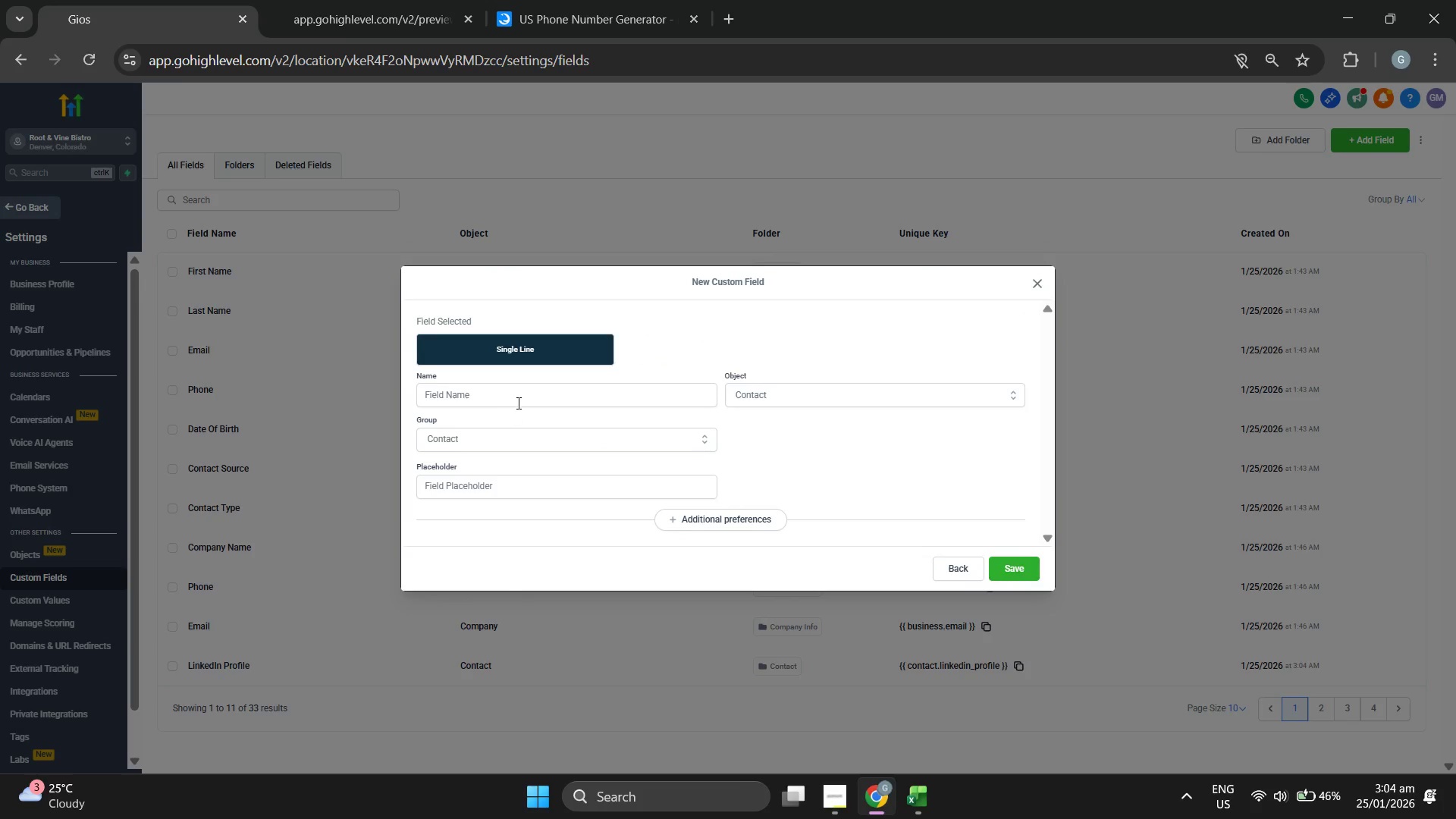 
triple_click([517, 402])
 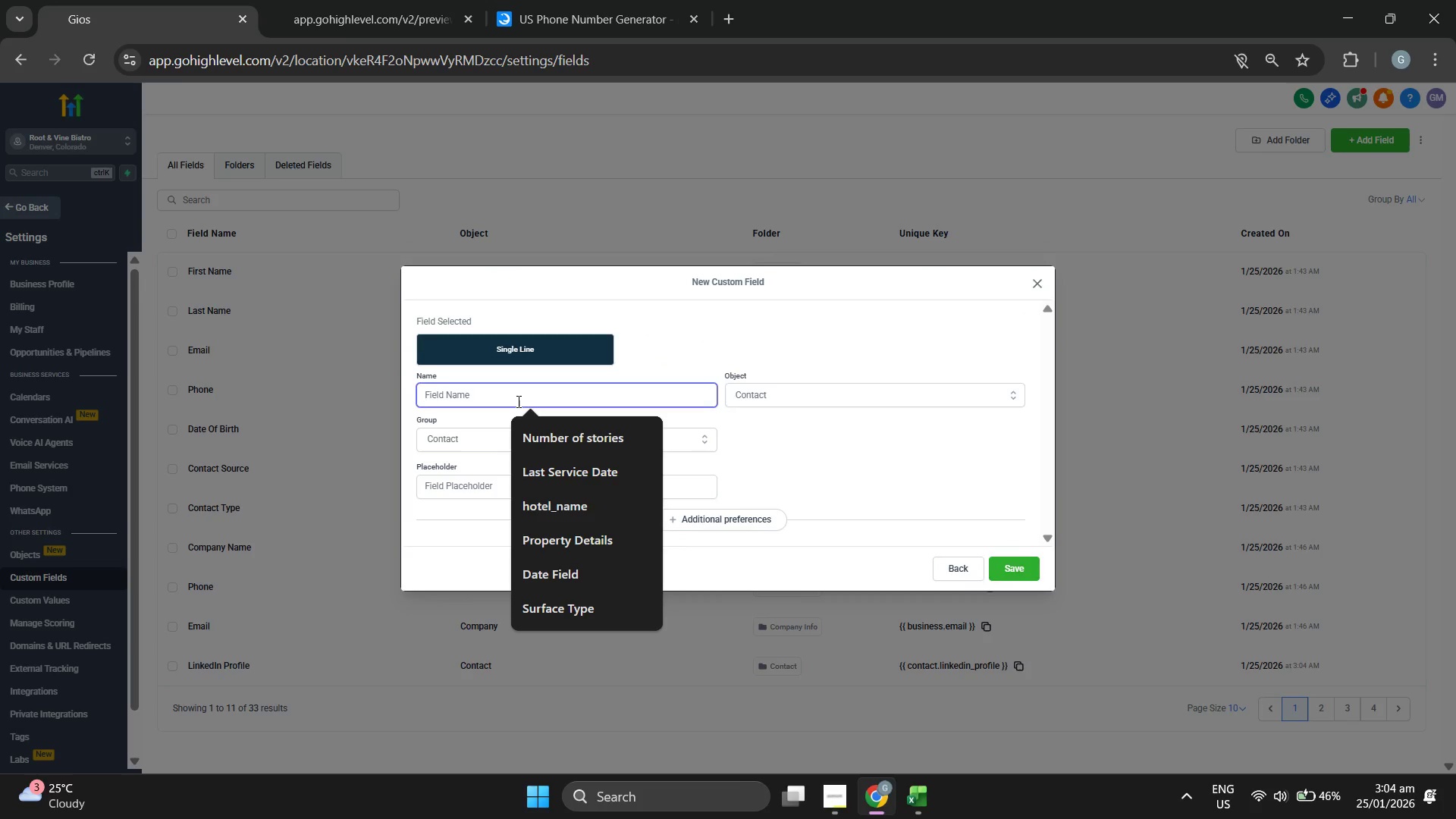 
type(Coma)
key(Backspace)
type(pany Name)
 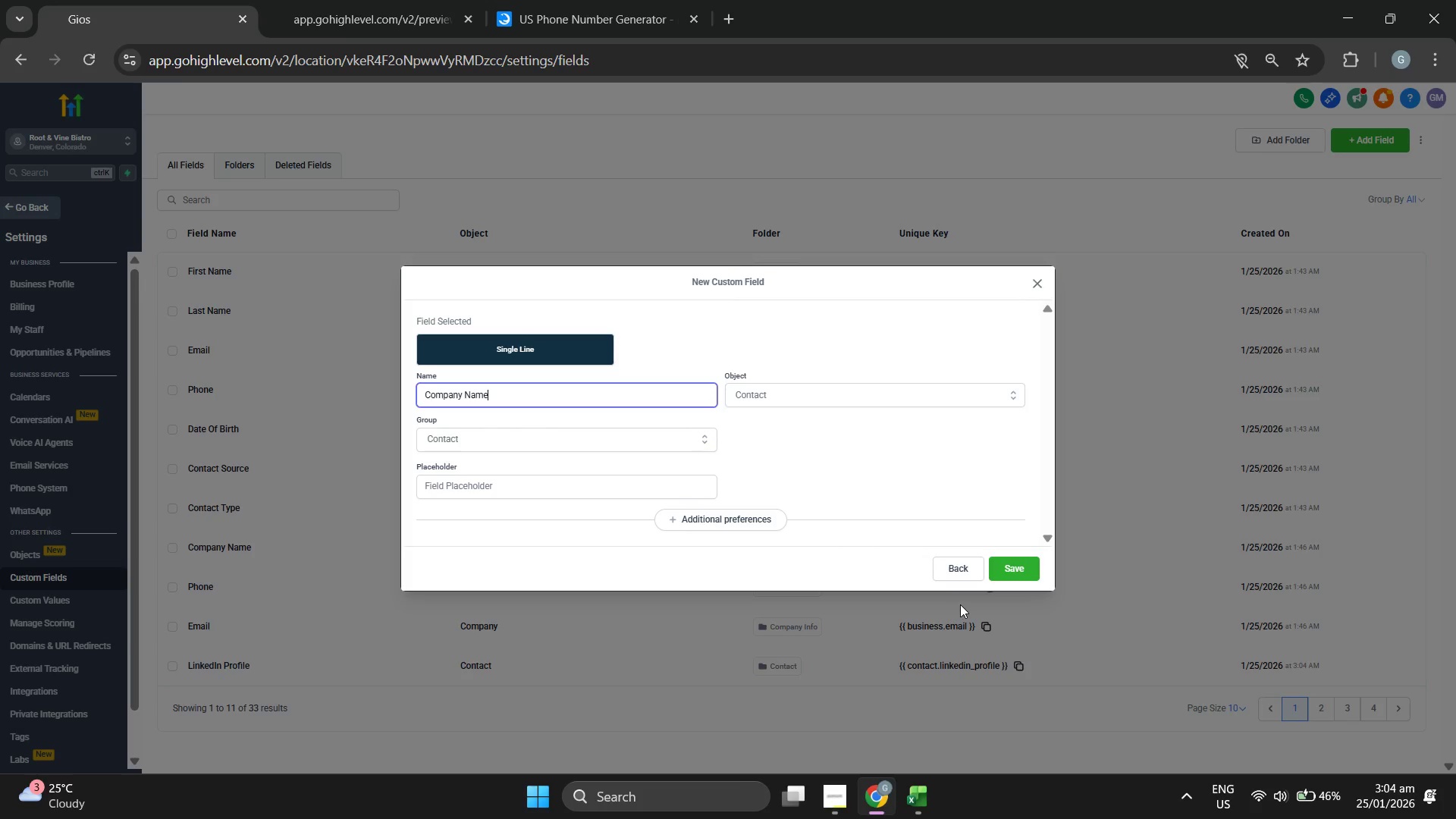 
left_click([1012, 573])
 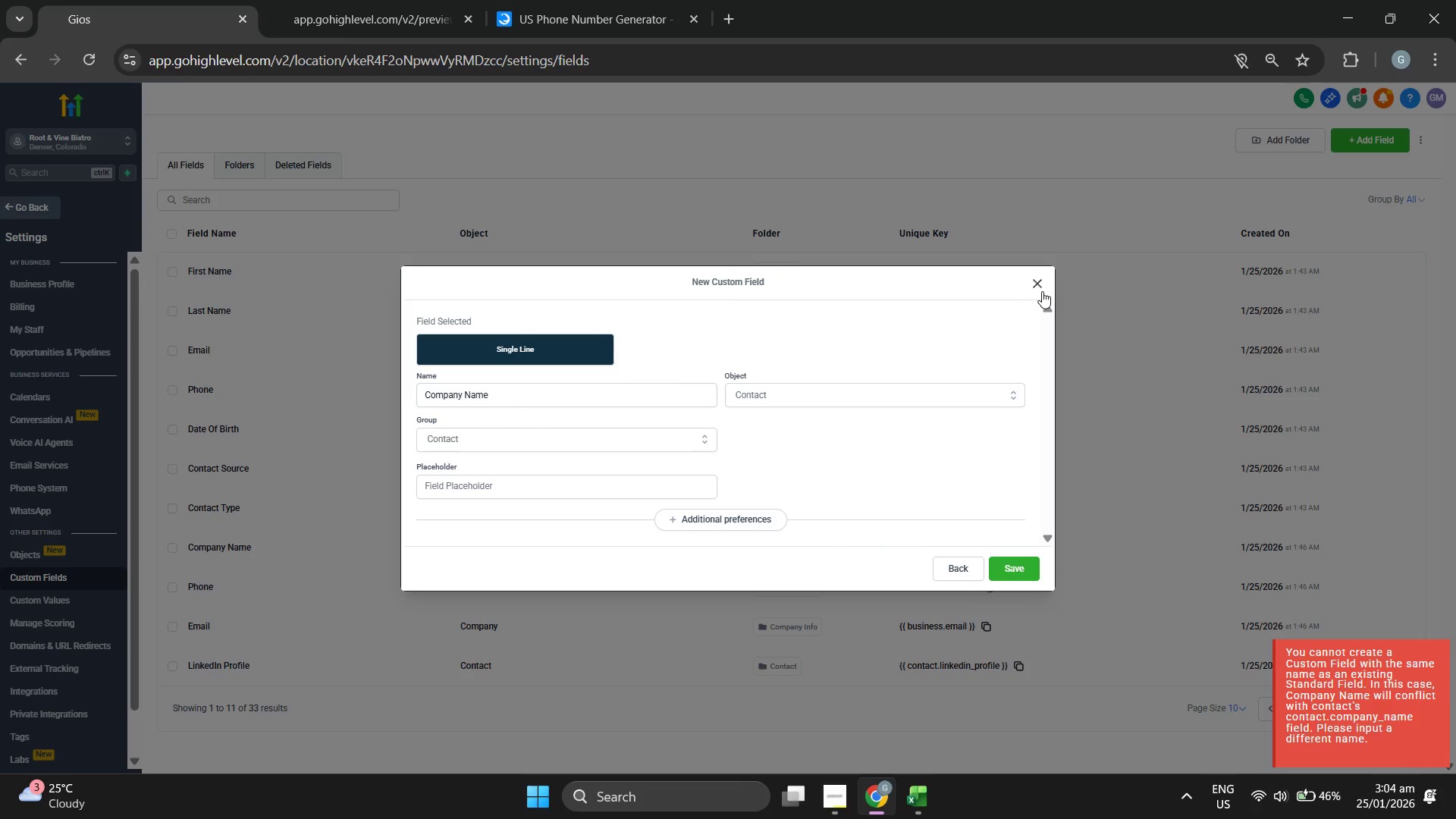 
wait(6.38)
 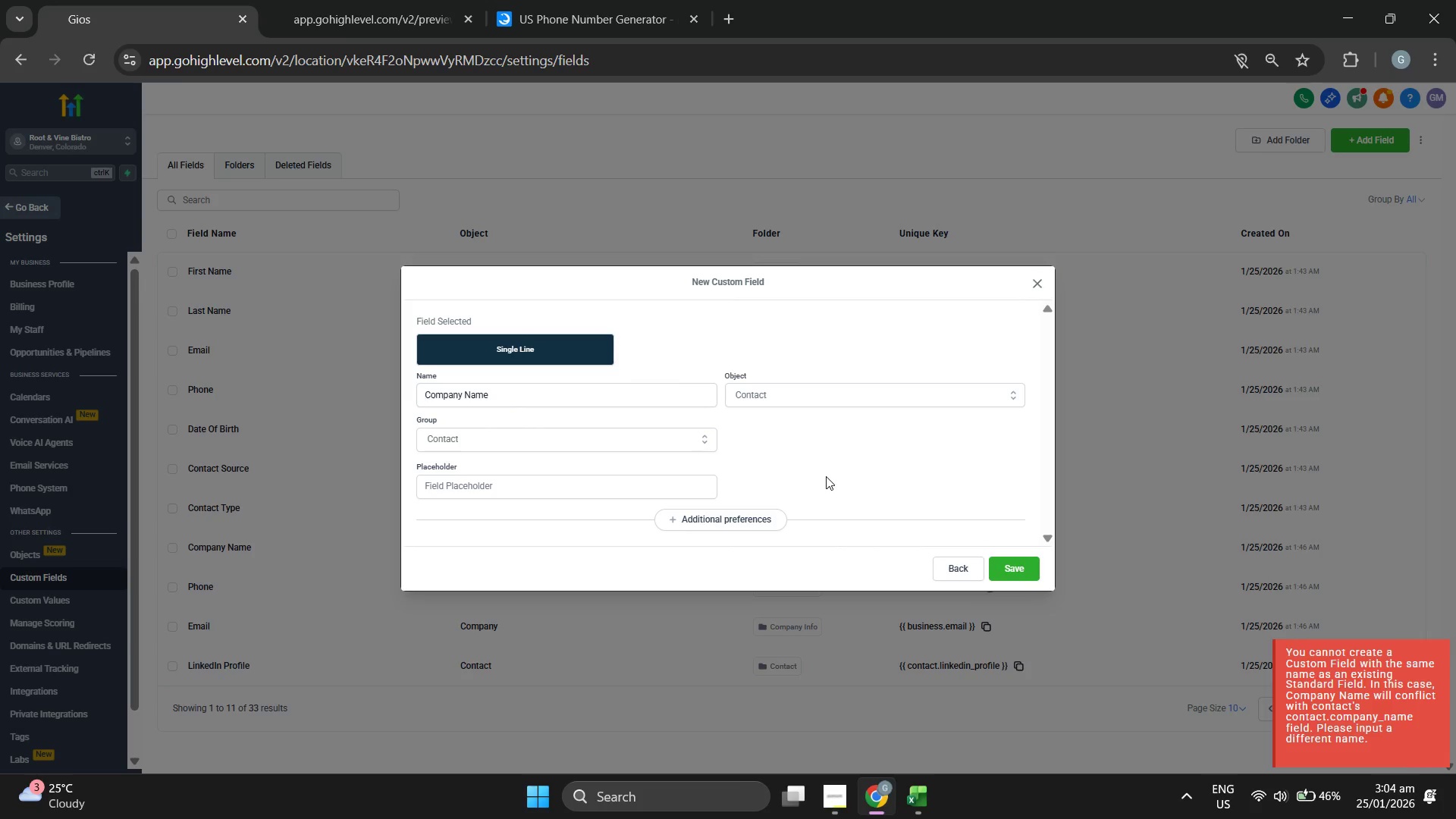 
left_click([1042, 291])
 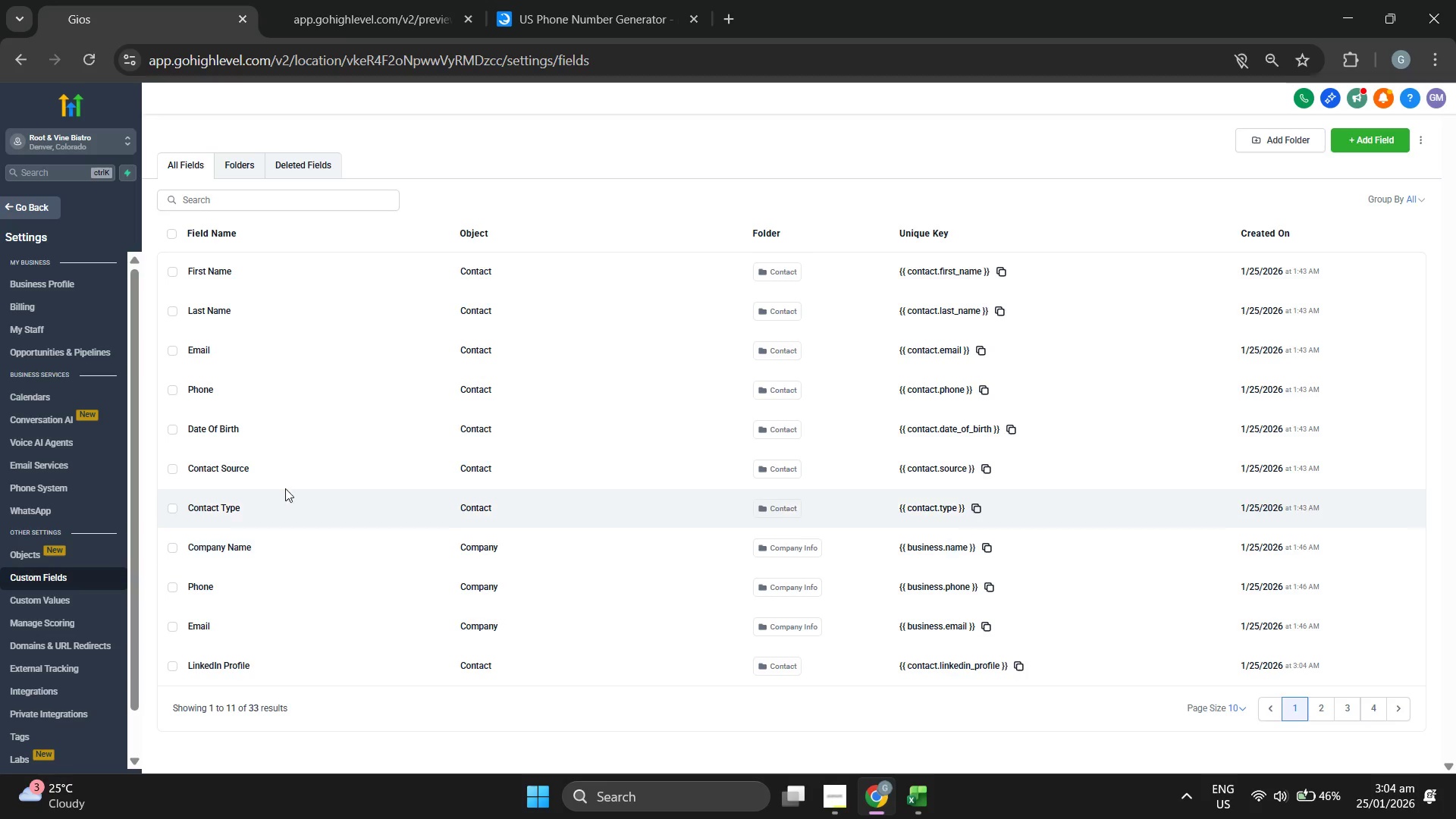 
wait(5.39)
 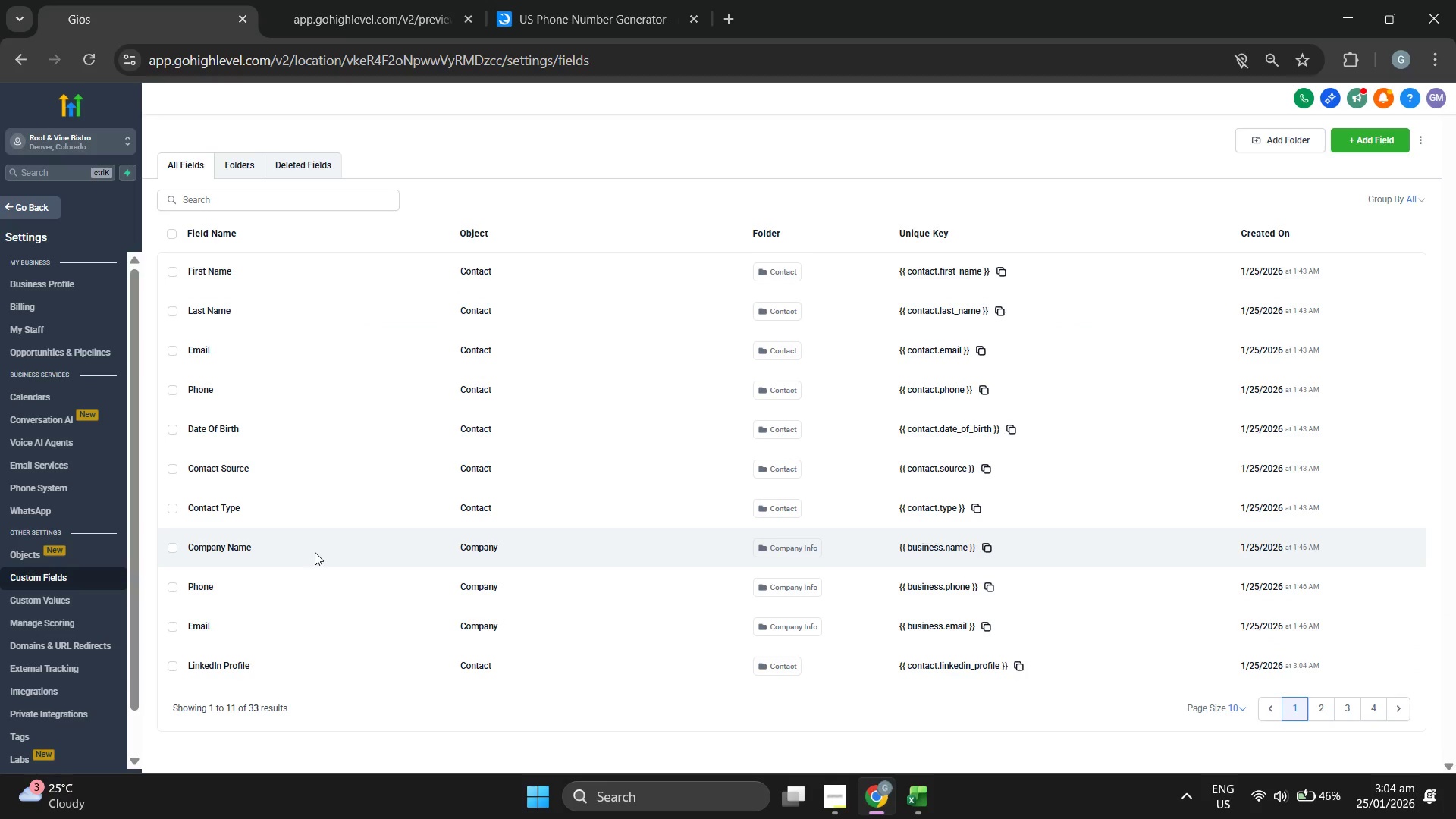 
left_click([33, 211])
 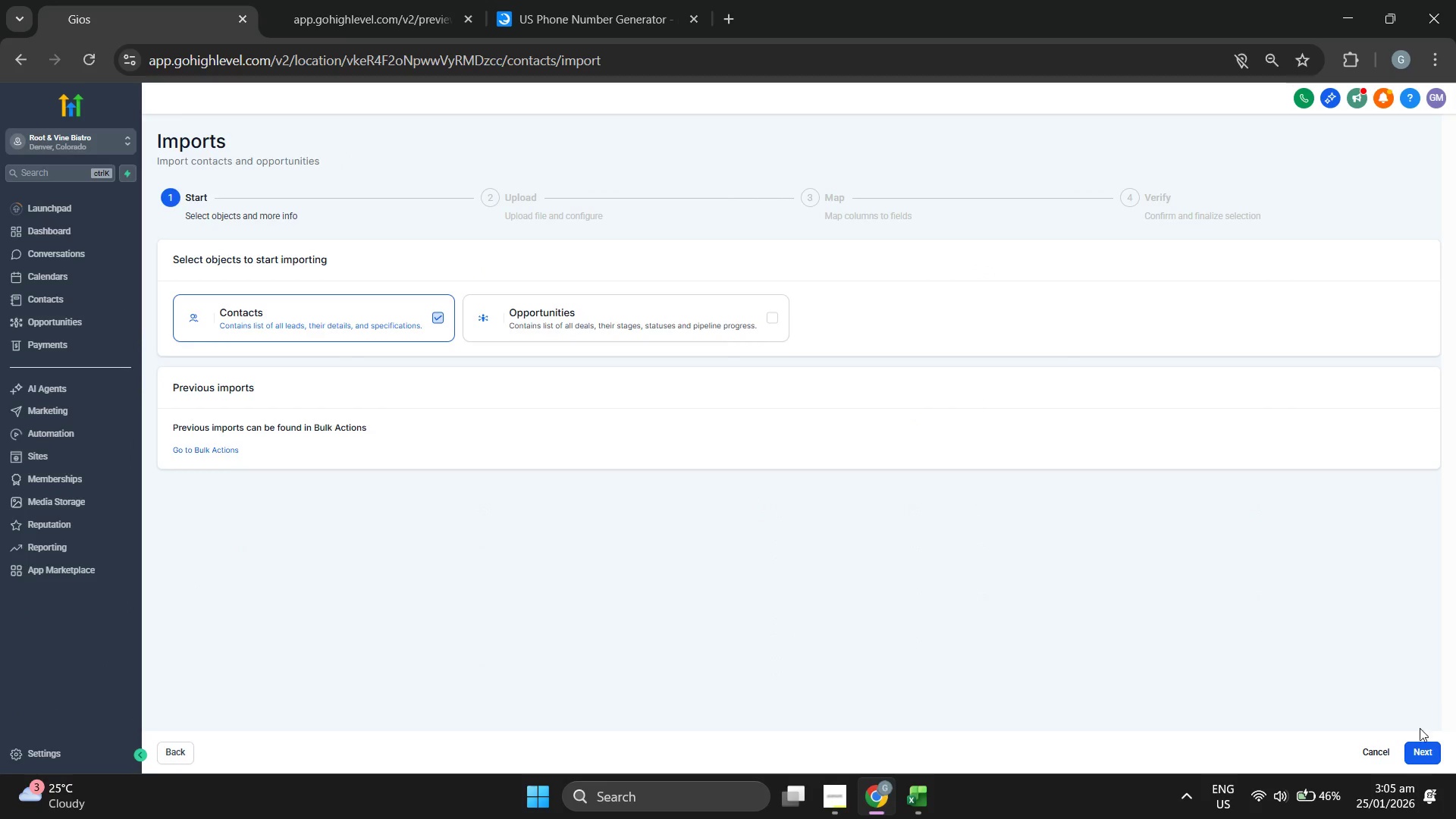 
left_click([1417, 754])
 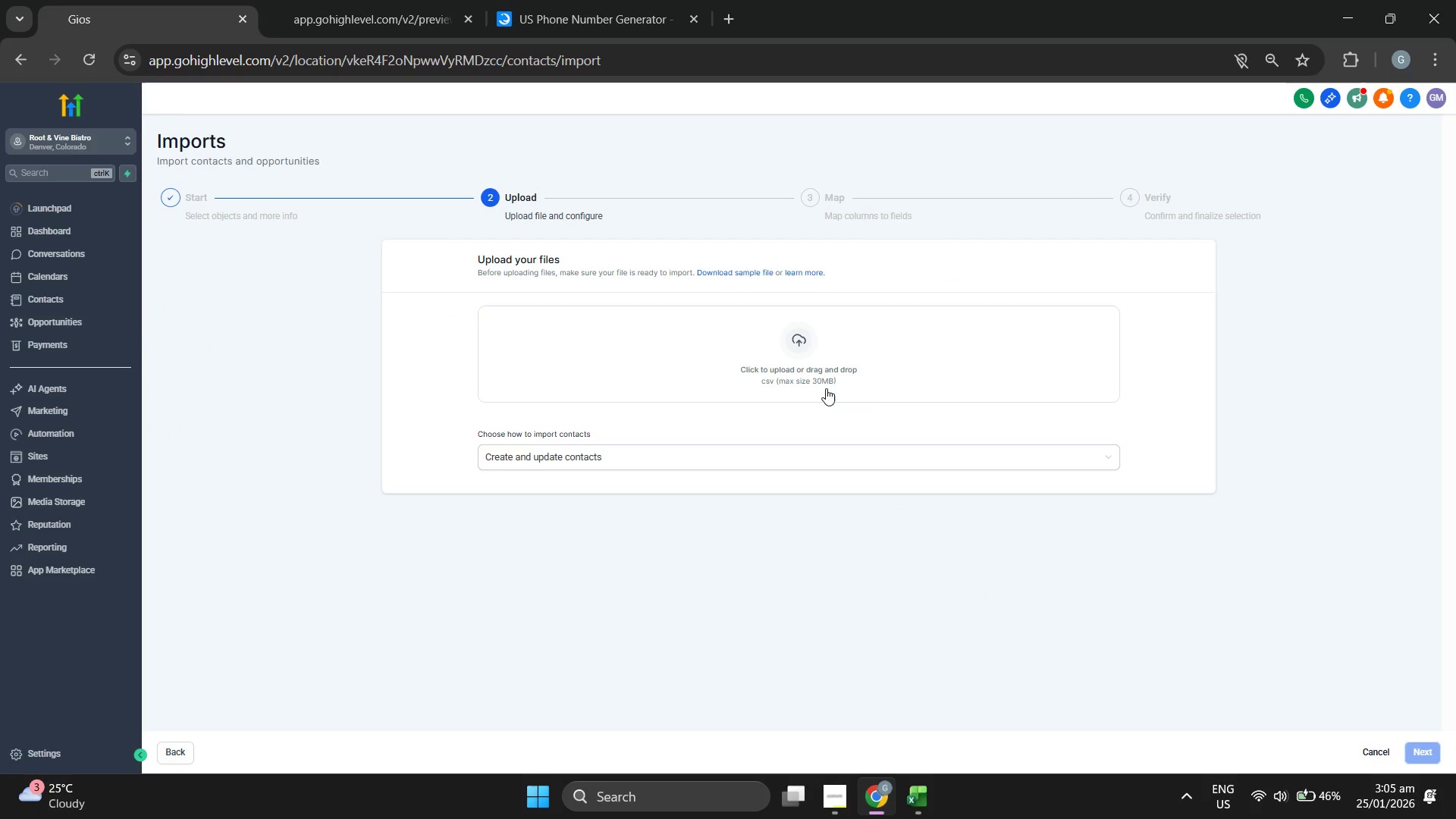 
left_click([830, 358])
 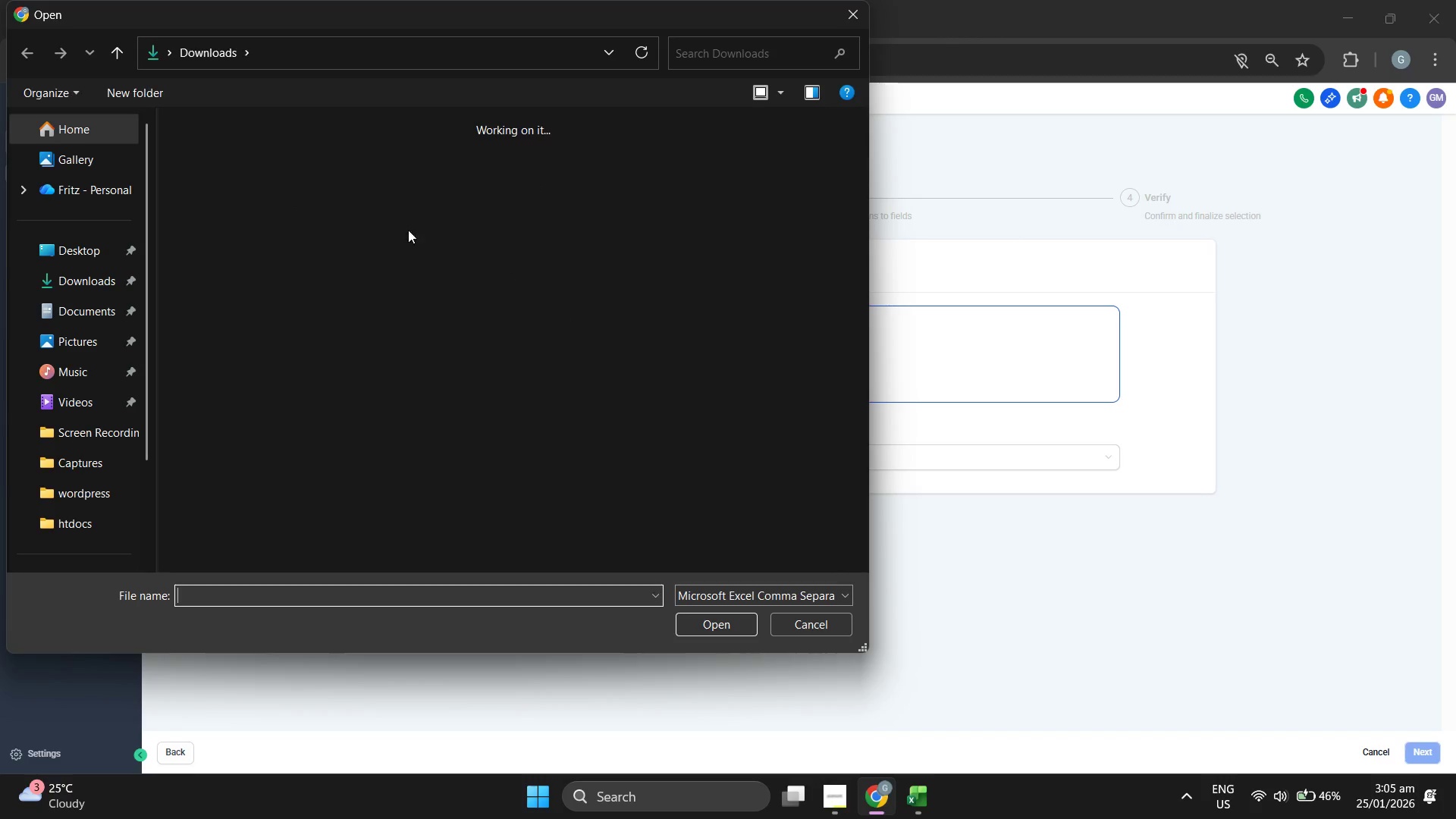 
double_click([258, 209])
 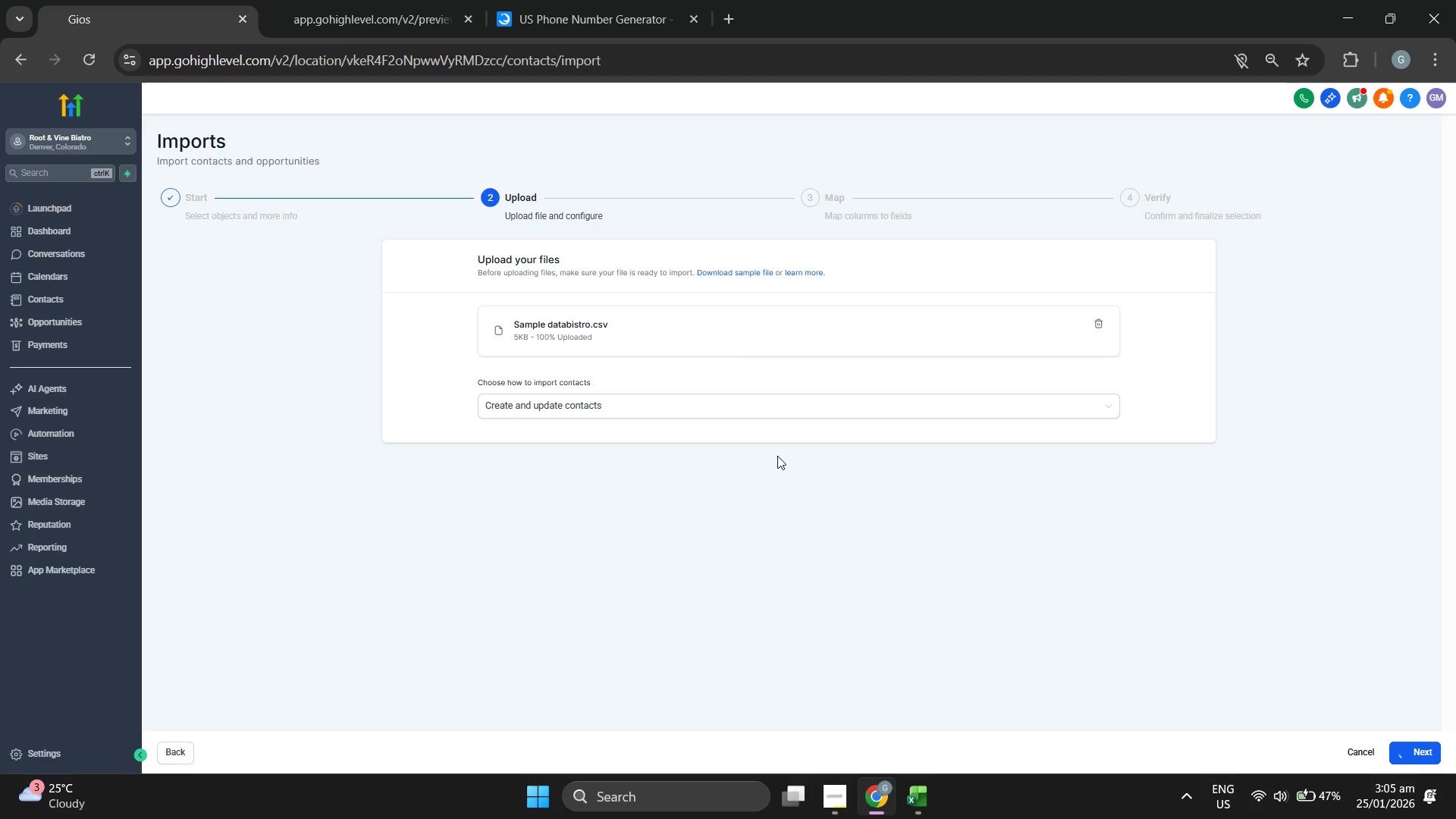 
scroll: coordinate [951, 423], scroll_direction: down, amount: 3.0
 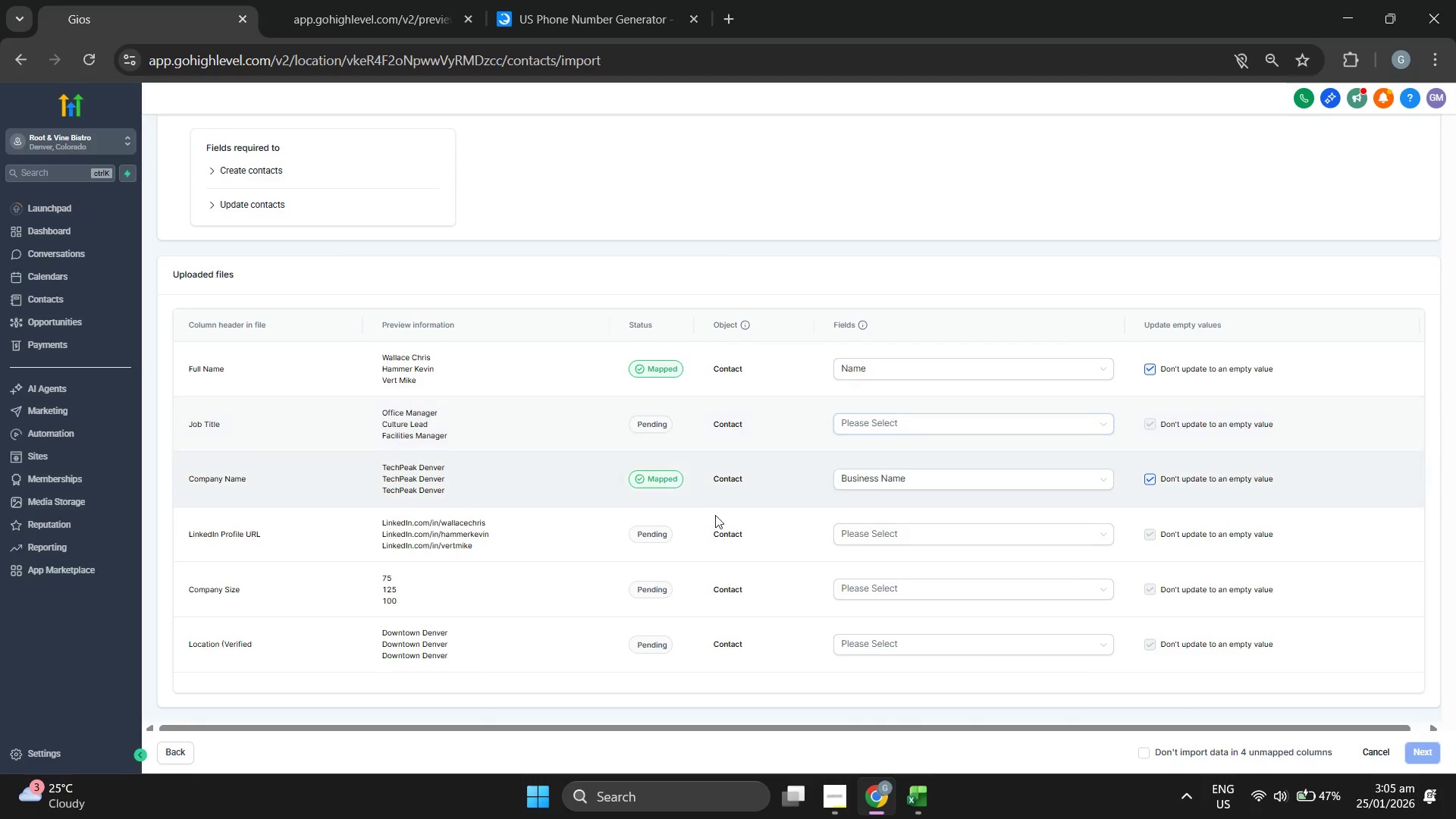 
left_click([898, 531])
 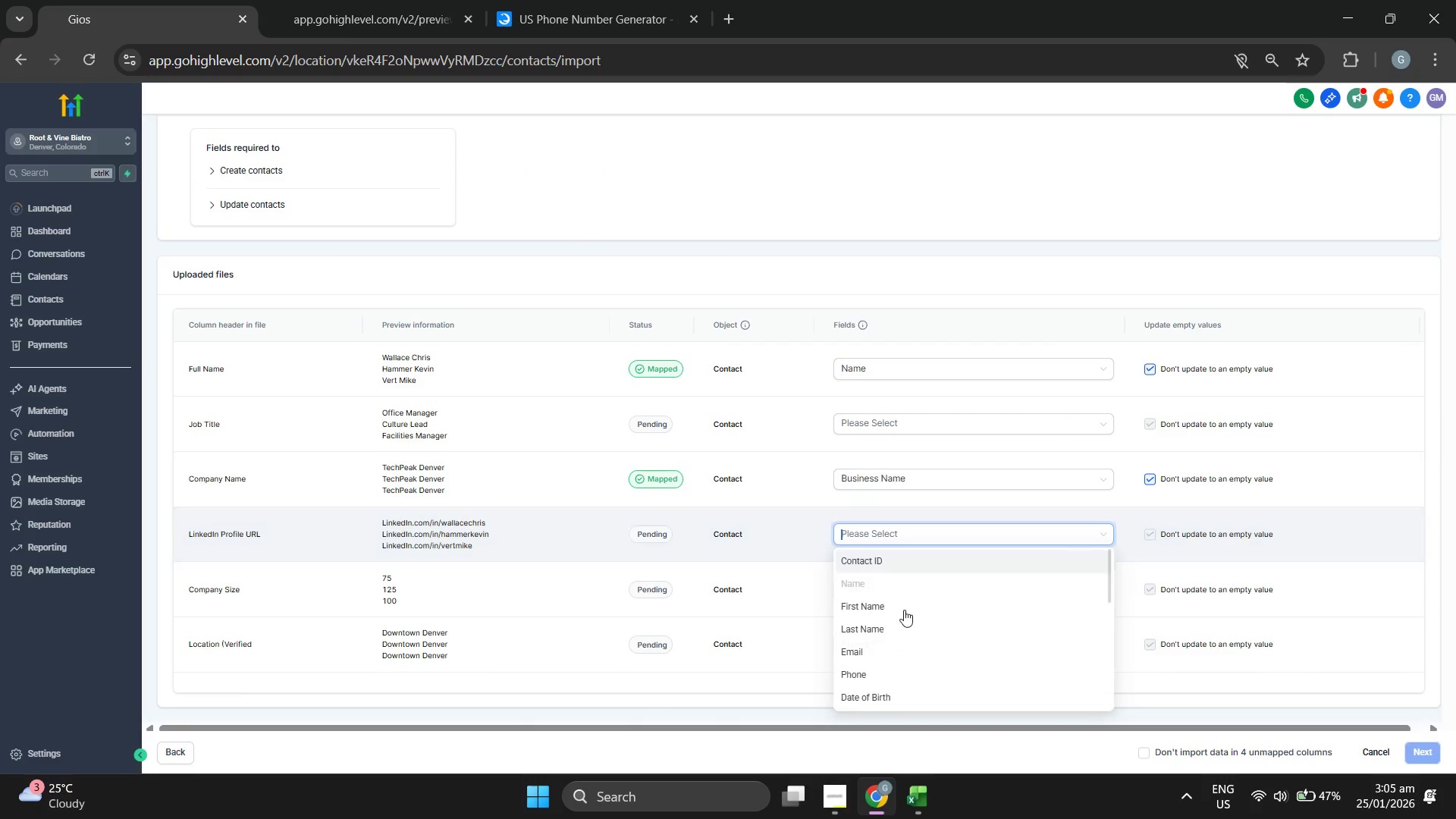 
scroll: coordinate [941, 664], scroll_direction: down, amount: 7.0
 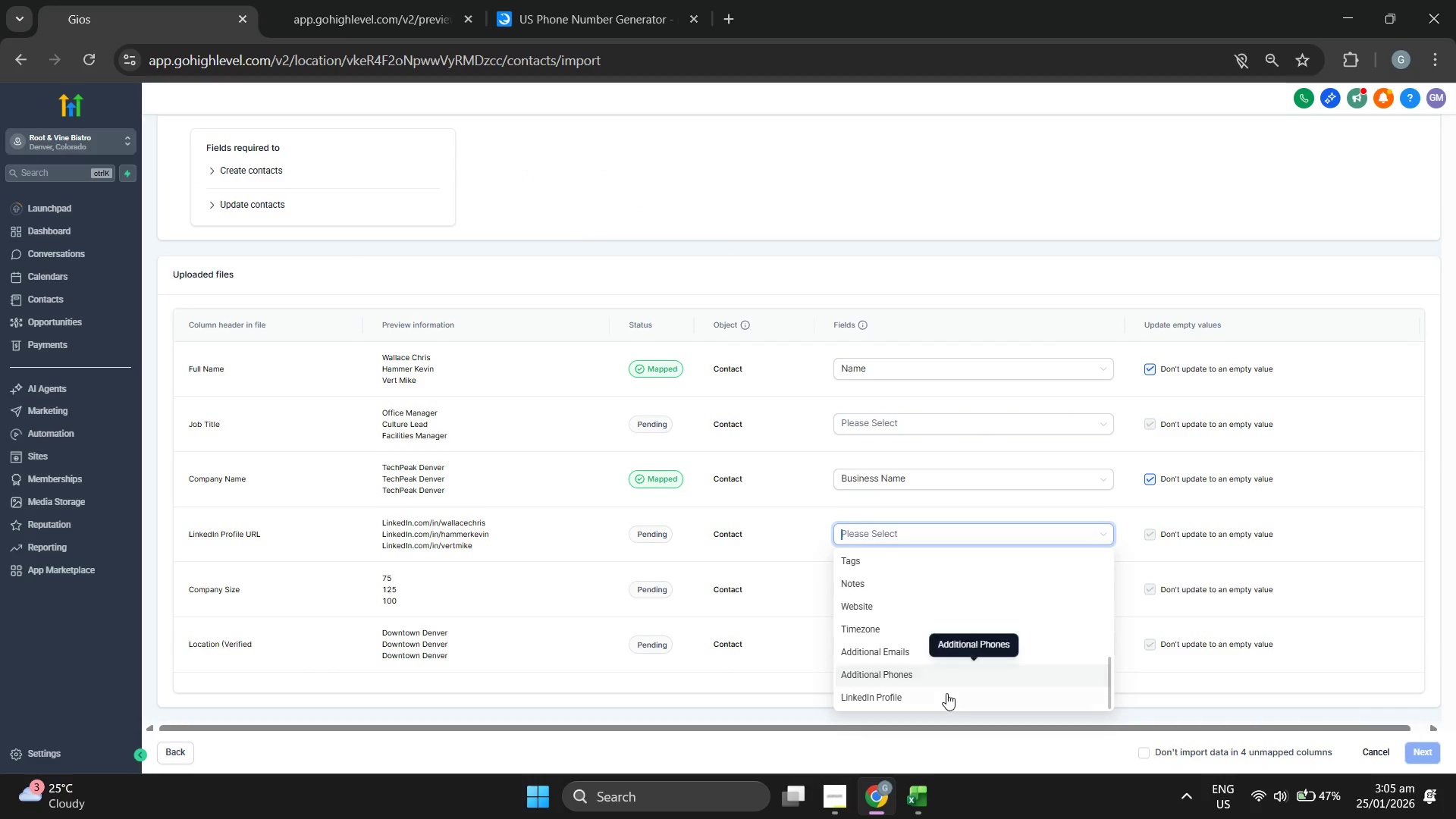 
left_click([946, 693])
 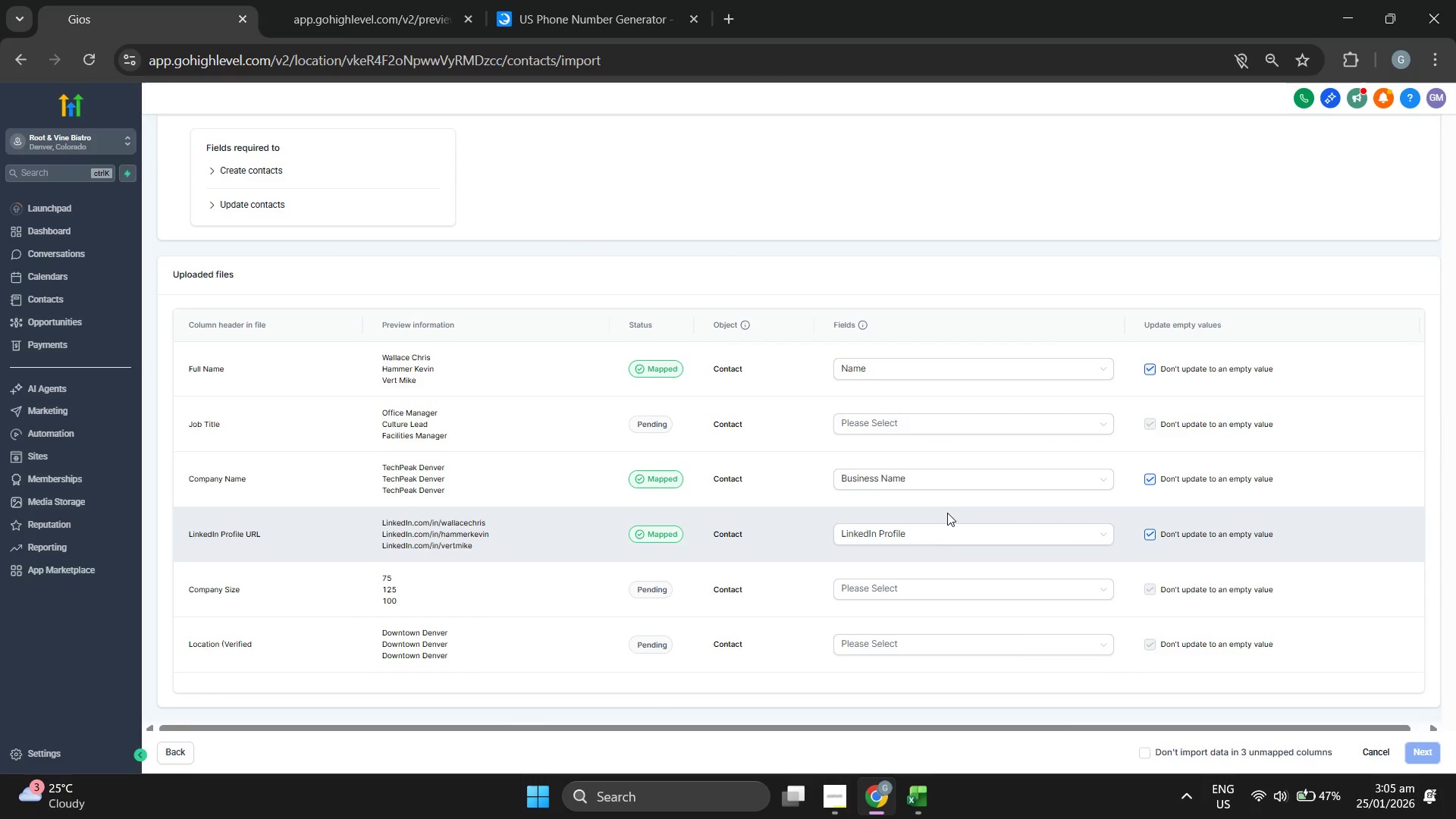 
left_click([908, 479])
 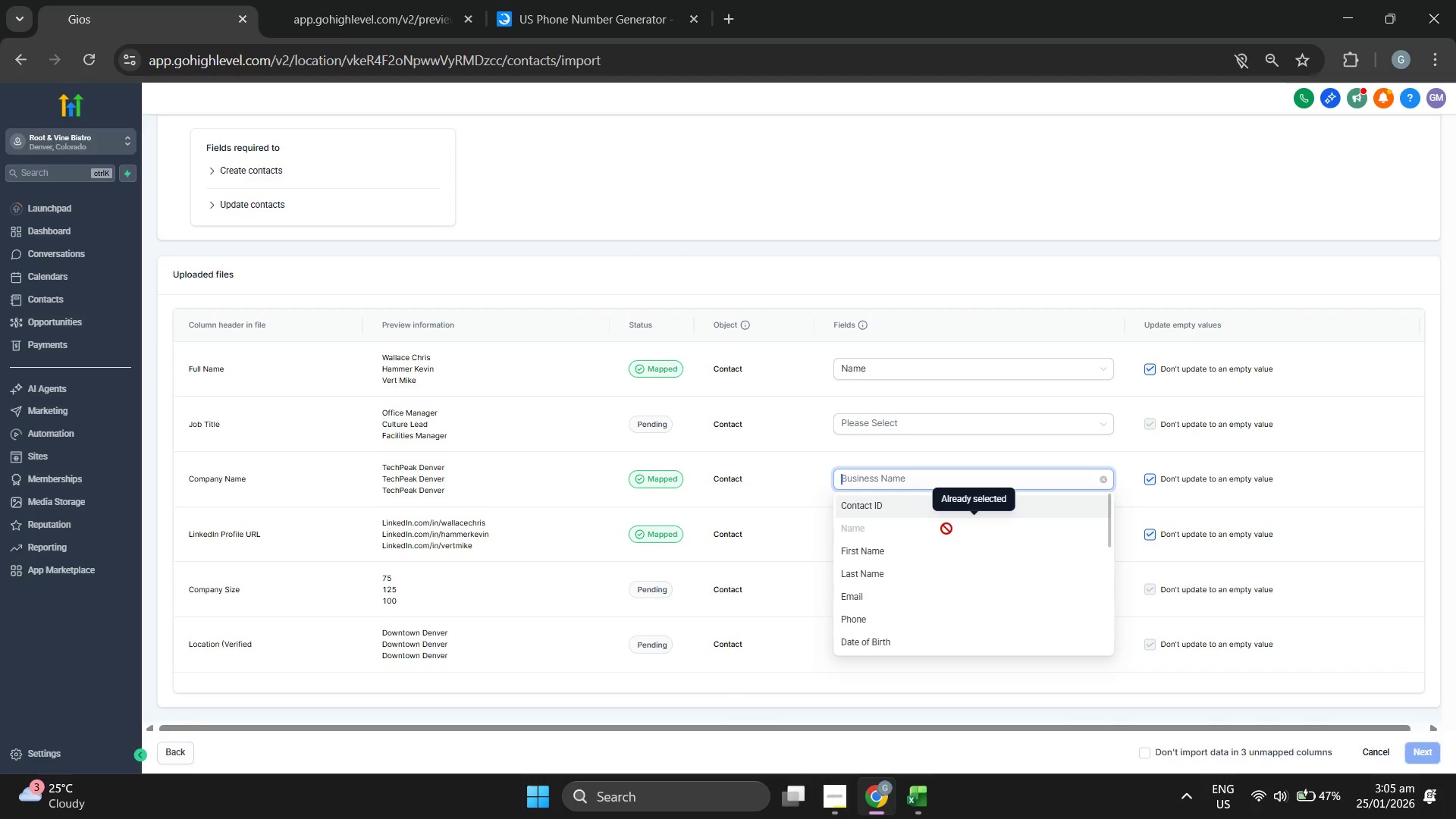 
type(Coma)
key(Backspace)
type(pa)
key(Backspace)
key(Backspace)
key(Backspace)
key(Backspace)
key(Backspace)
key(Backspace)
 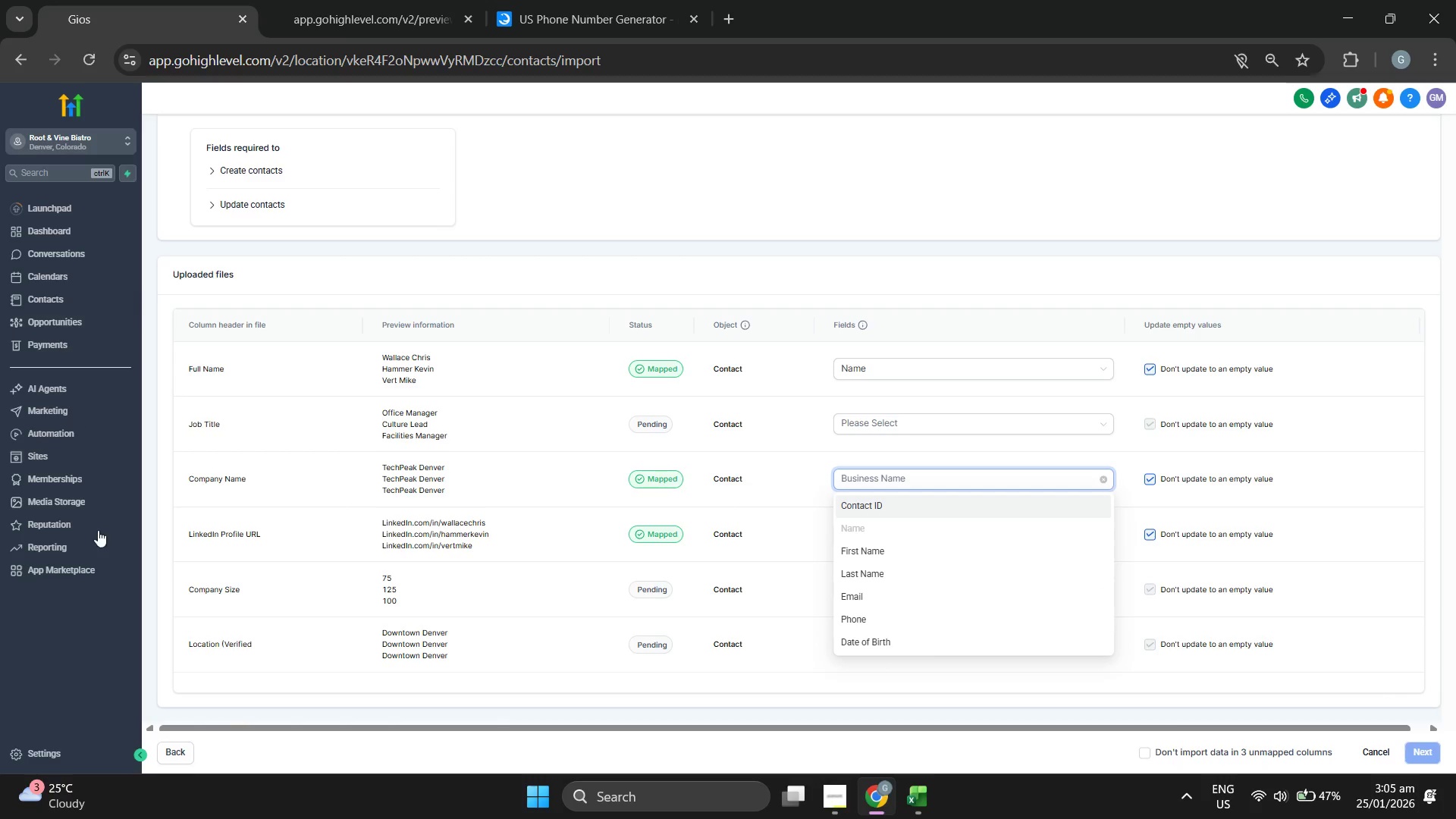 
left_click([74, 759])
 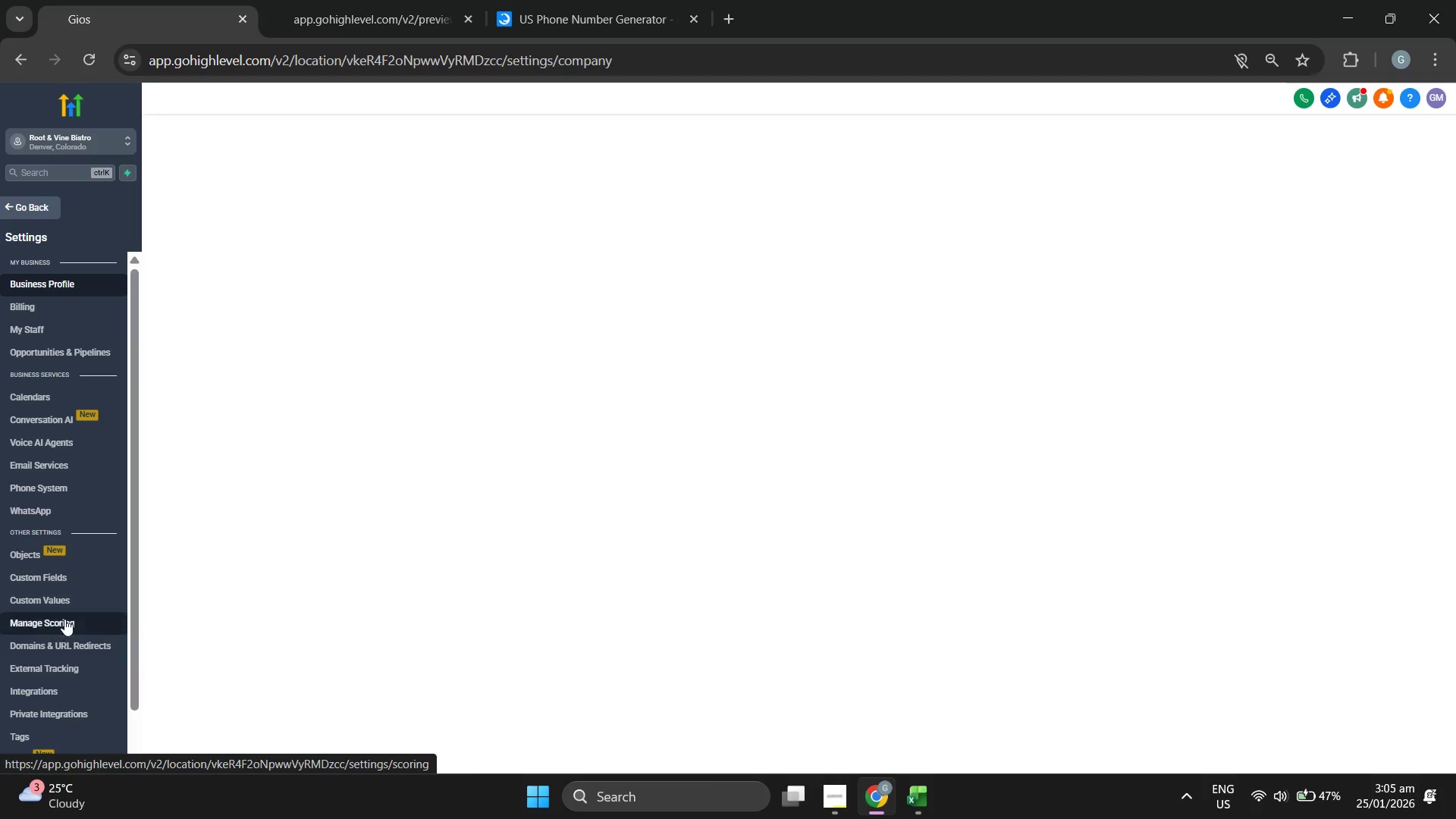 
left_click([74, 568])
 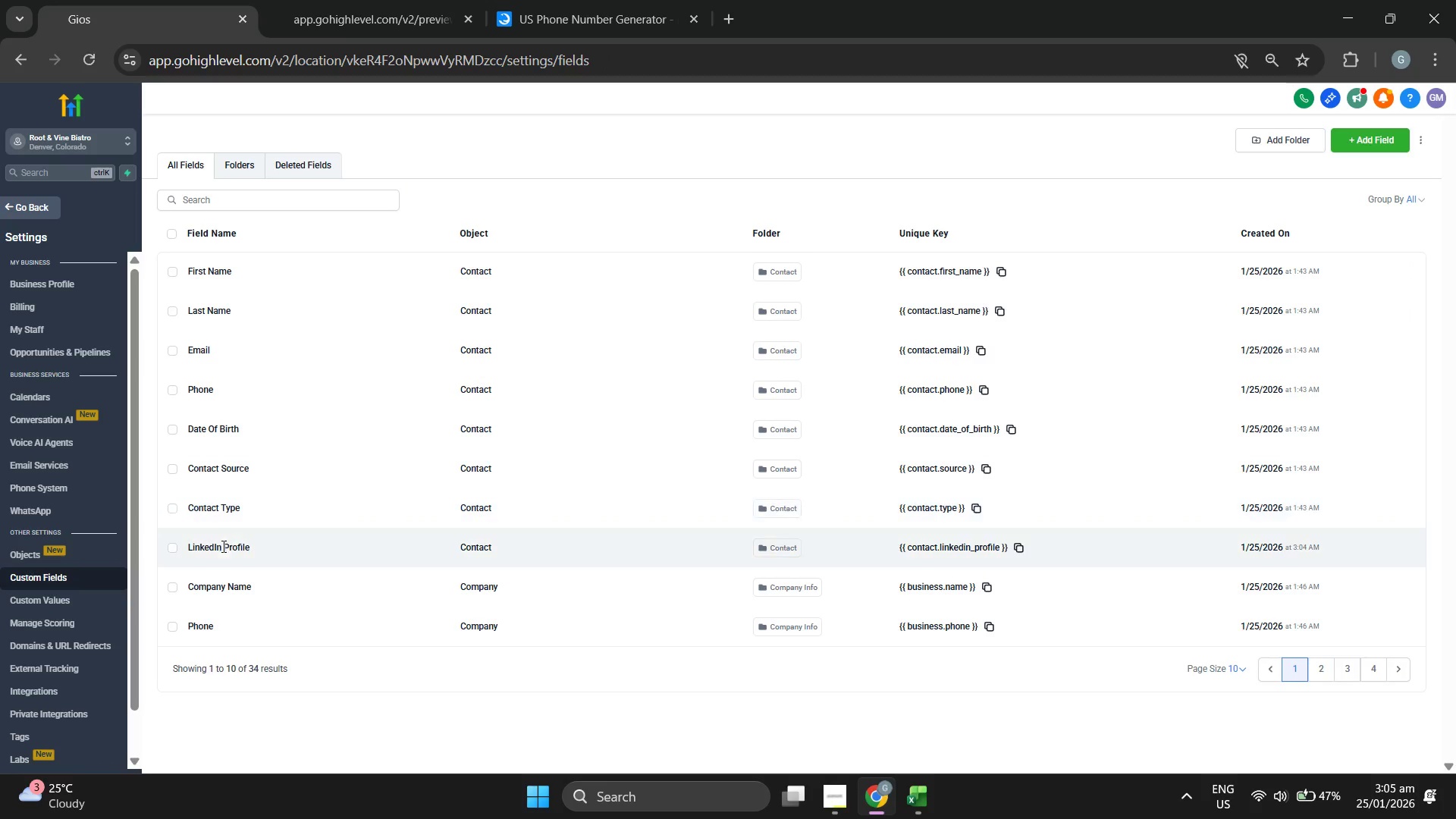 
wait(5.67)
 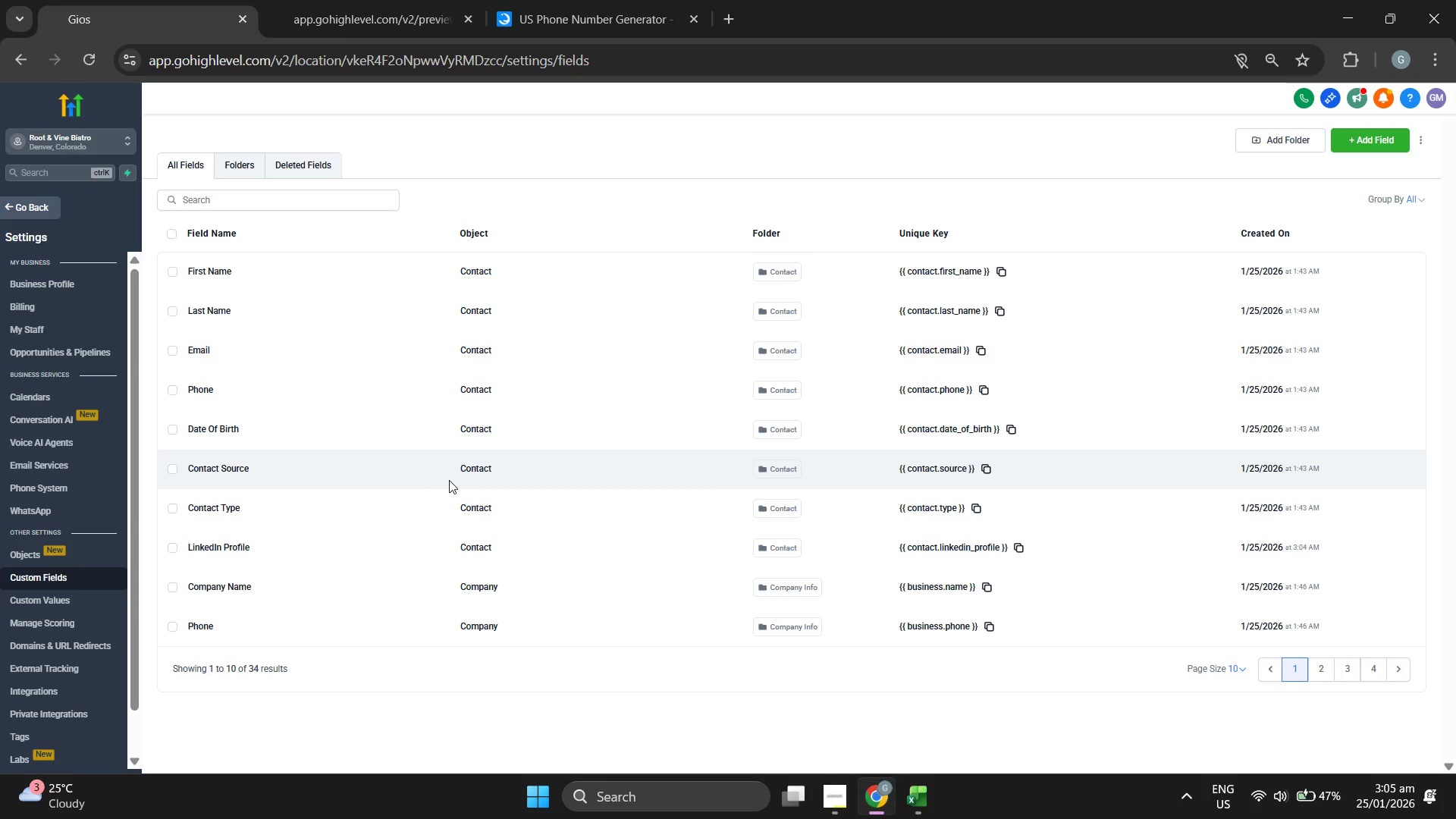 
left_click([228, 581])
 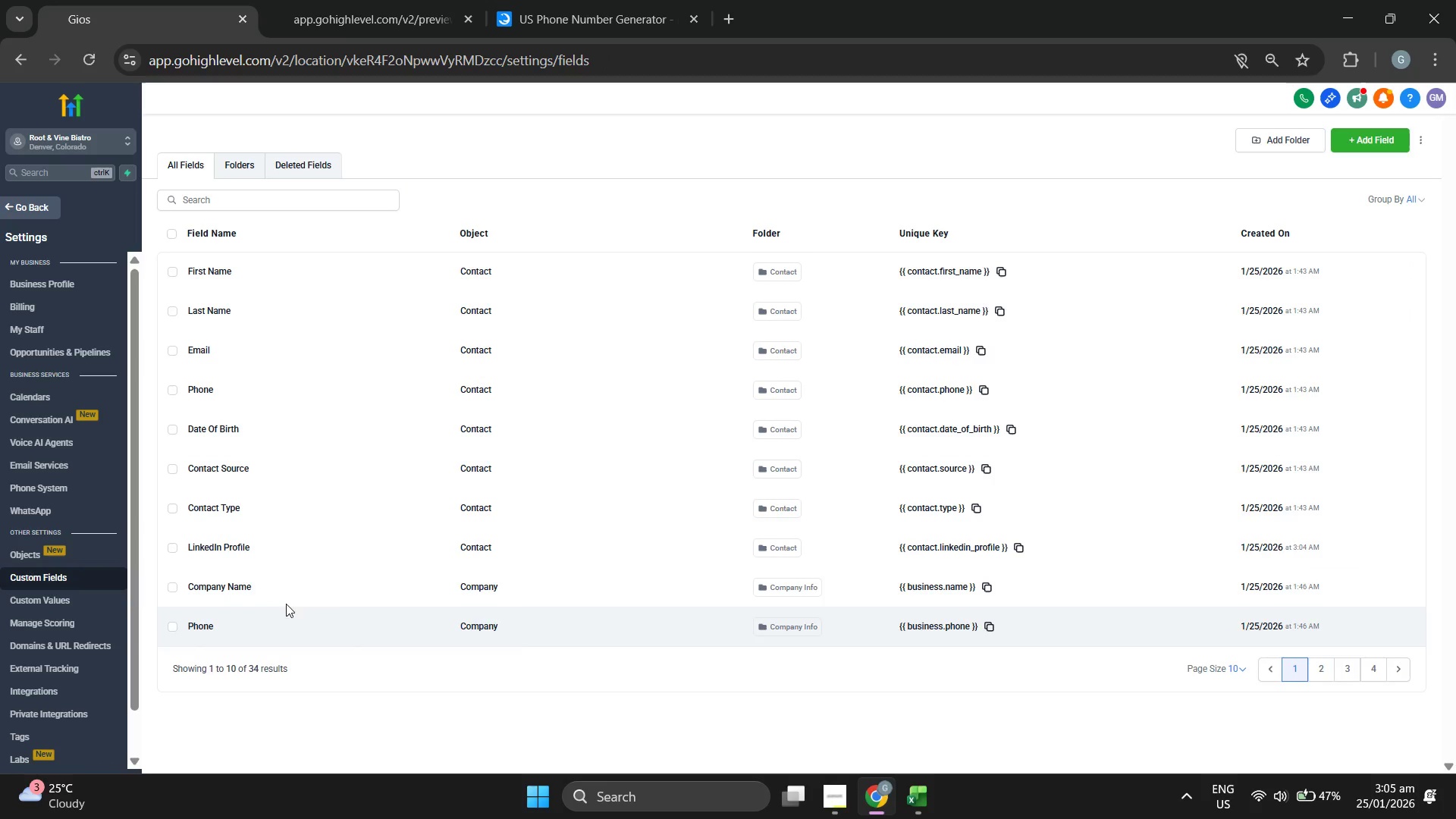 
left_click([234, 587])
 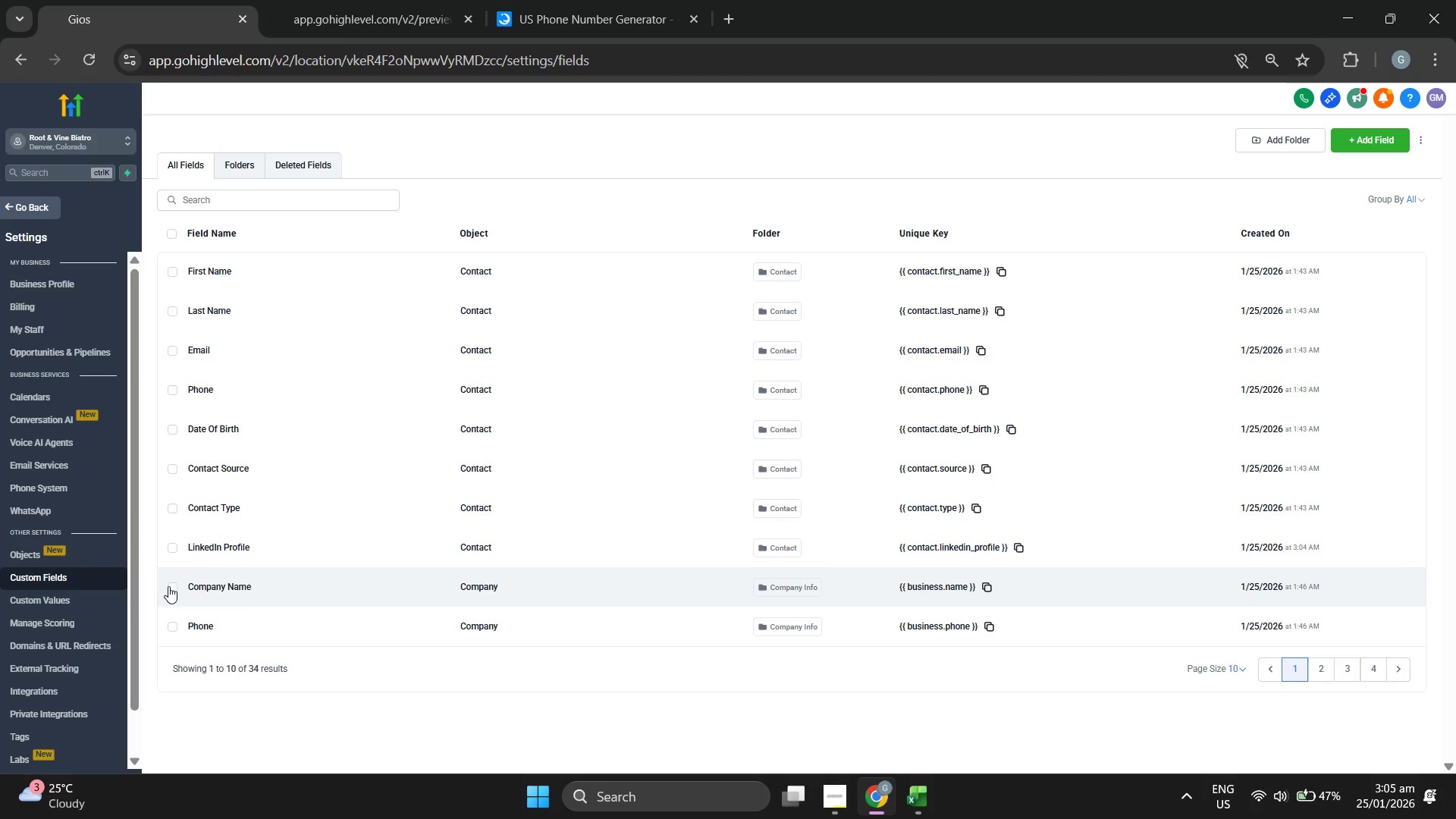 
left_click([169, 586])
 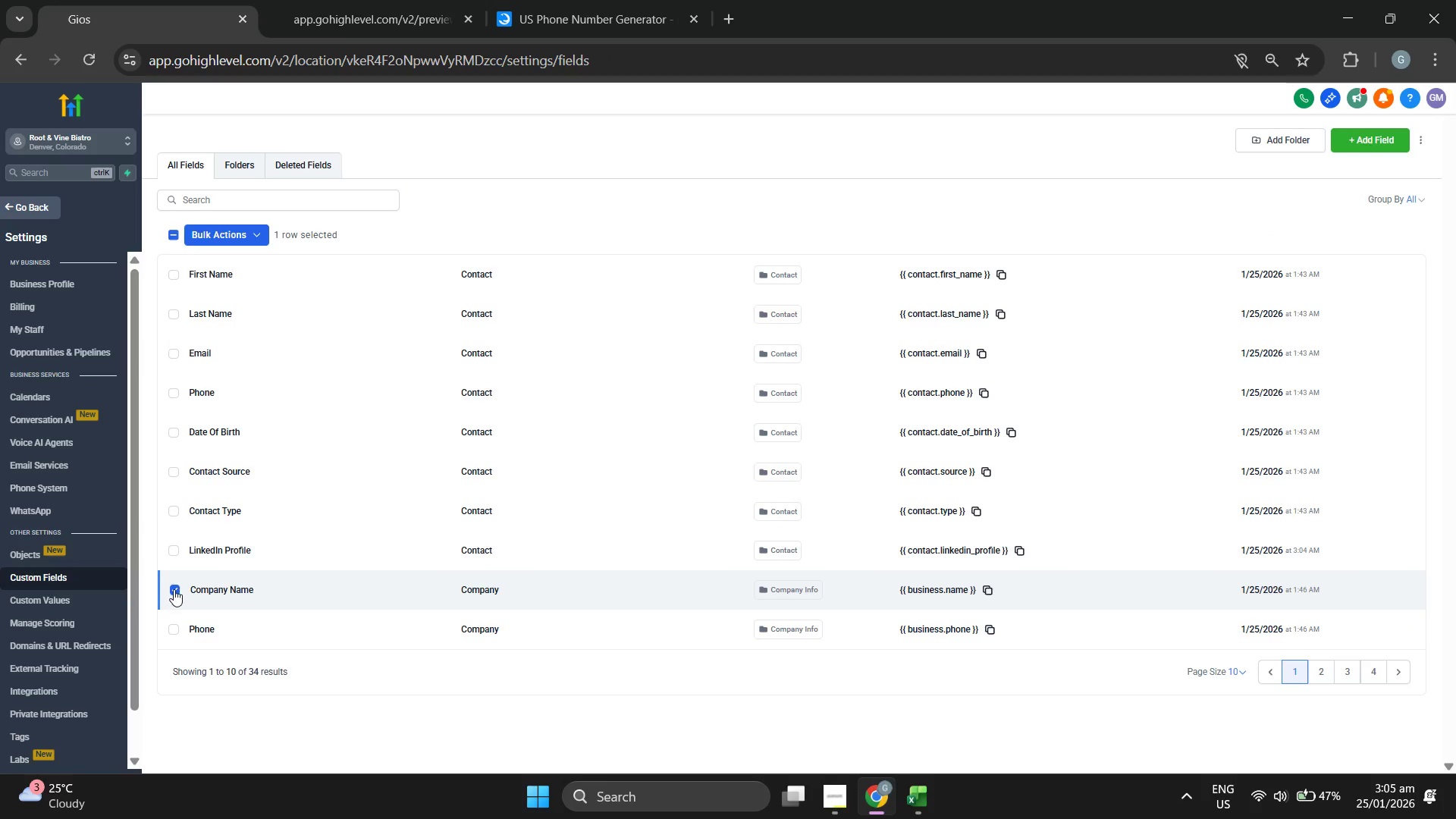 
left_click([172, 591])
 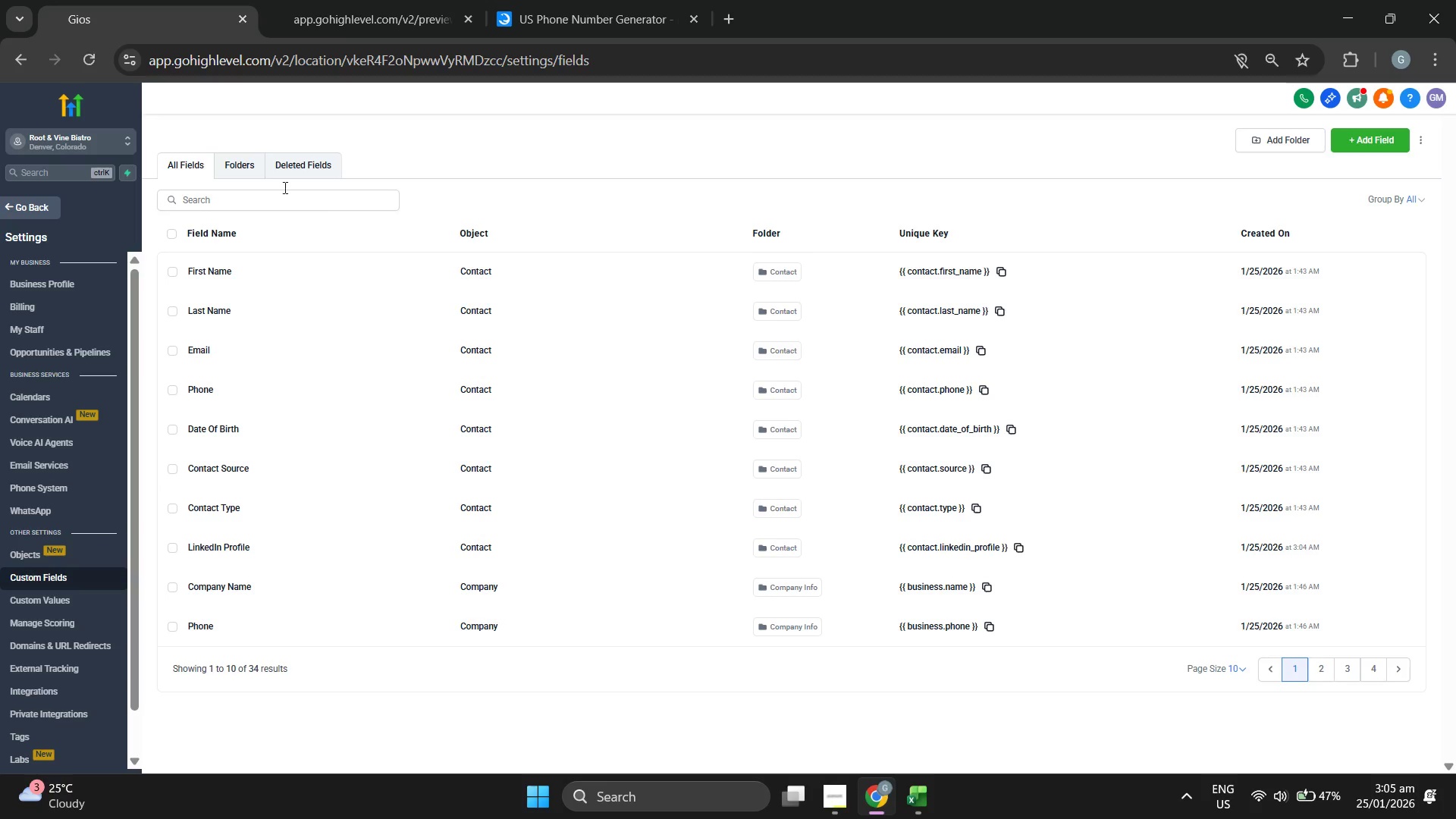 
left_click([234, 162])
 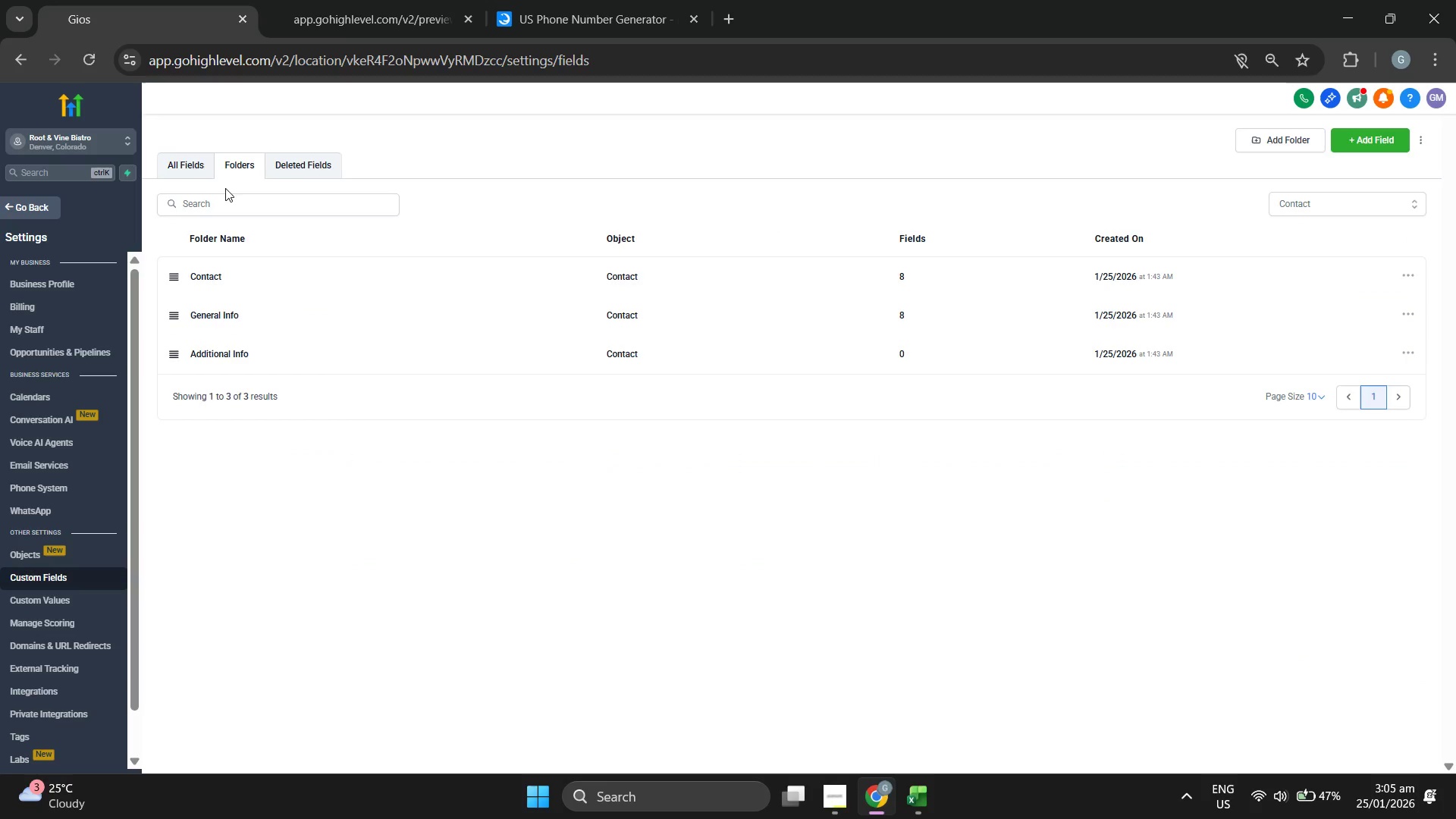 
left_click([197, 171])
 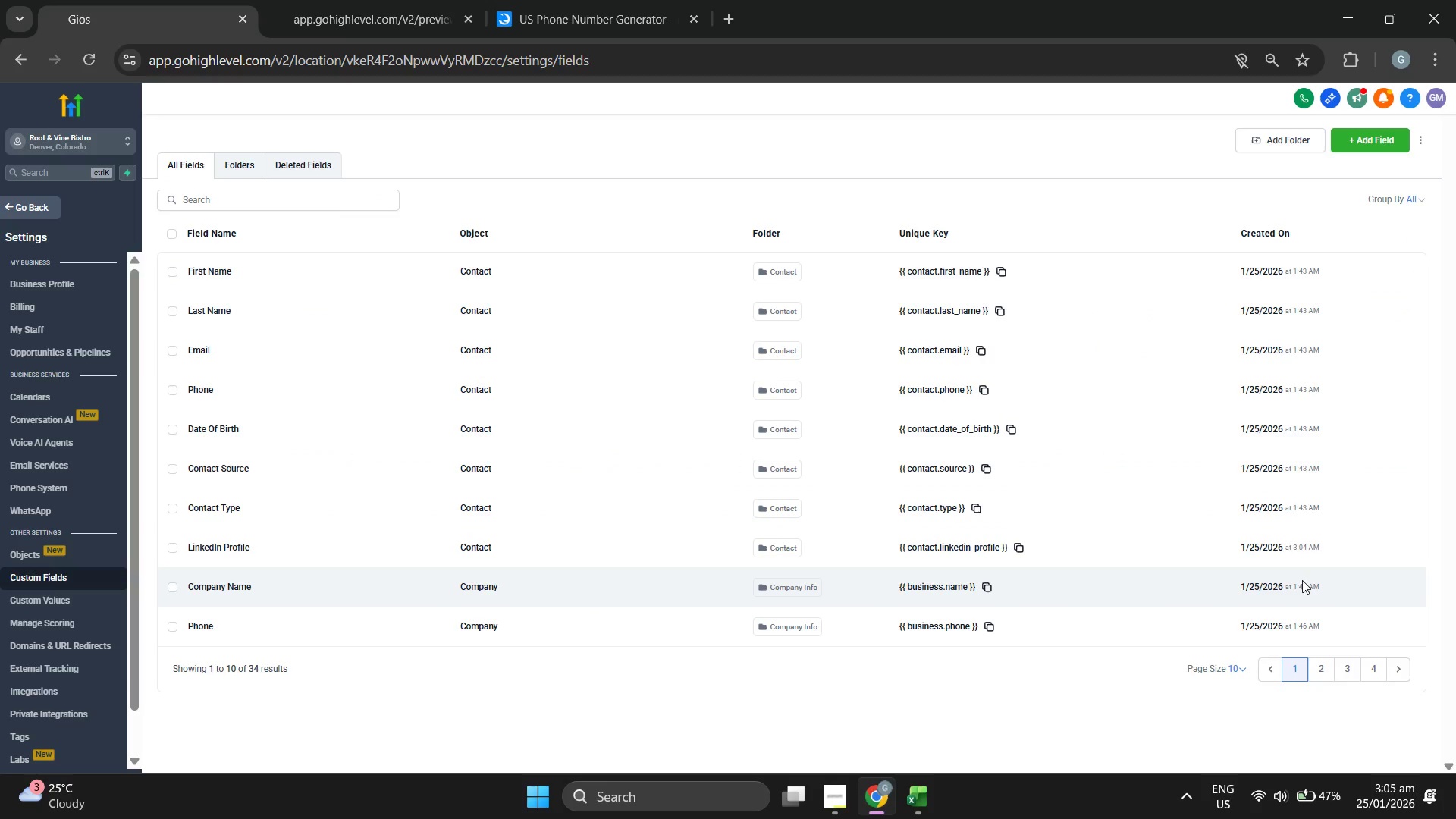 
left_click([173, 588])
 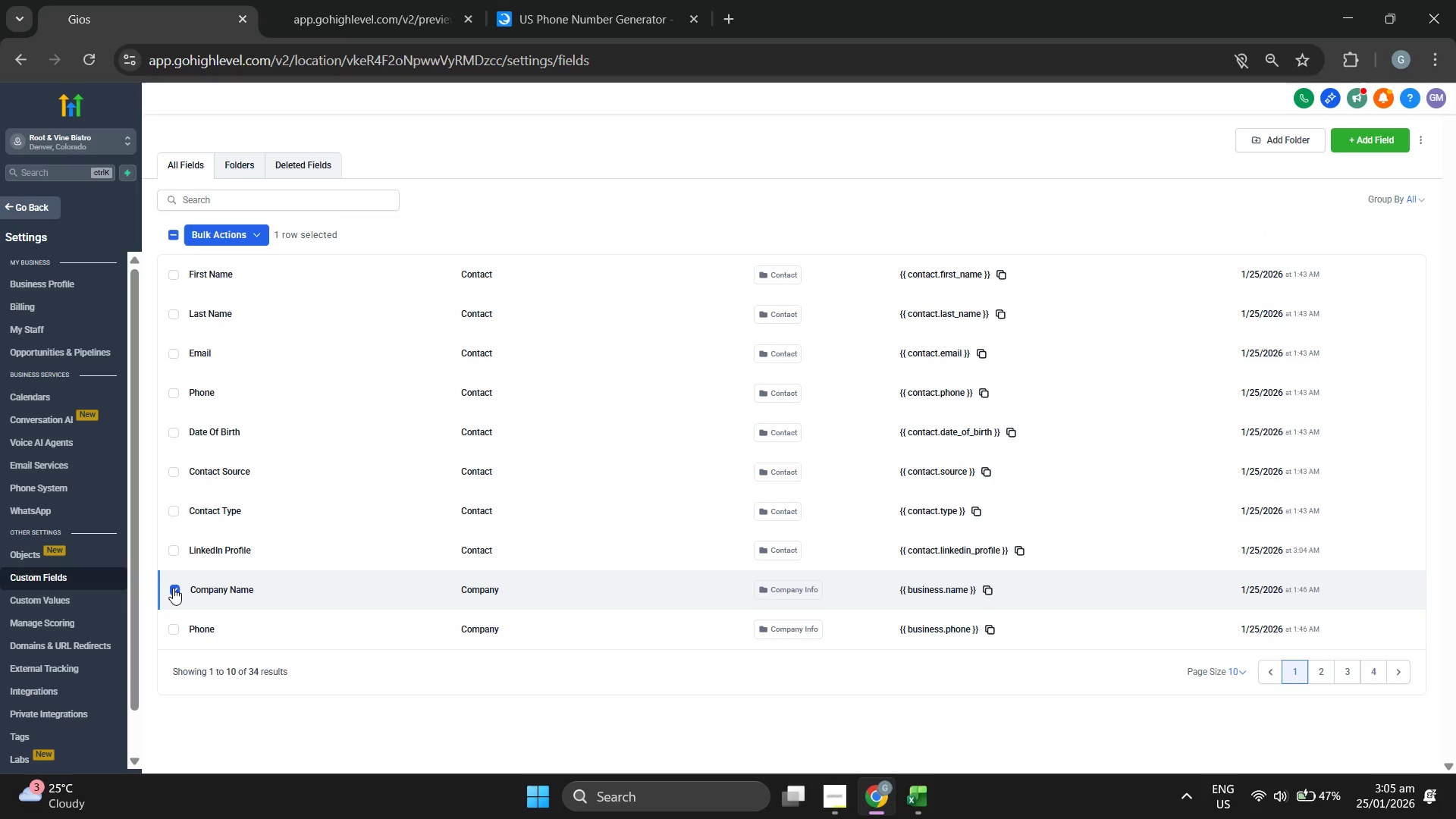 
left_click([173, 588])
 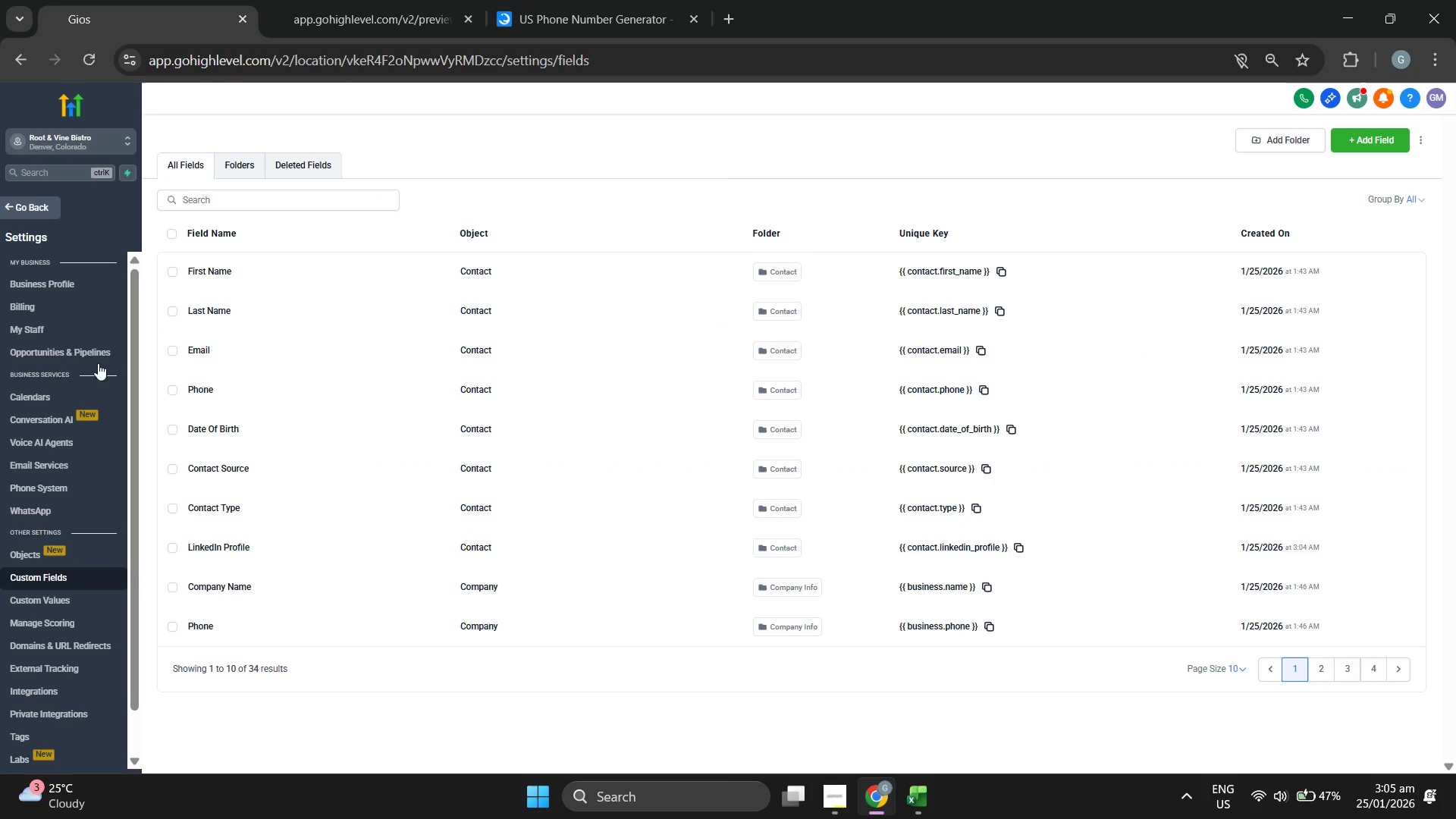 
left_click([39, 215])
 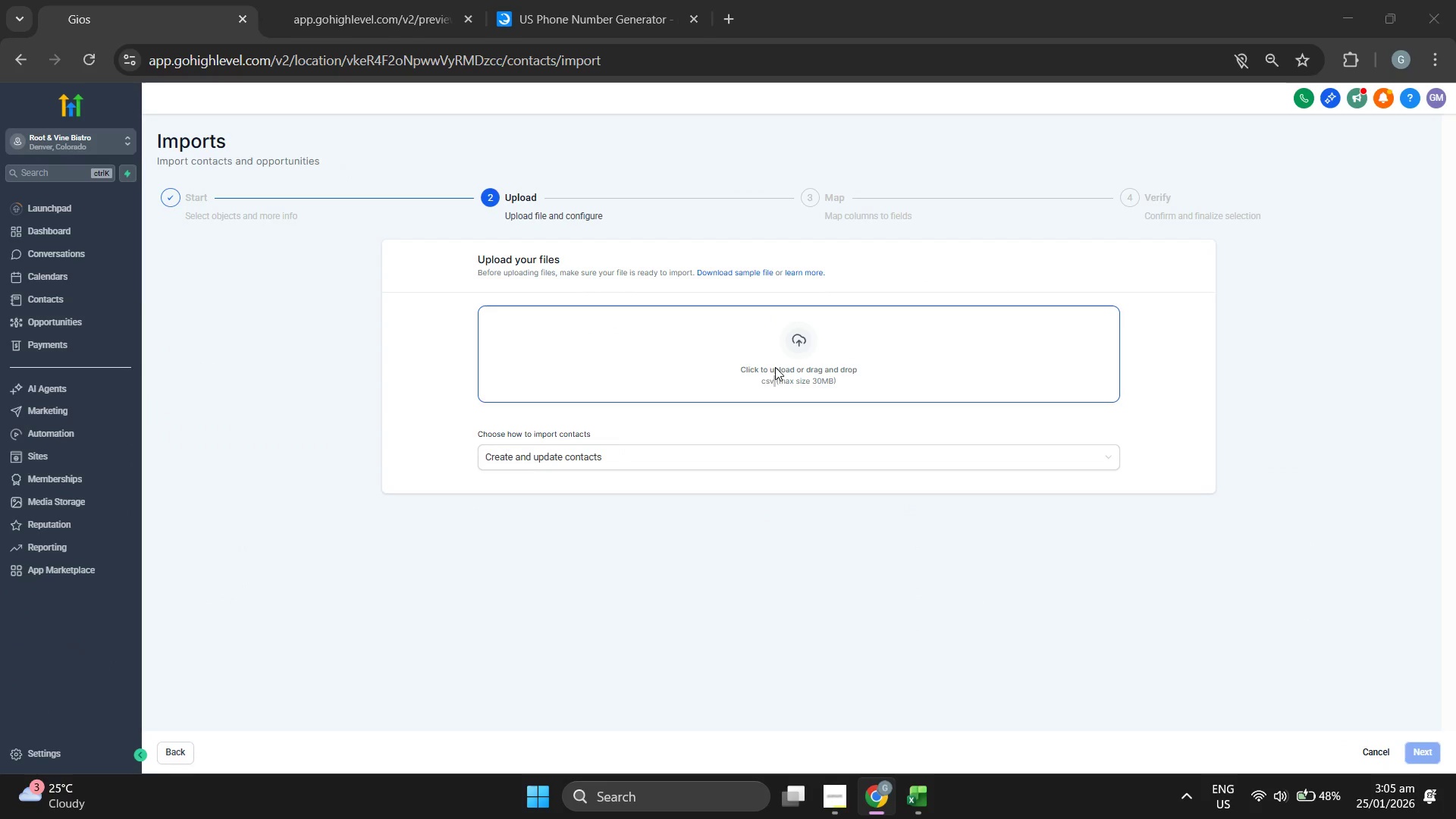 
wait(6.28)
 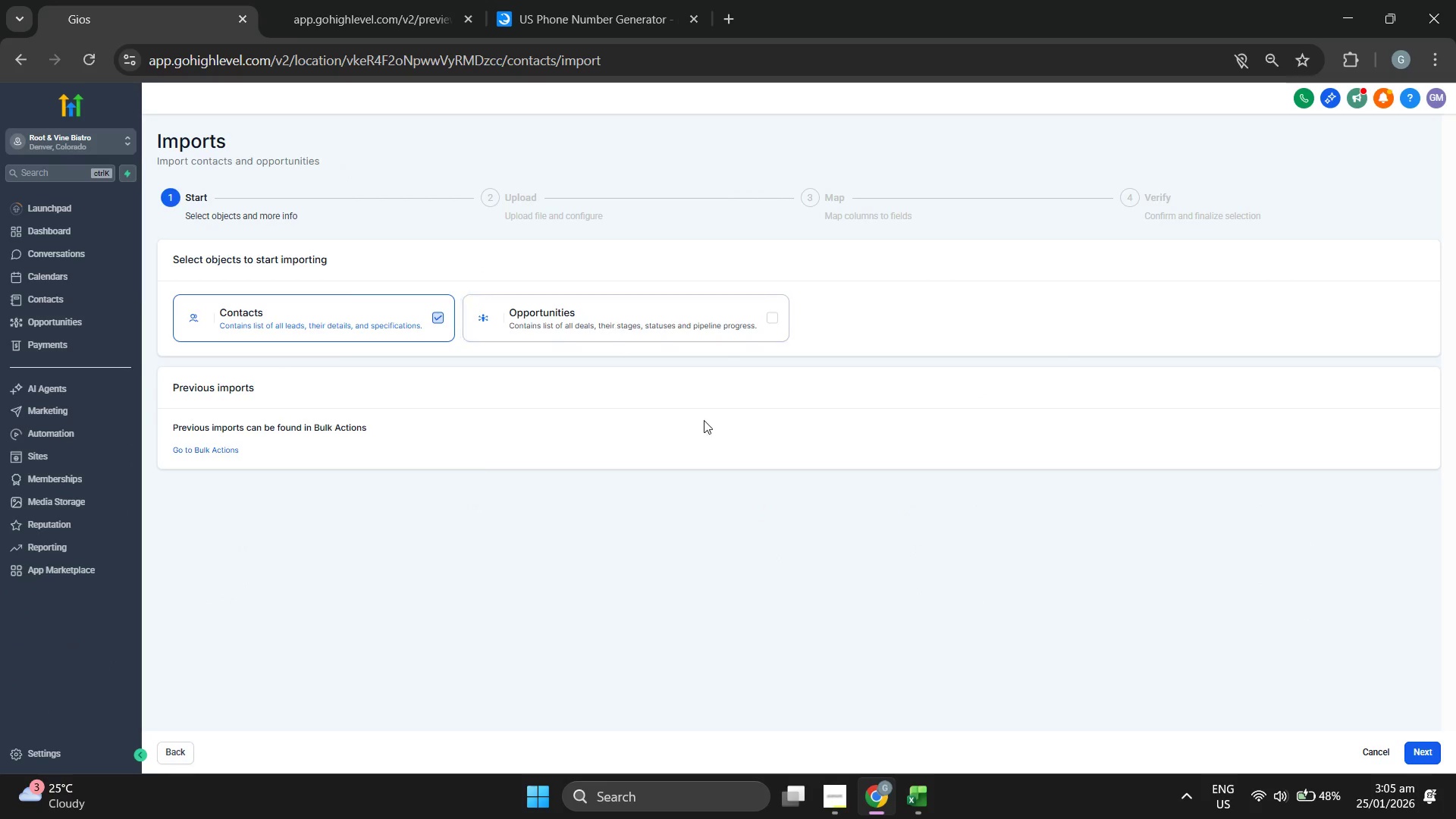 
double_click([234, 193])
 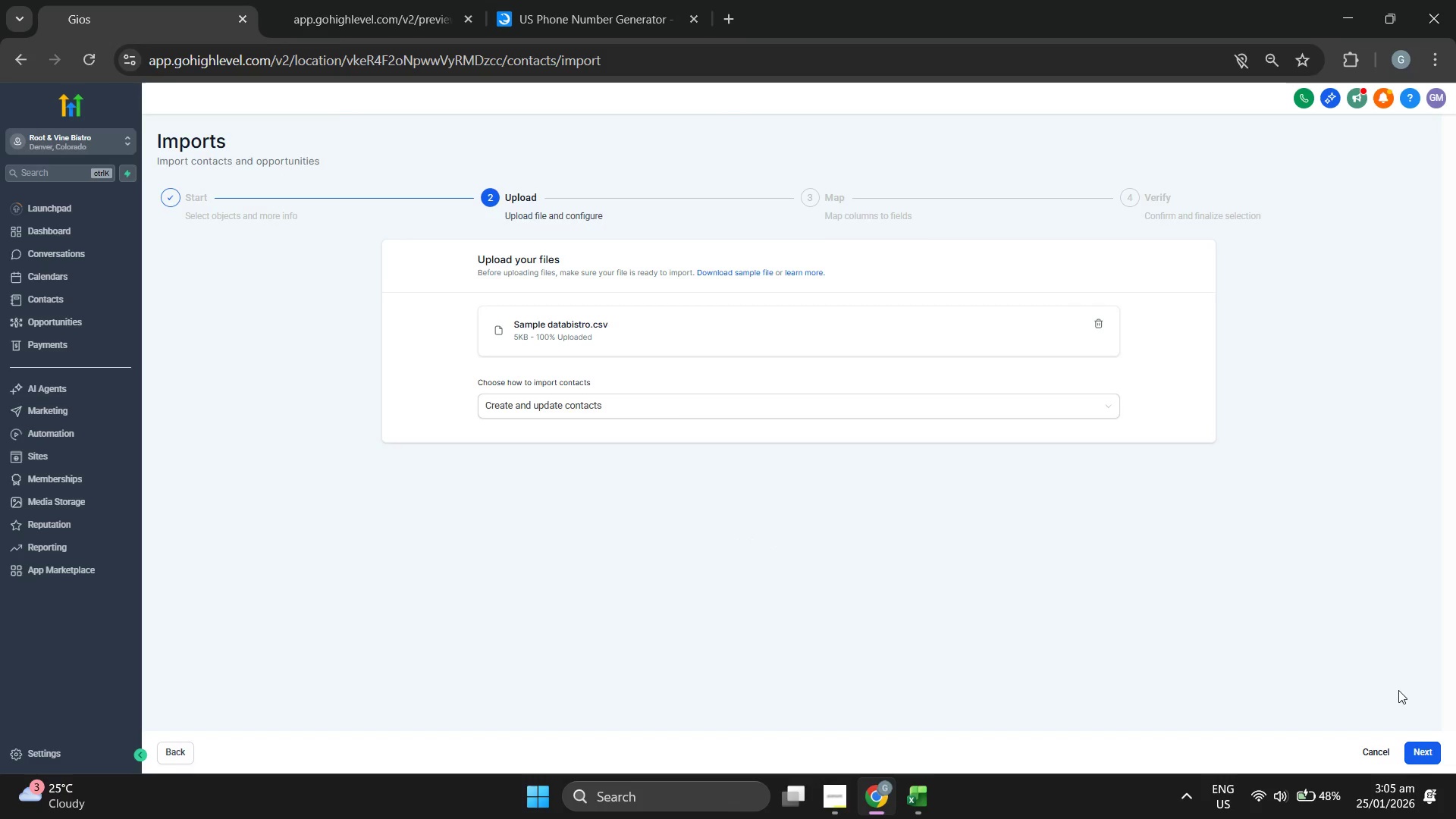 
left_click([1426, 757])
 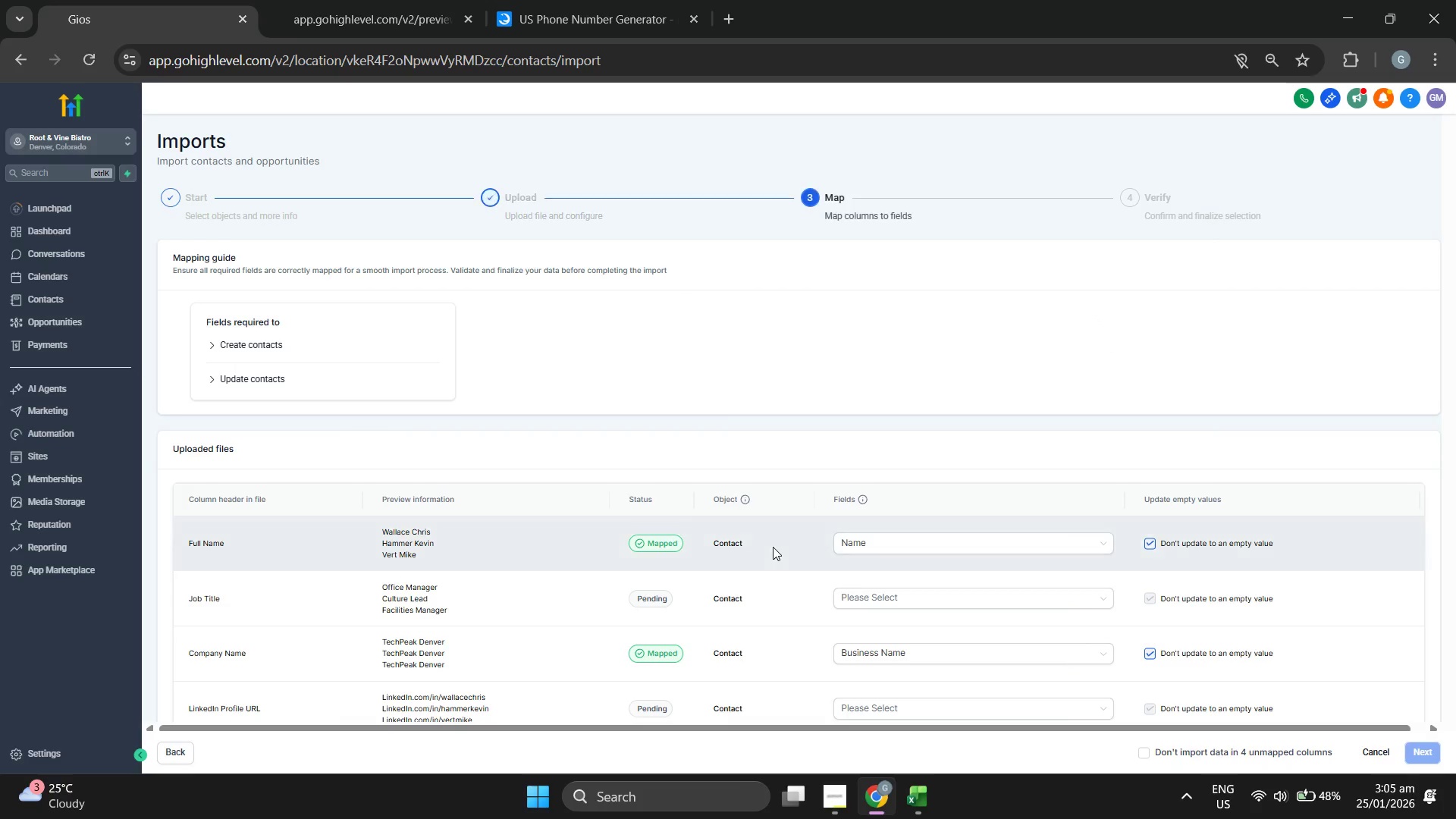 
scroll: coordinate [1008, 472], scroll_direction: down, amount: 2.0
 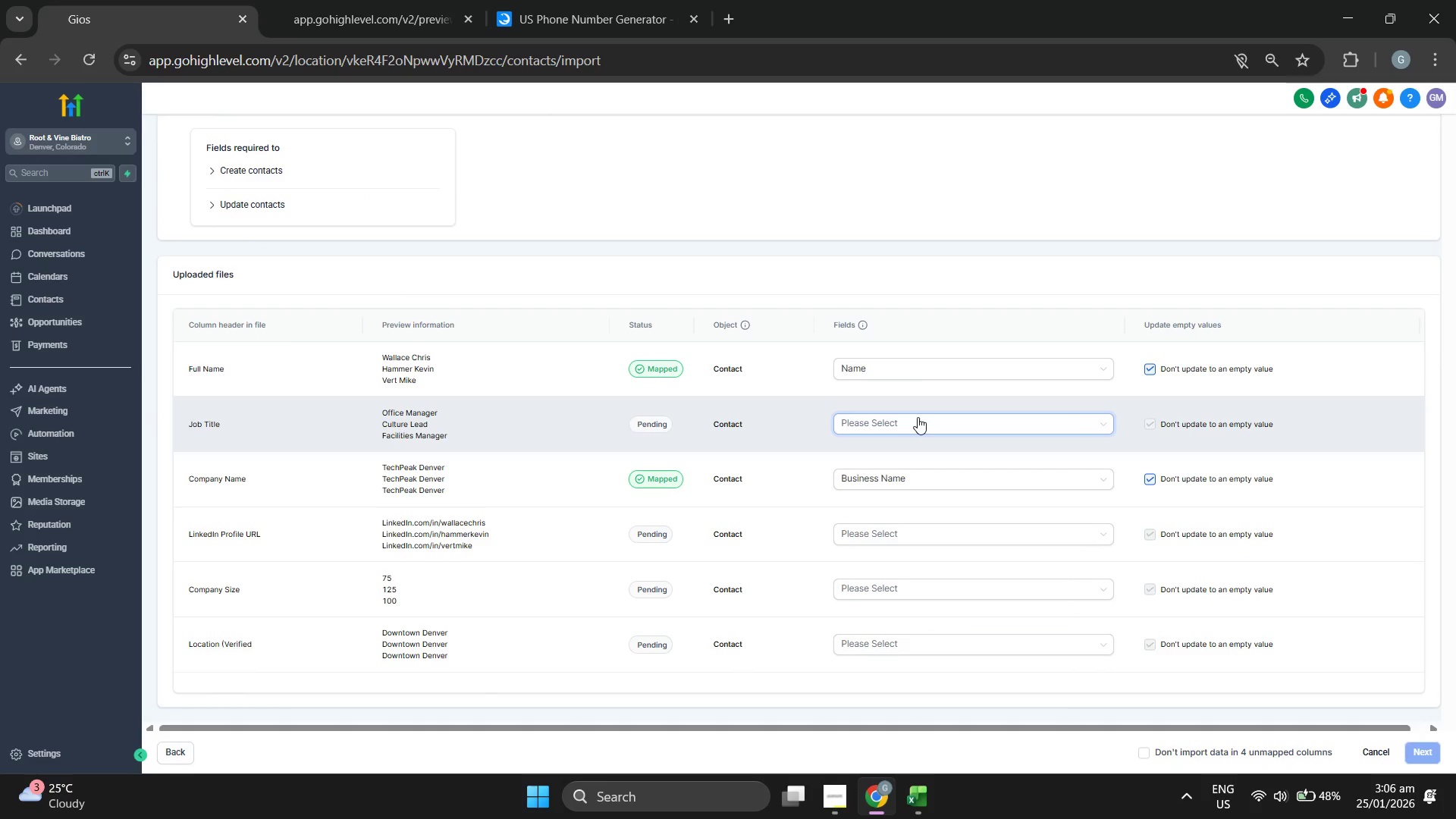 
left_click([918, 417])
 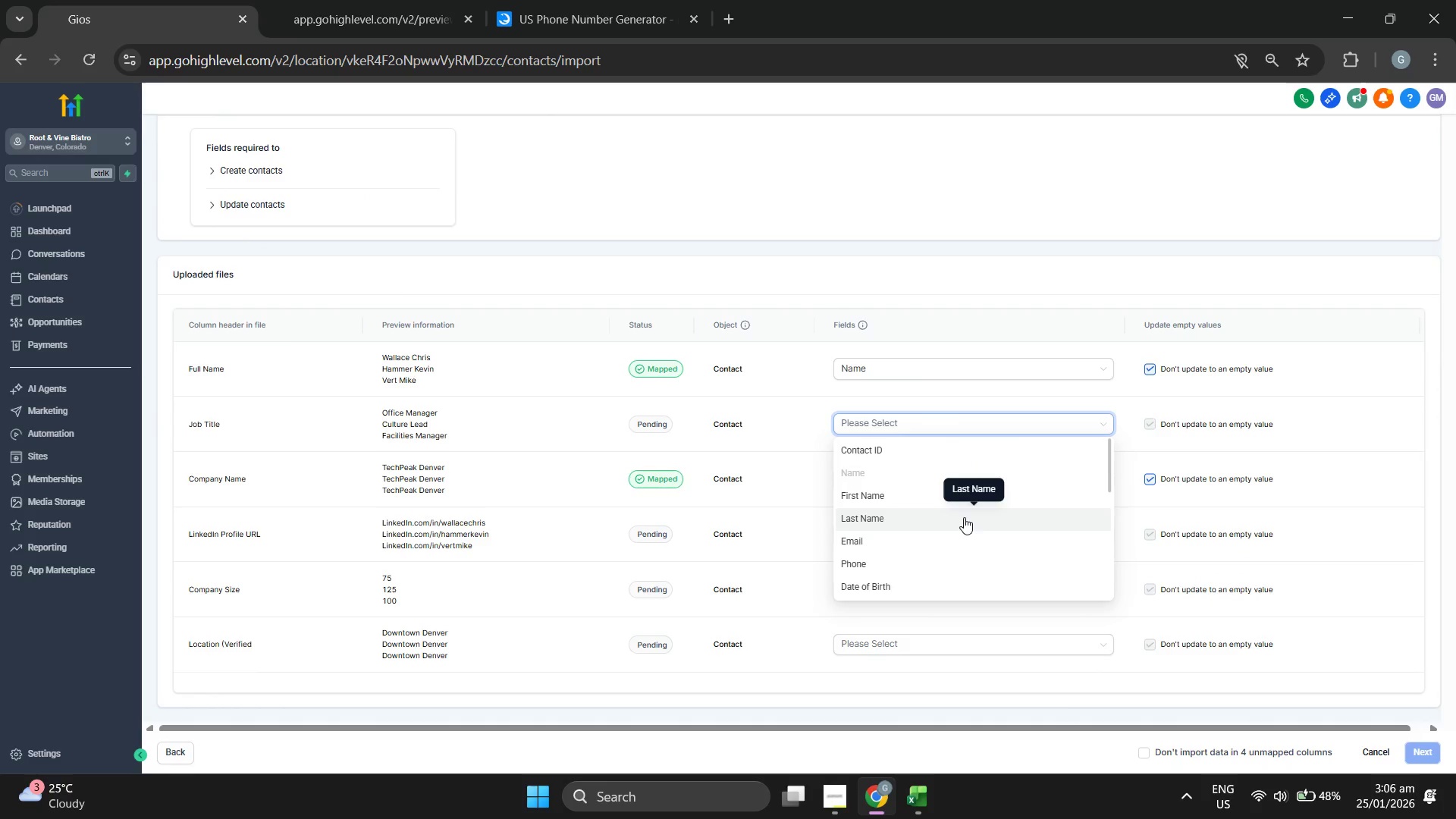 
scroll: coordinate [959, 572], scroll_direction: none, amount: 0.0
 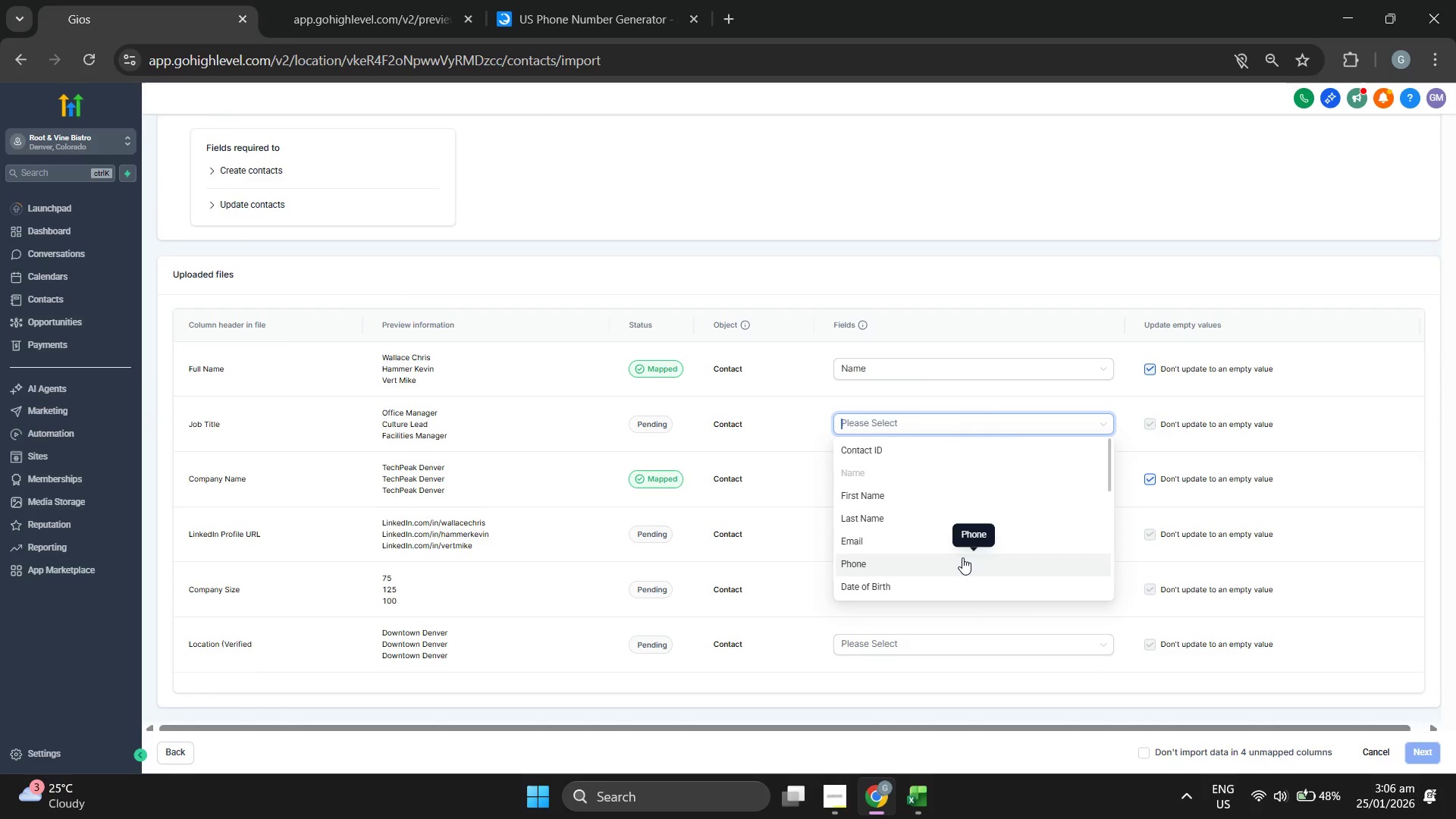 
scroll: coordinate [984, 503], scroll_direction: down, amount: 3.0
 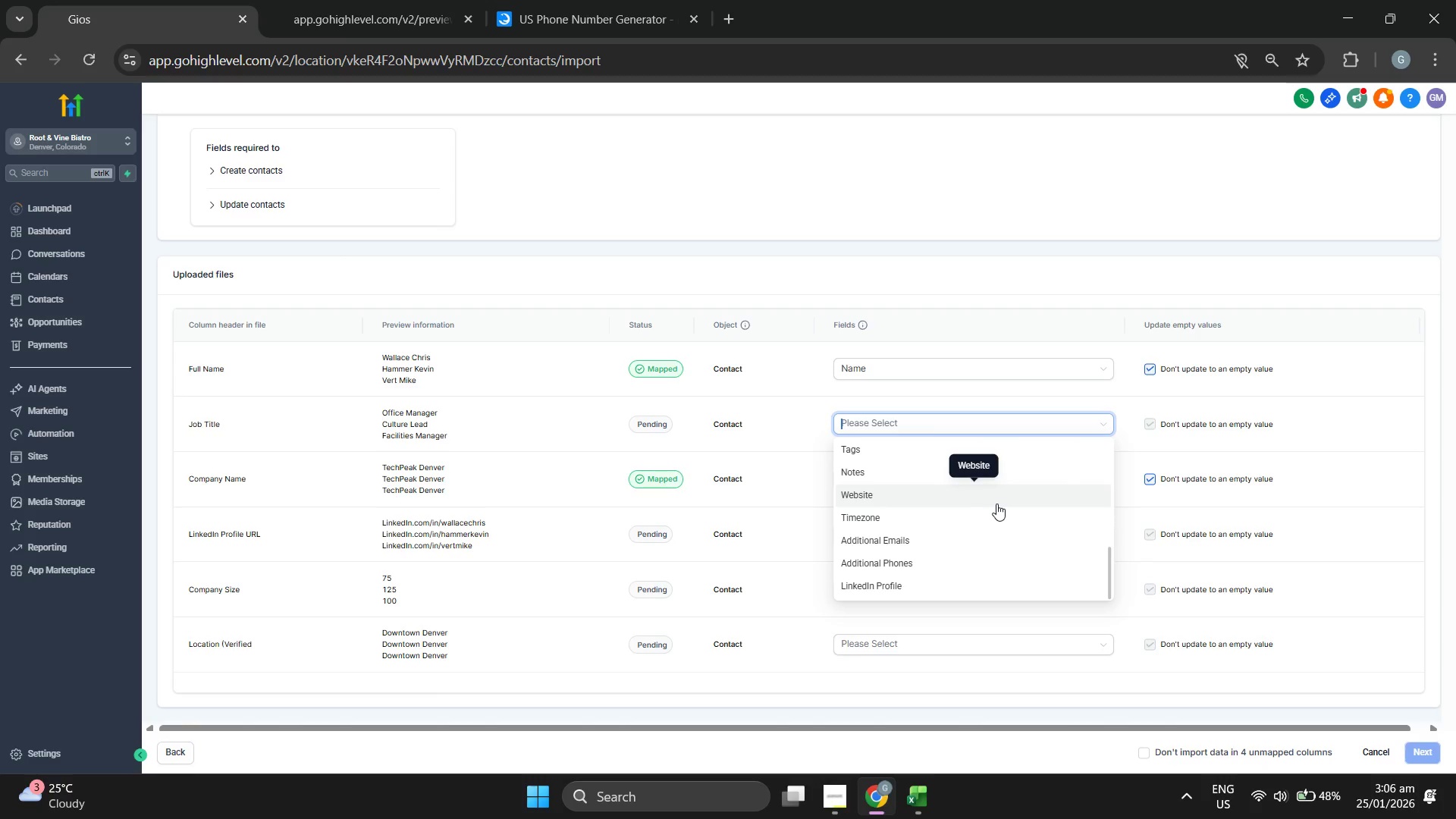 
scroll: coordinate [1014, 505], scroll_direction: up, amount: 4.0
 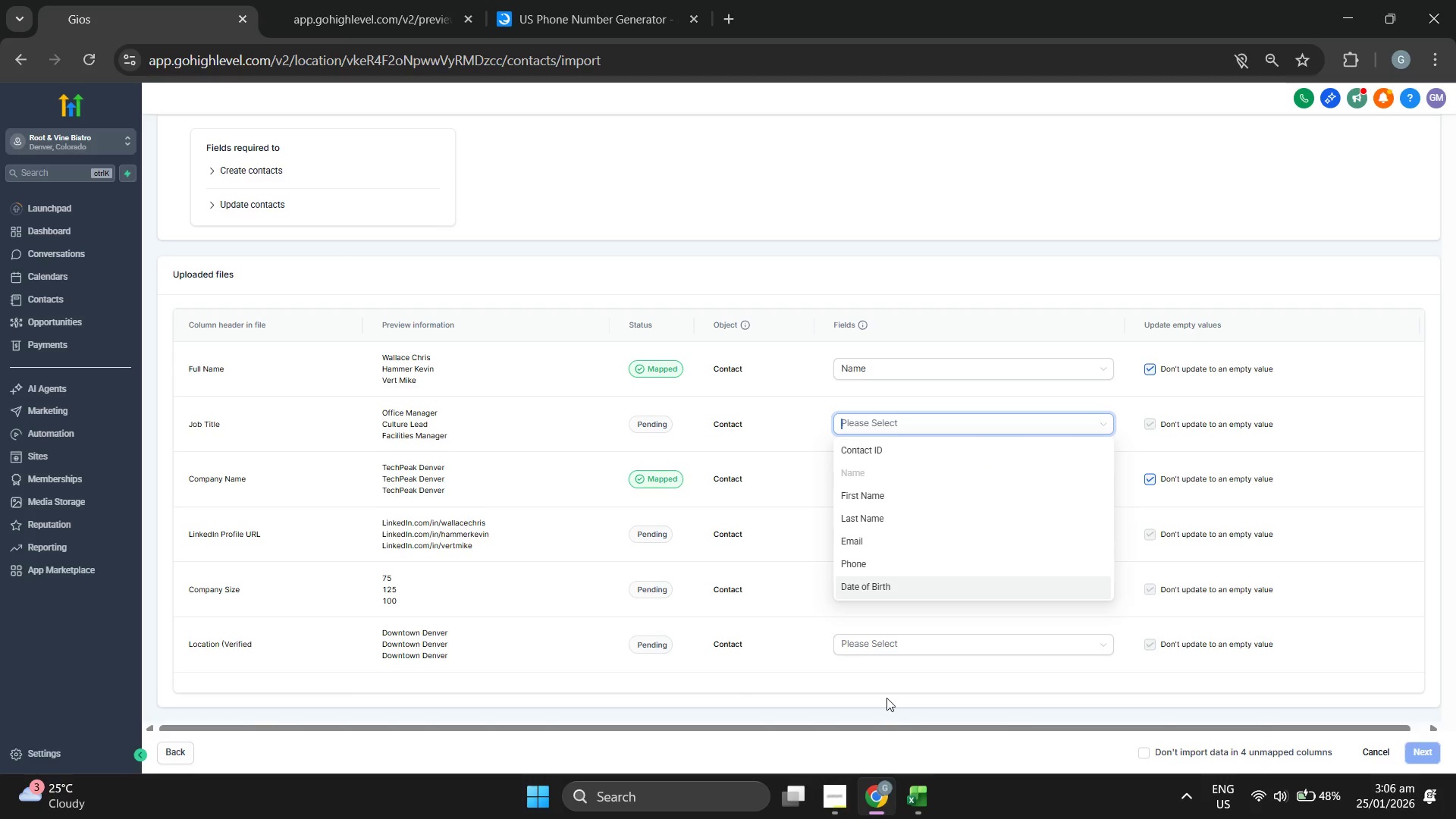 
left_click([879, 687])
 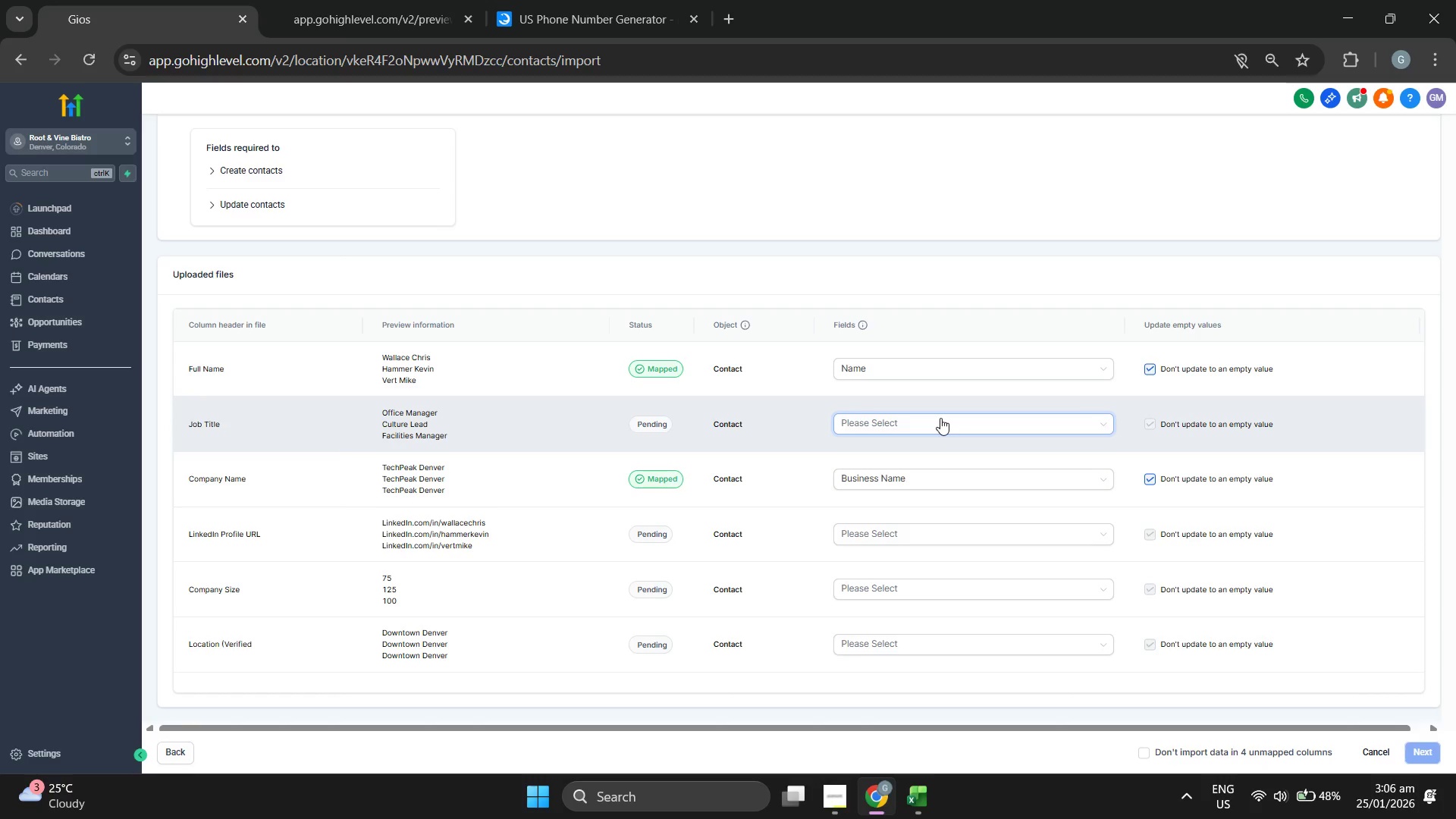 
wait(6.89)
 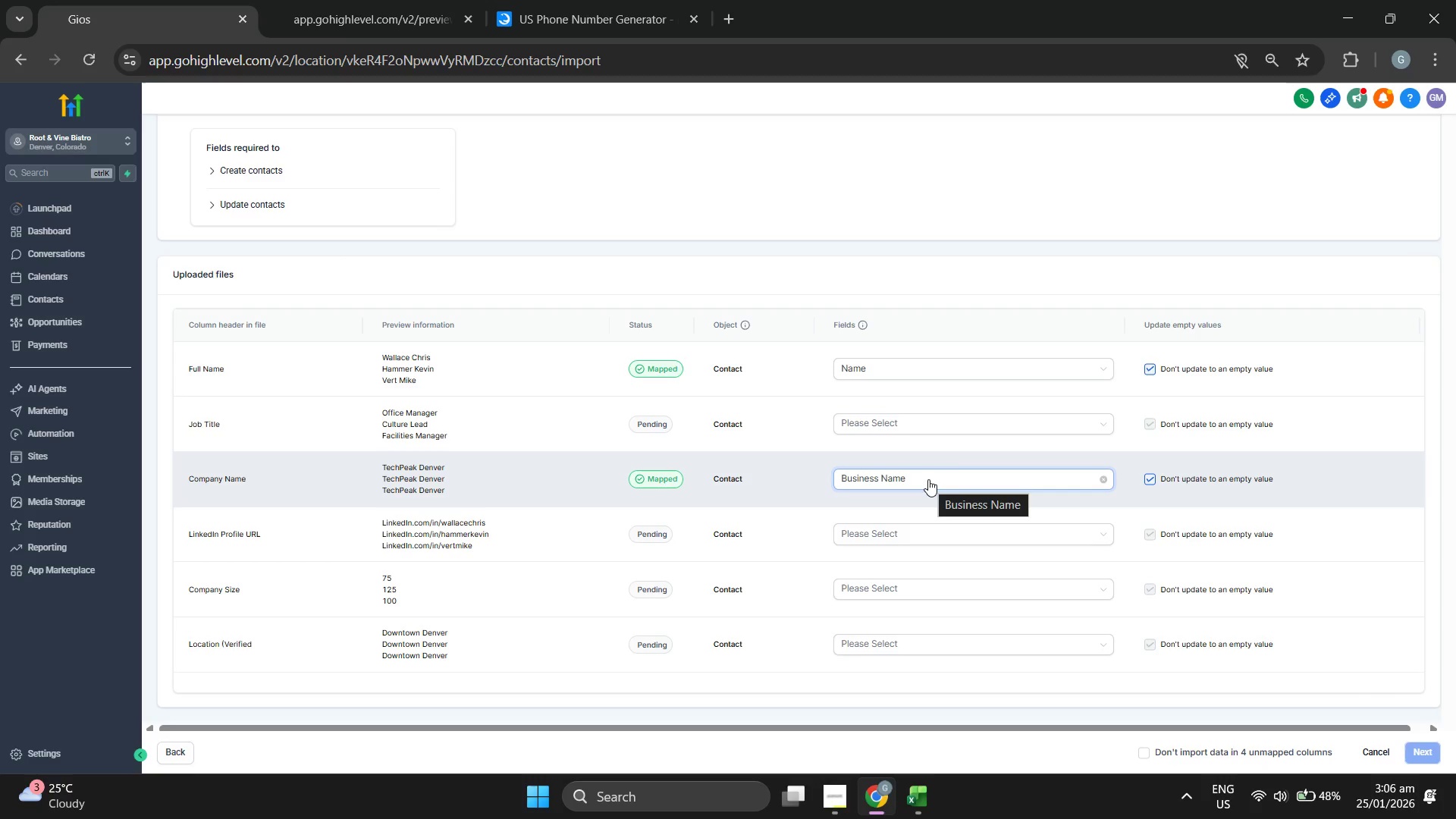 
left_click([908, 536])
 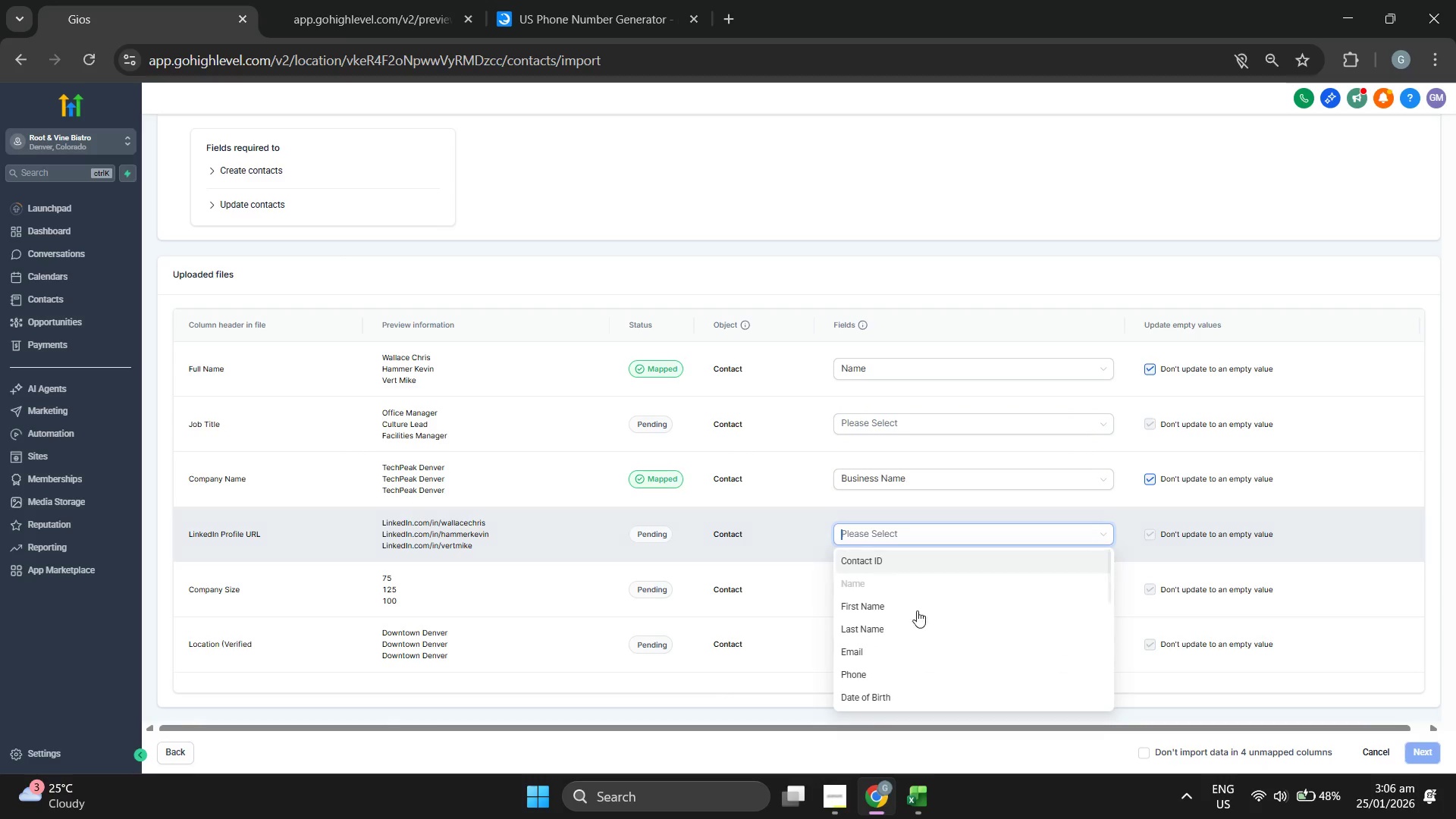 
scroll: coordinate [921, 639], scroll_direction: down, amount: 8.0
 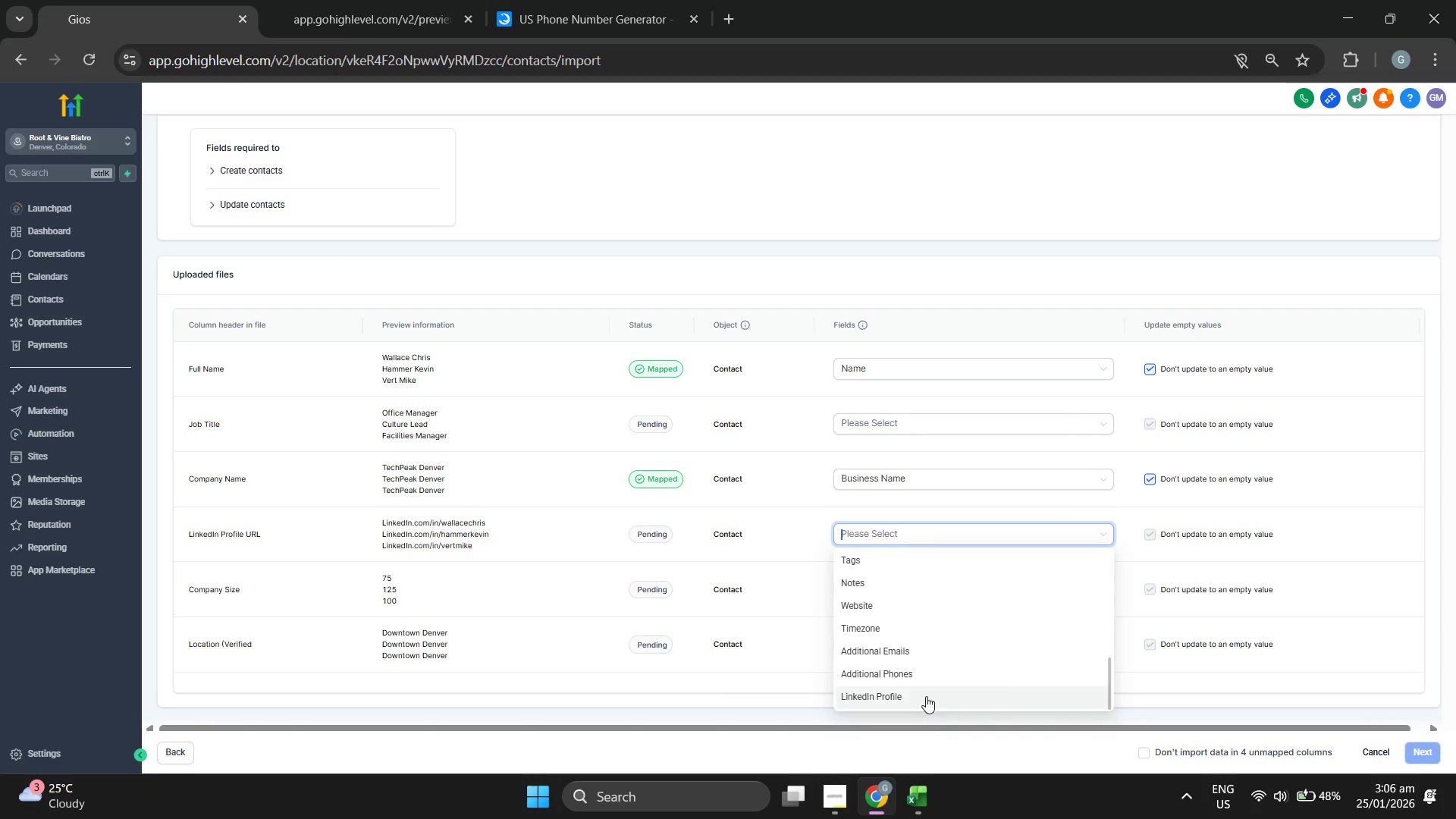 
left_click([926, 692])
 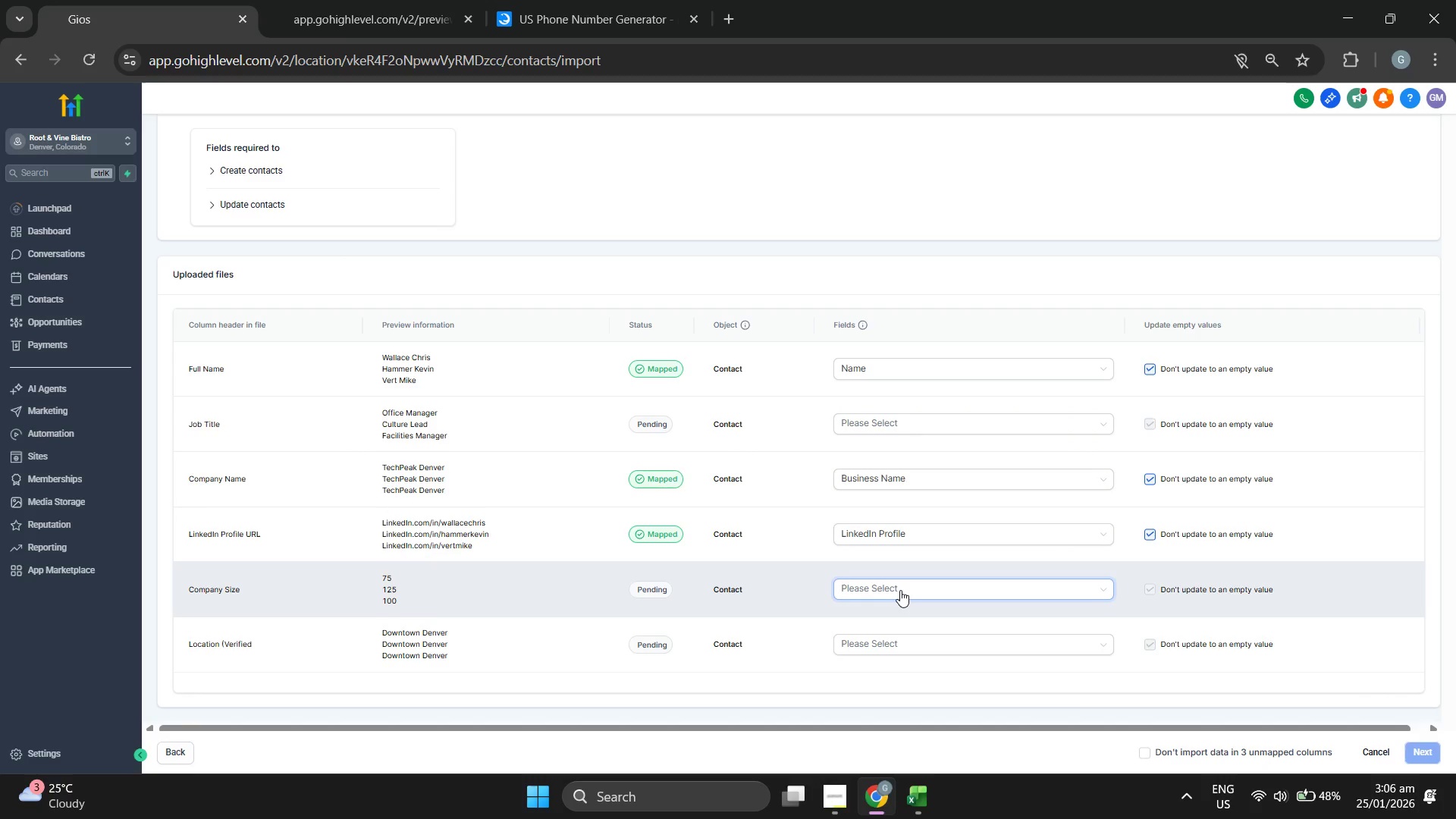 
left_click([900, 590])
 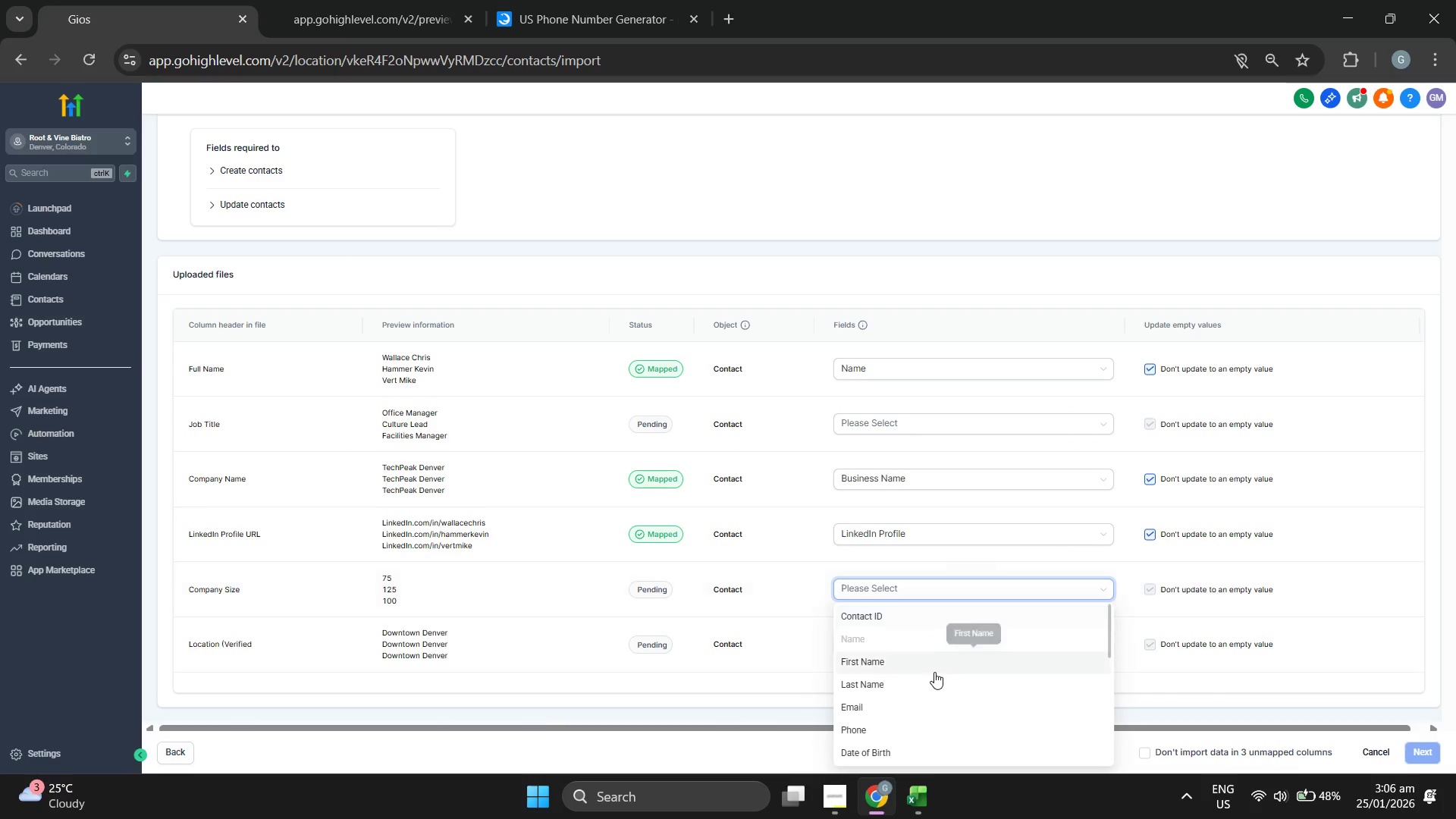 
scroll: coordinate [941, 692], scroll_direction: down, amount: 2.0
 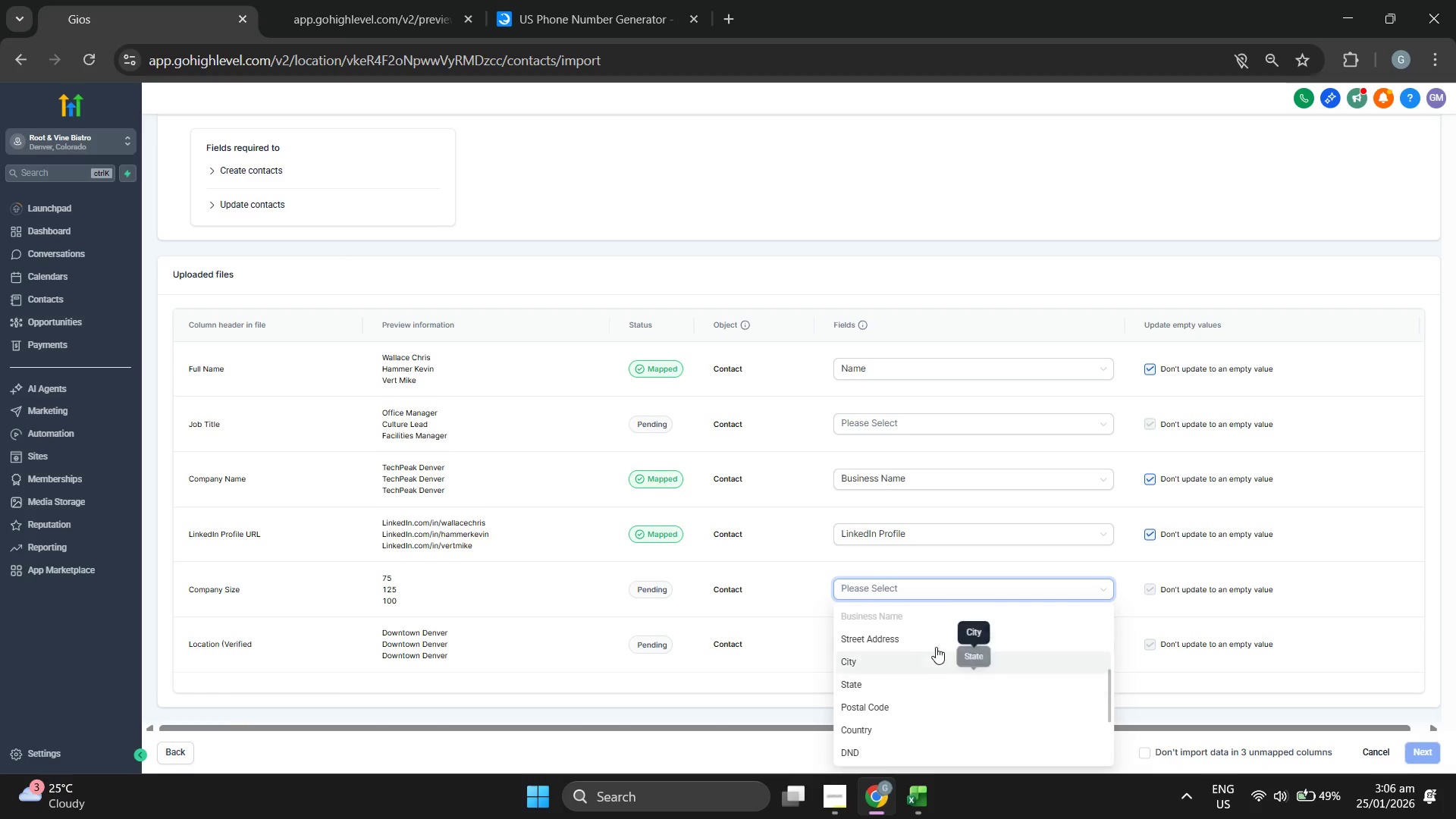 
left_click([938, 639])
 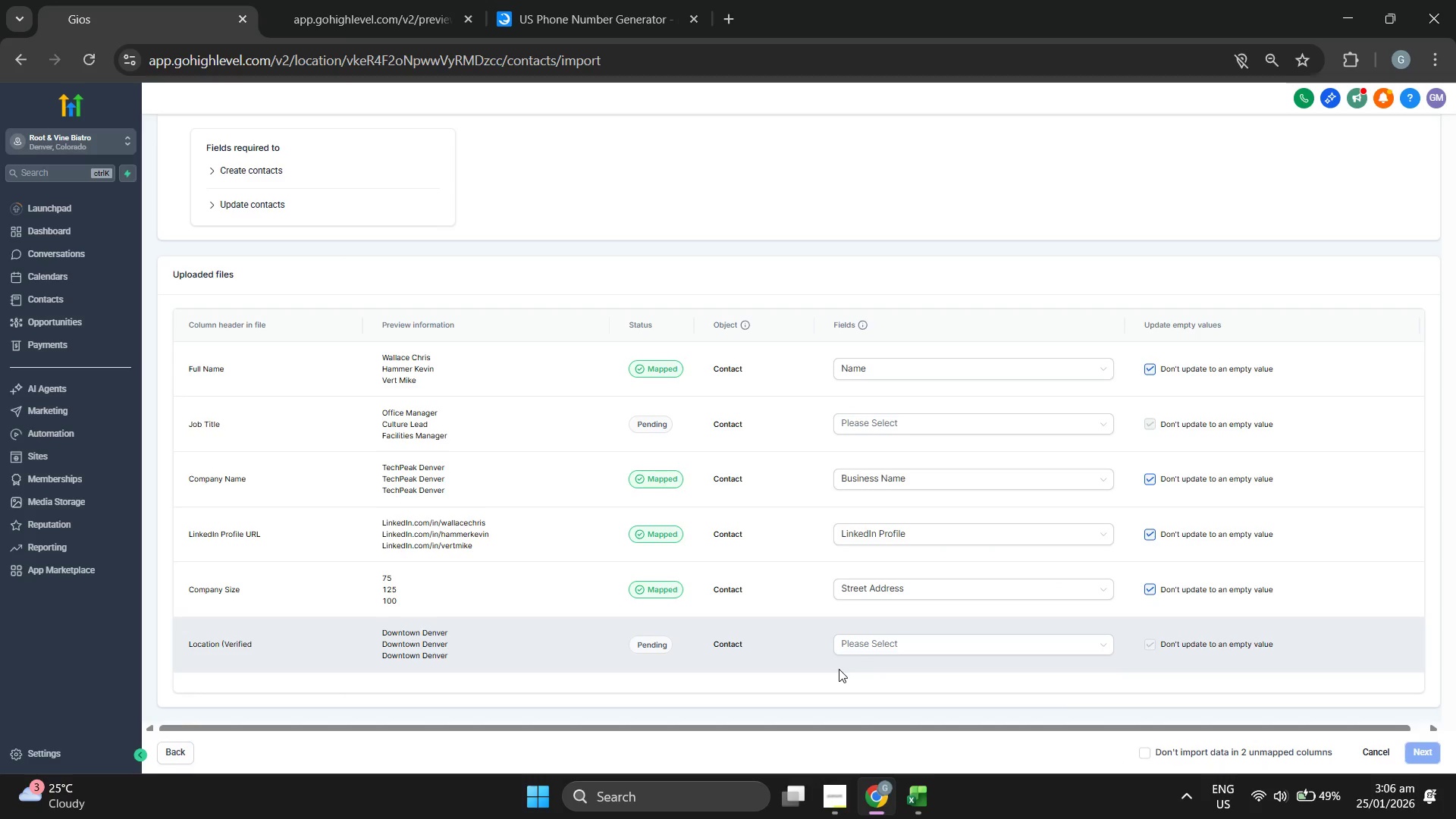 
left_click([914, 591])
 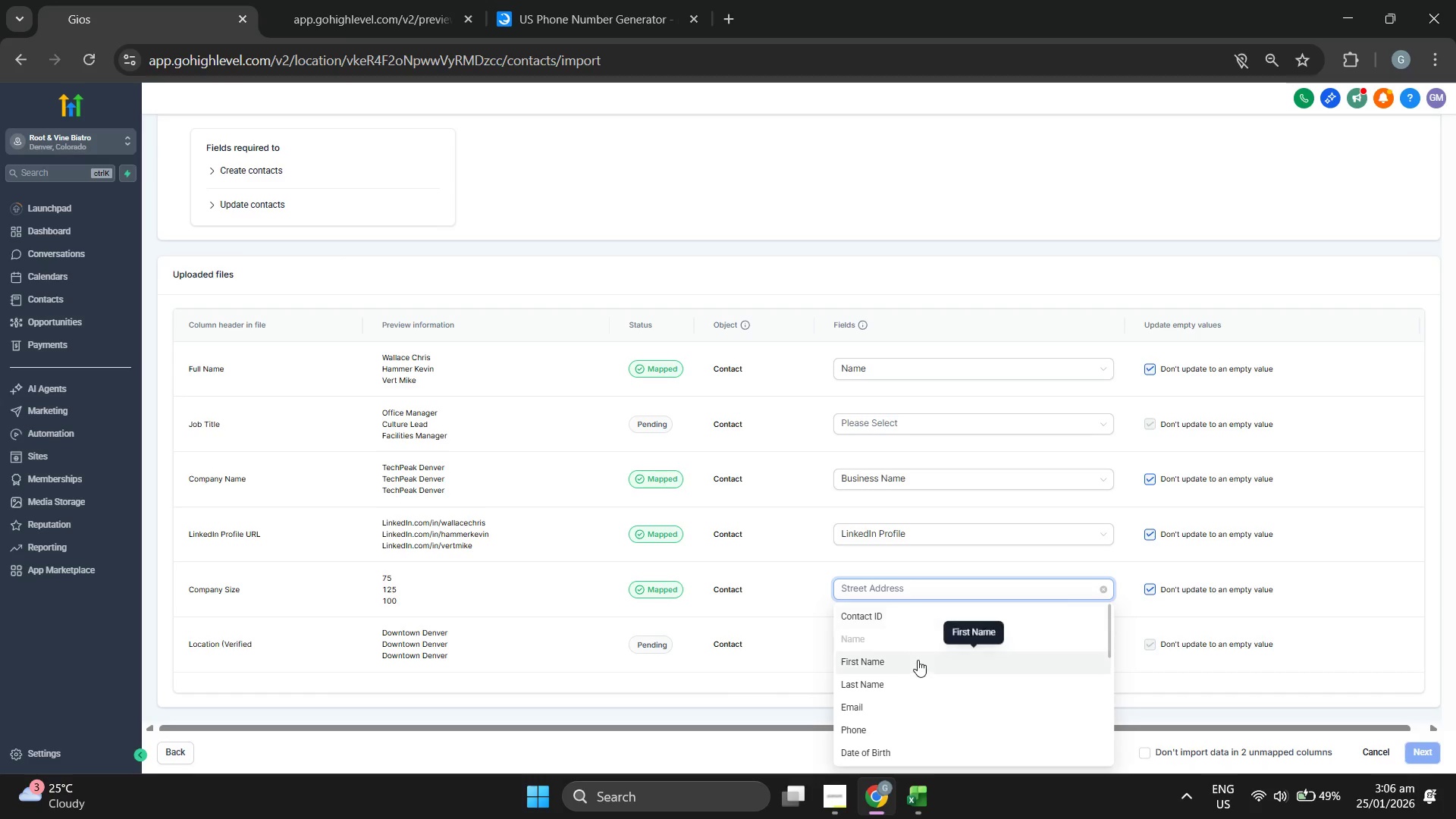 
scroll: coordinate [928, 660], scroll_direction: down, amount: 4.0
 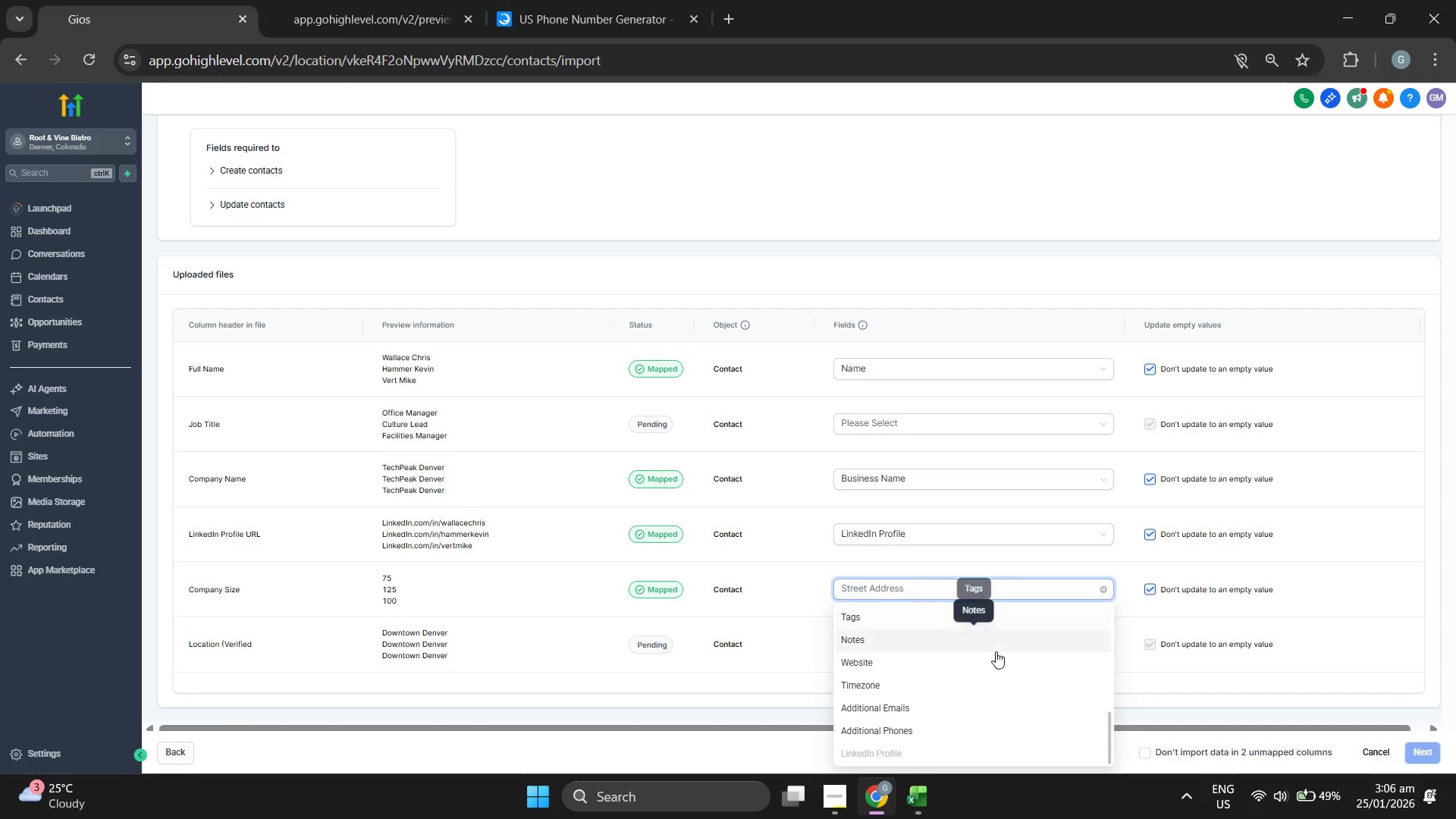 
scroll: coordinate [995, 654], scroll_direction: up, amount: 7.0
 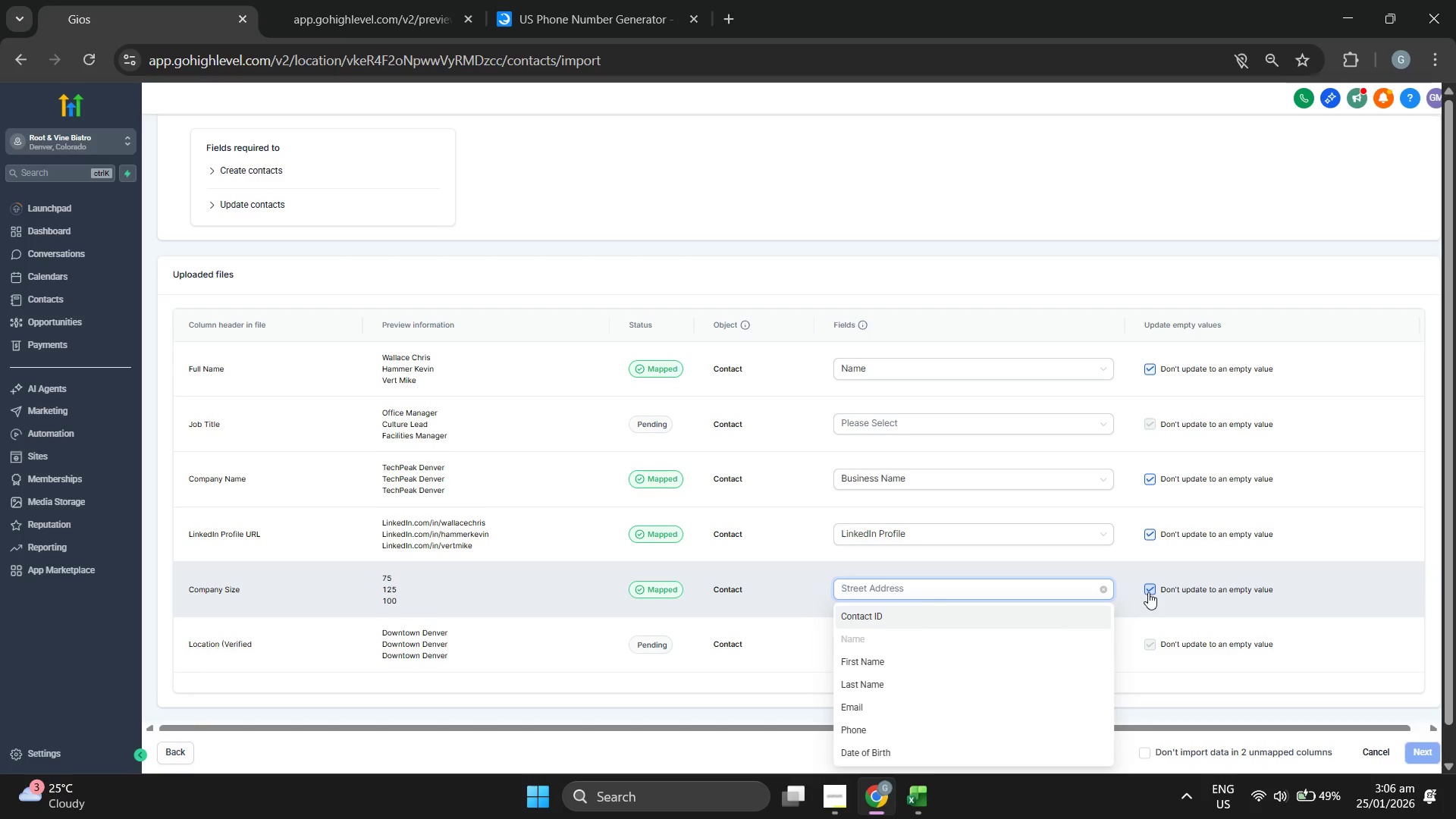 
left_click([1148, 592])
 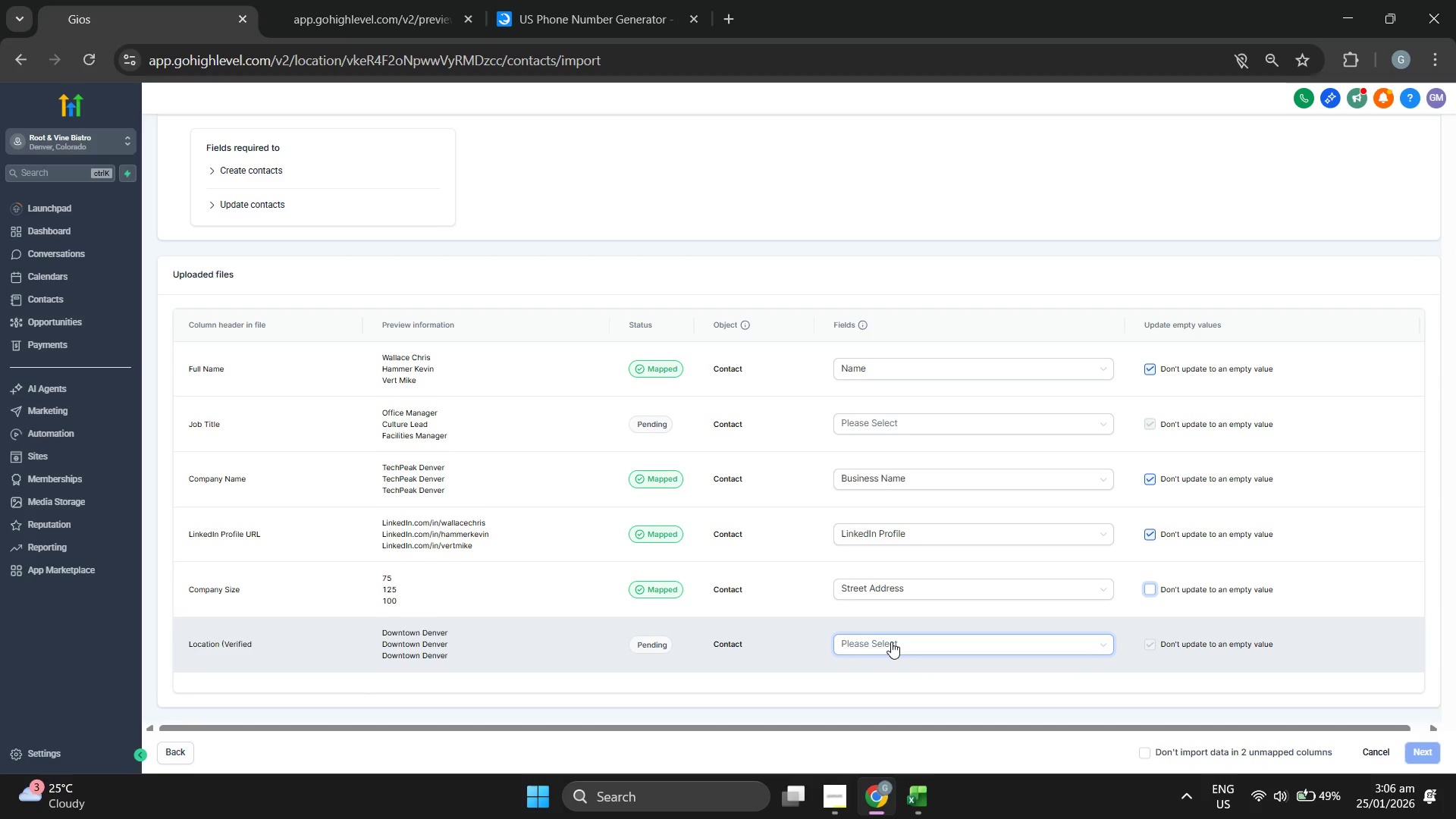 
left_click([891, 642])
 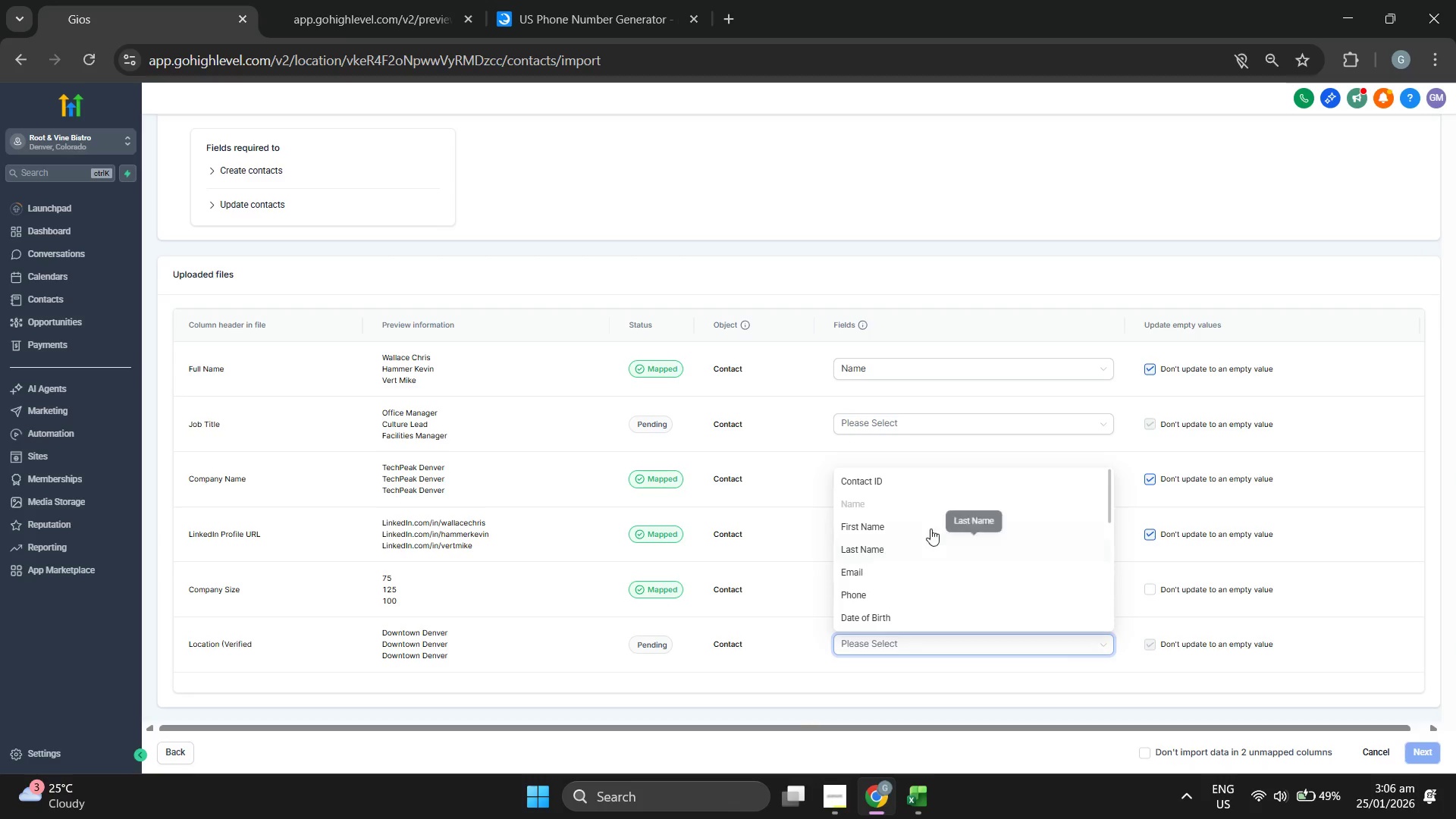 
scroll: coordinate [957, 594], scroll_direction: down, amount: 4.0
 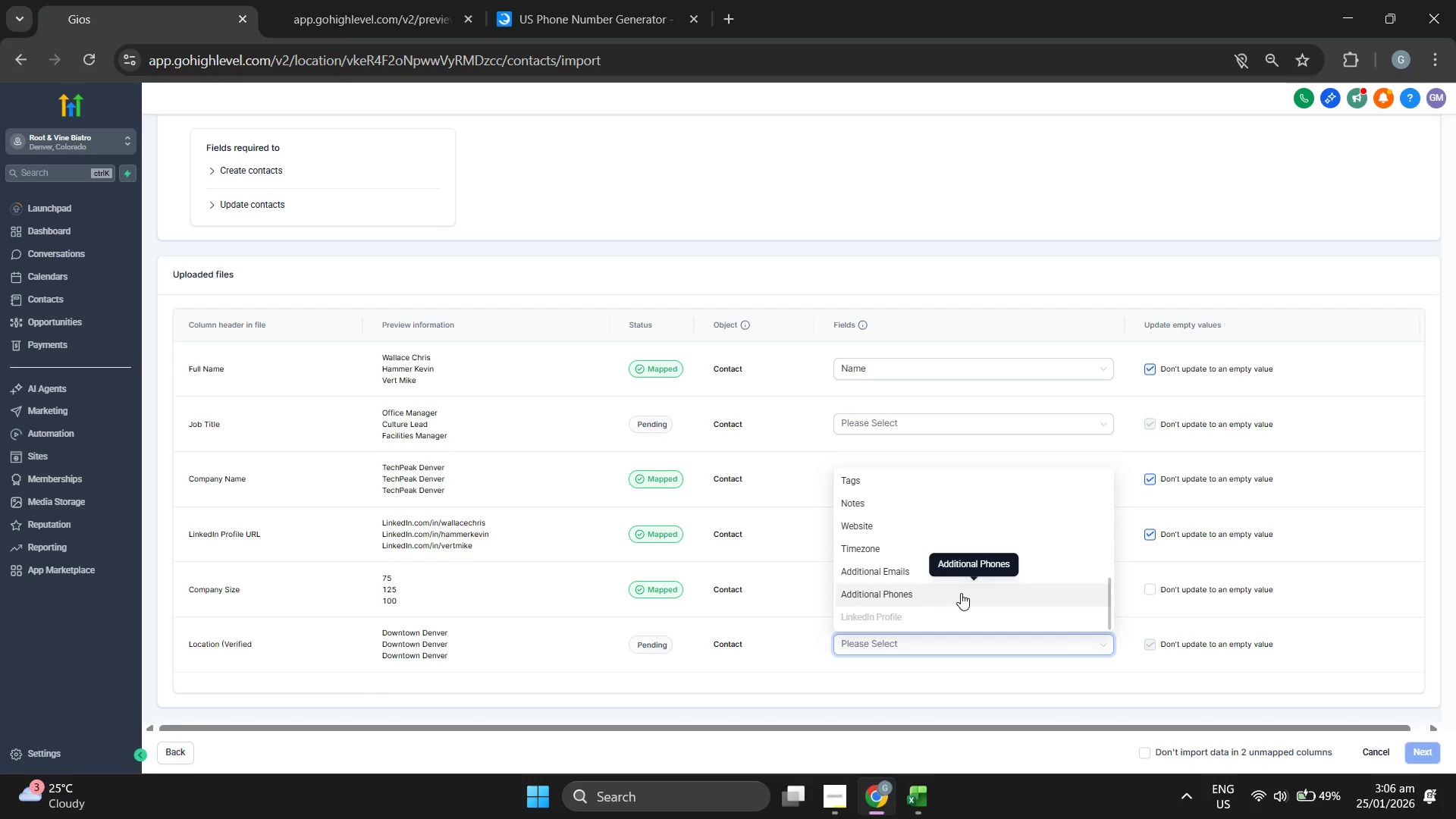 
scroll: coordinate [970, 588], scroll_direction: up, amount: 3.0
 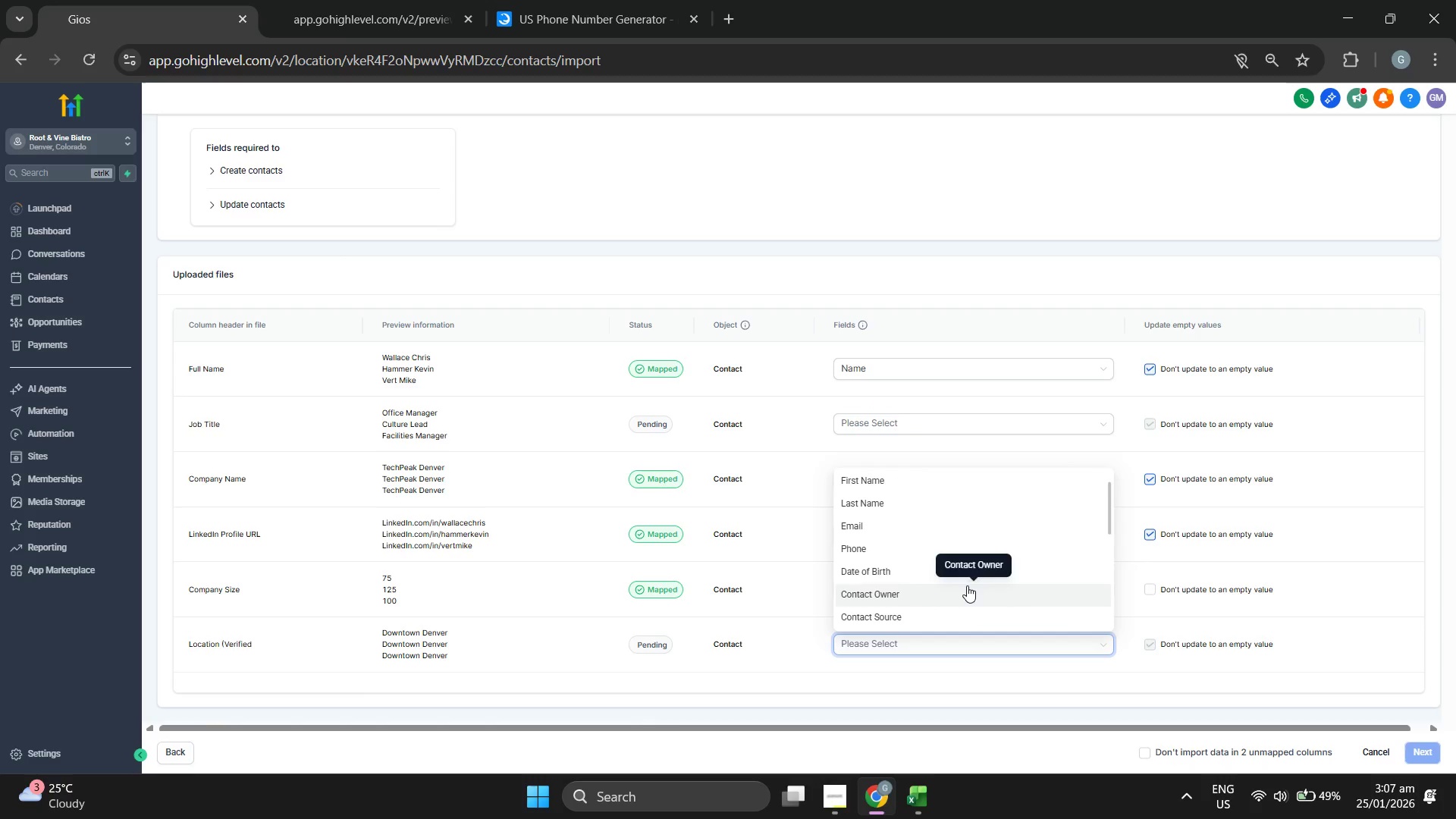 
scroll: coordinate [968, 585], scroll_direction: down, amount: 2.0
 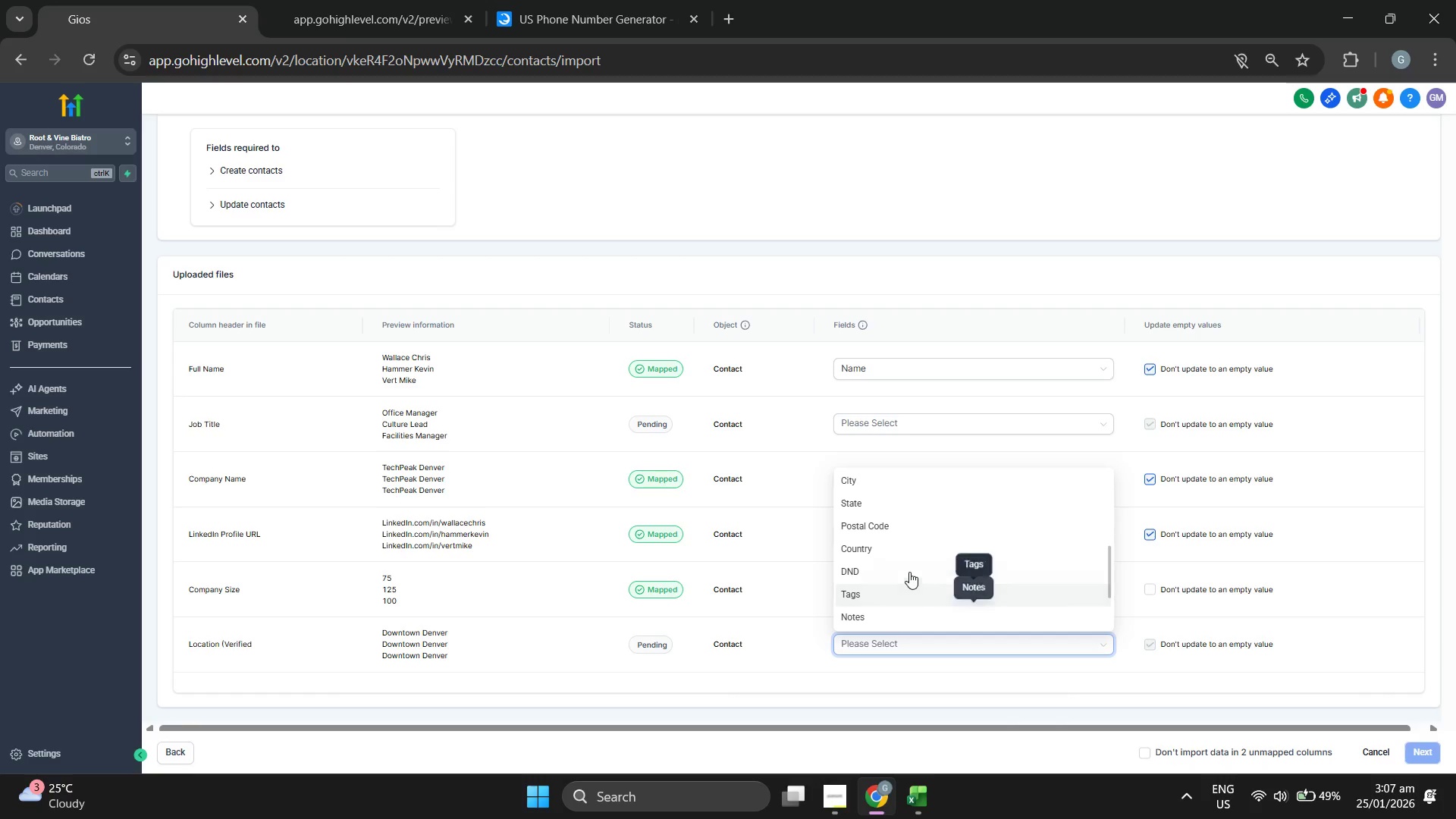 
scroll: coordinate [912, 513], scroll_direction: up, amount: 1.0
 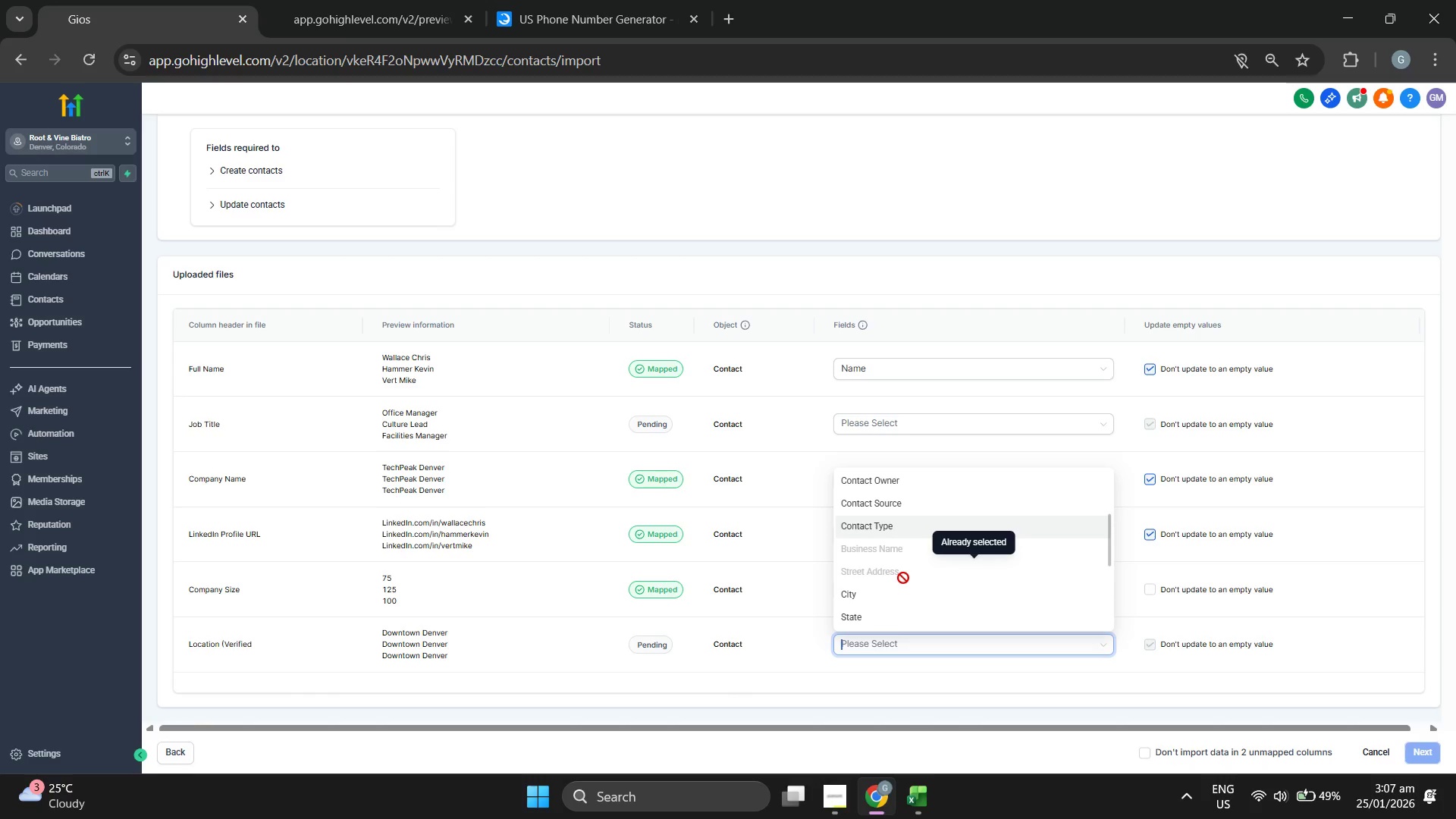 
left_click([774, 666])
 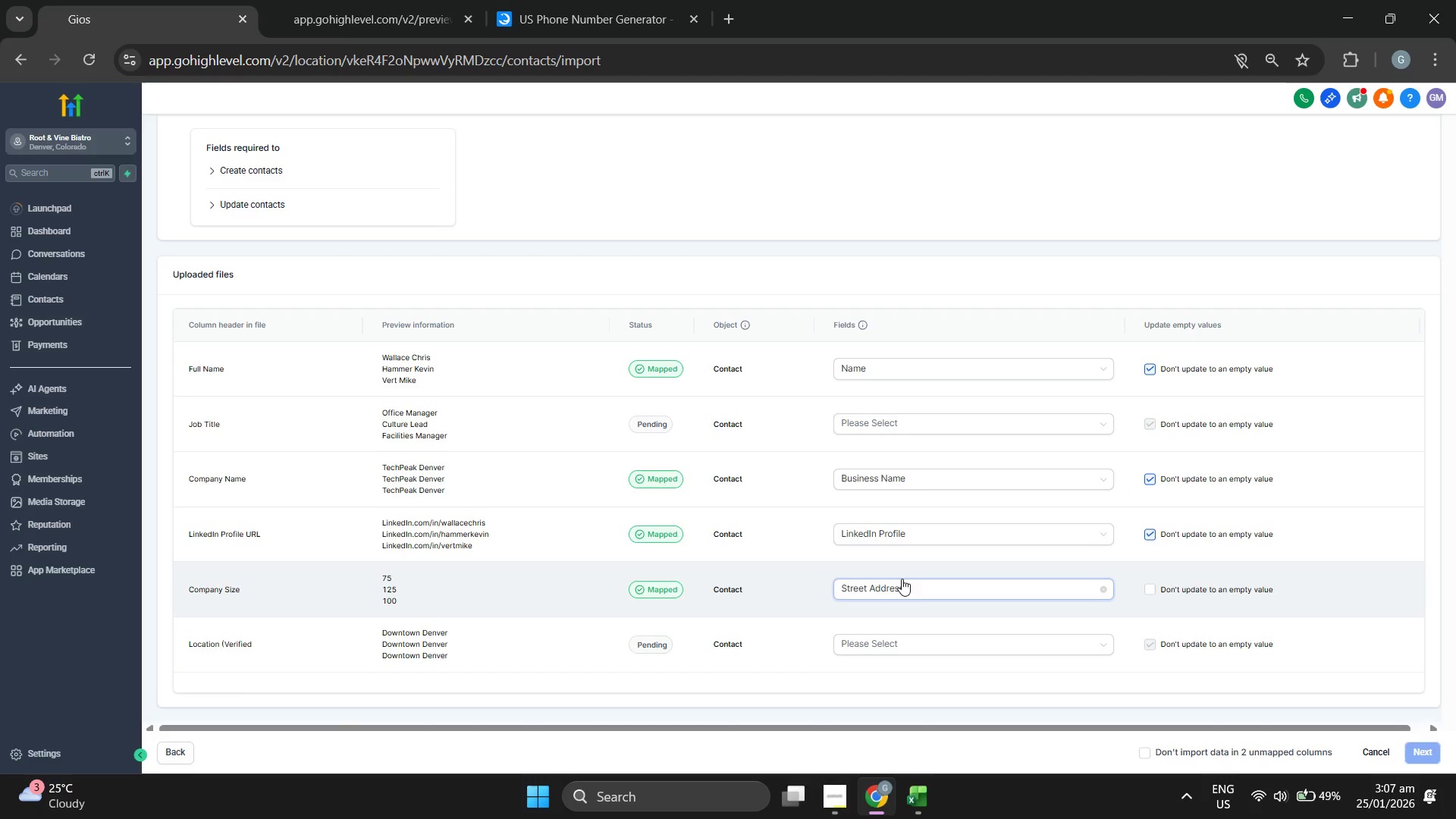 
left_click([908, 591])
 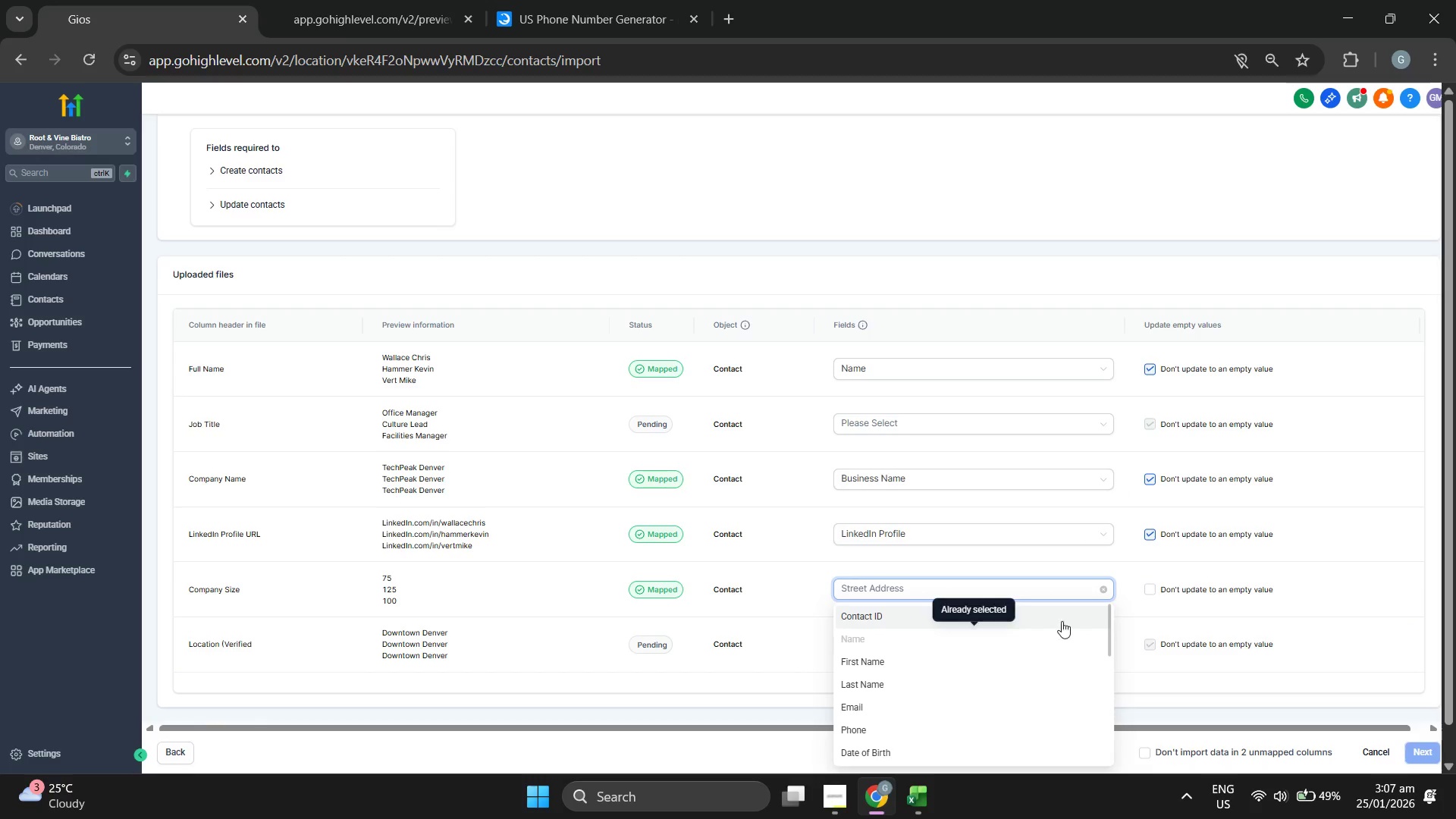 
left_click([1147, 589])
 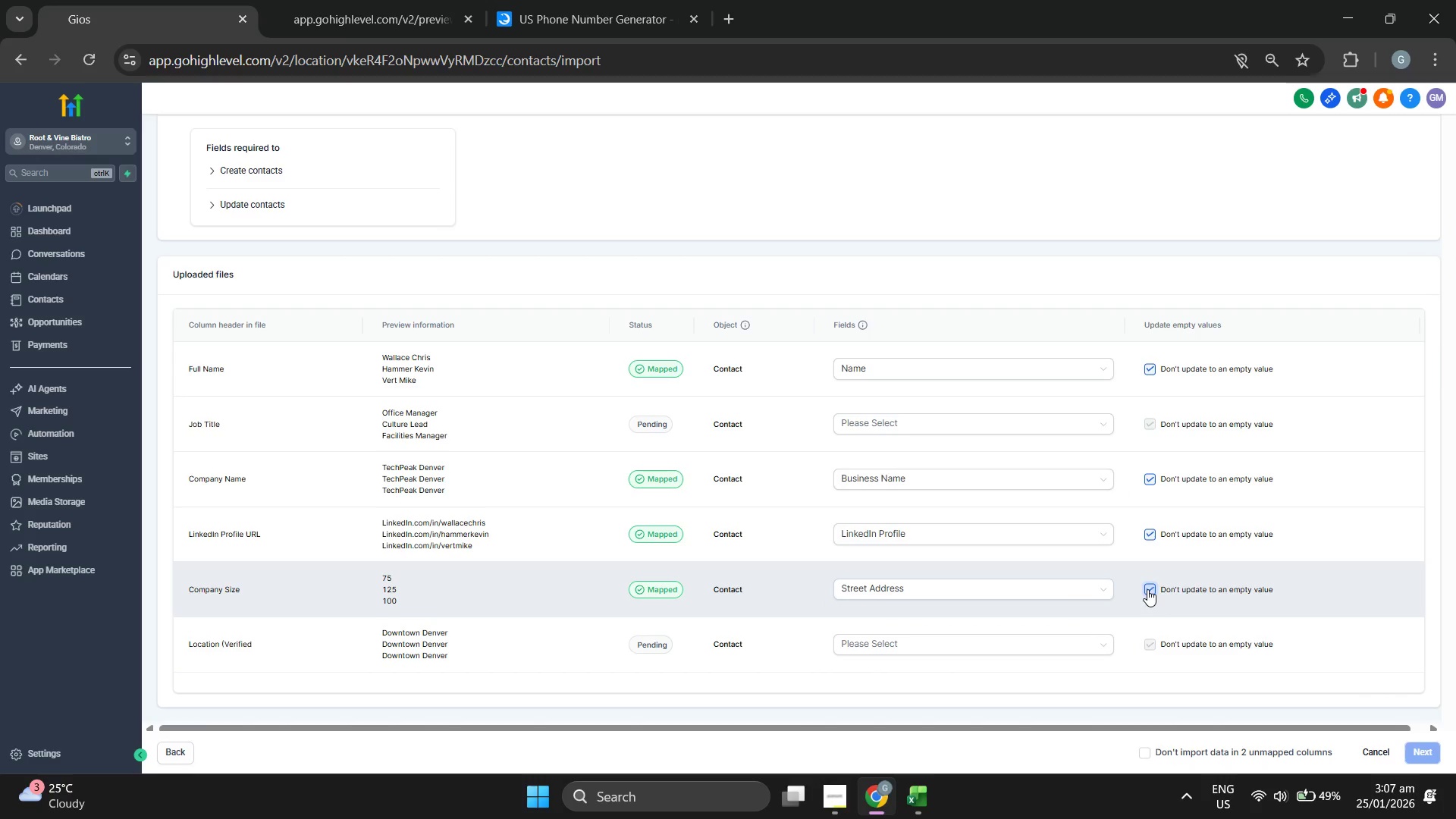 
left_click([1147, 589])
 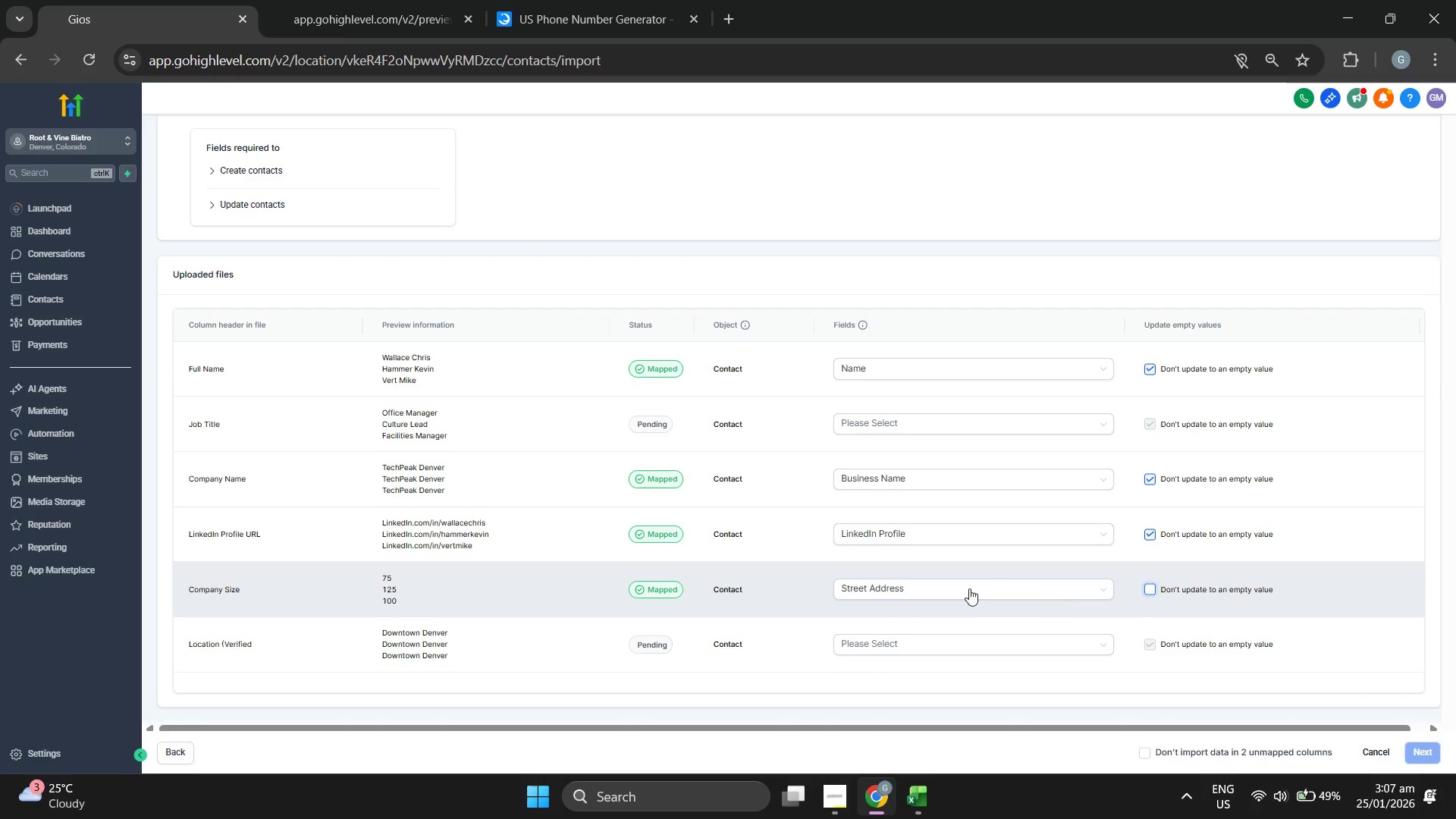 
left_click([953, 588])
 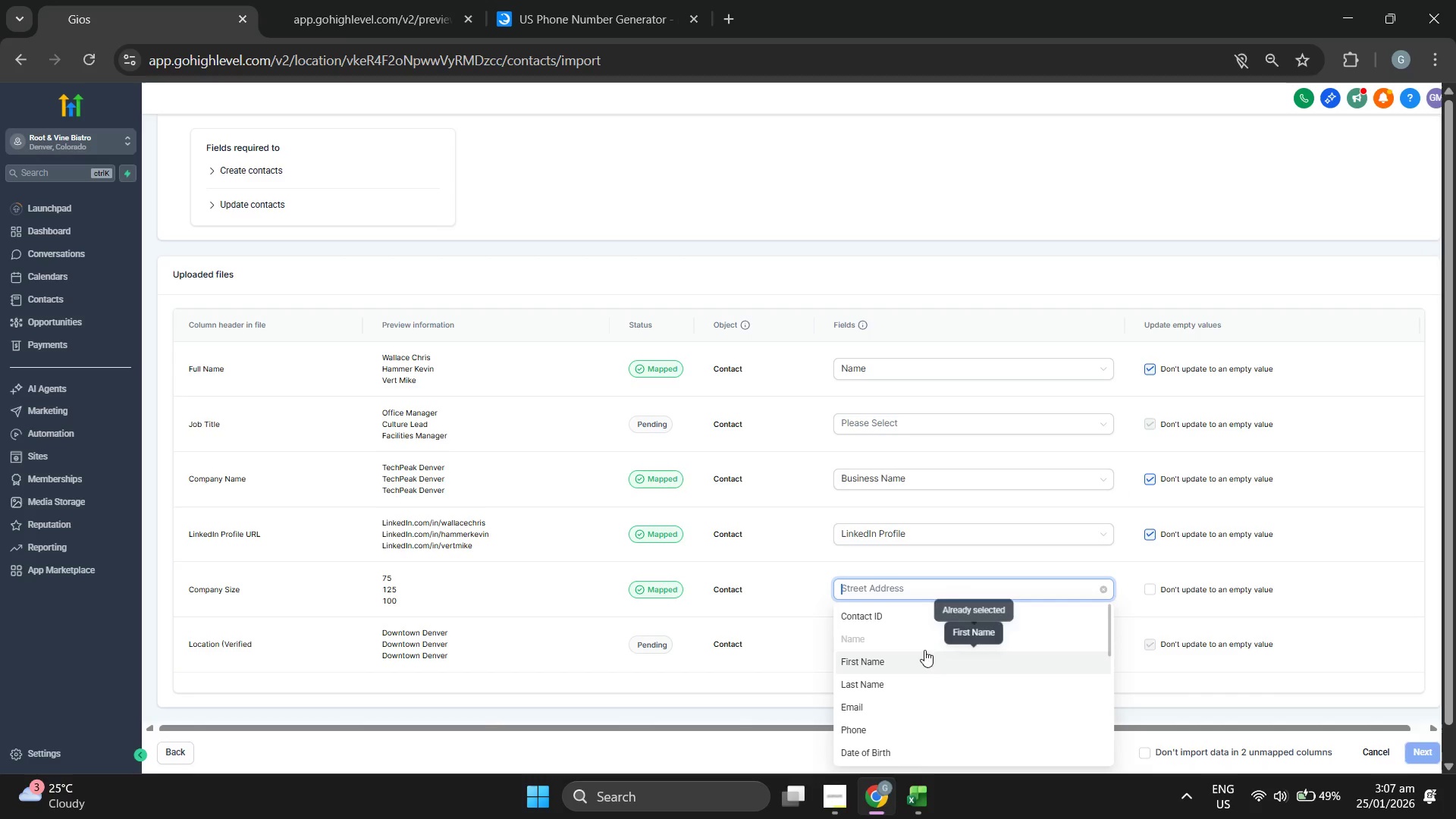 
left_click([924, 614])
 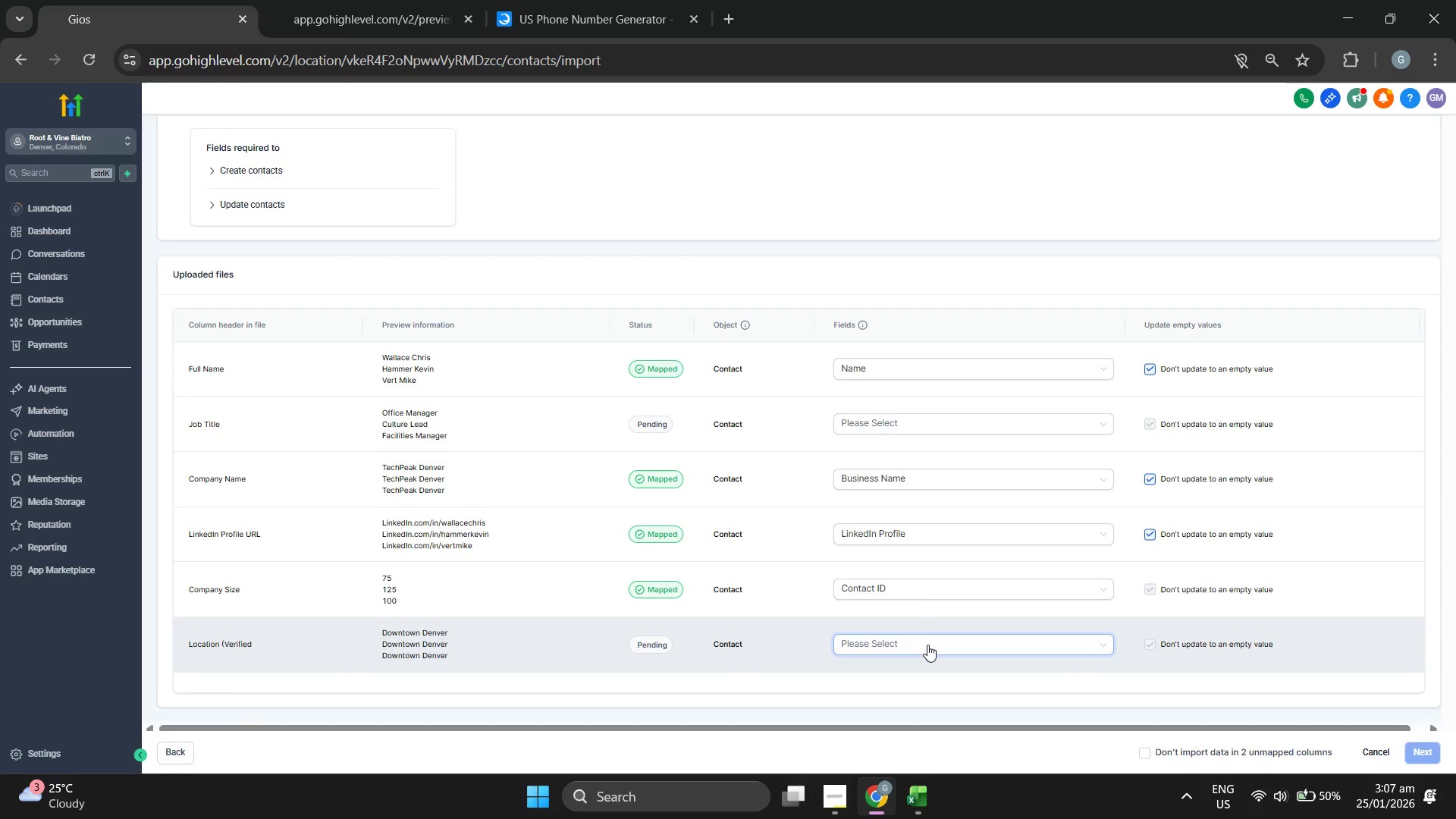 
left_click([928, 592])
 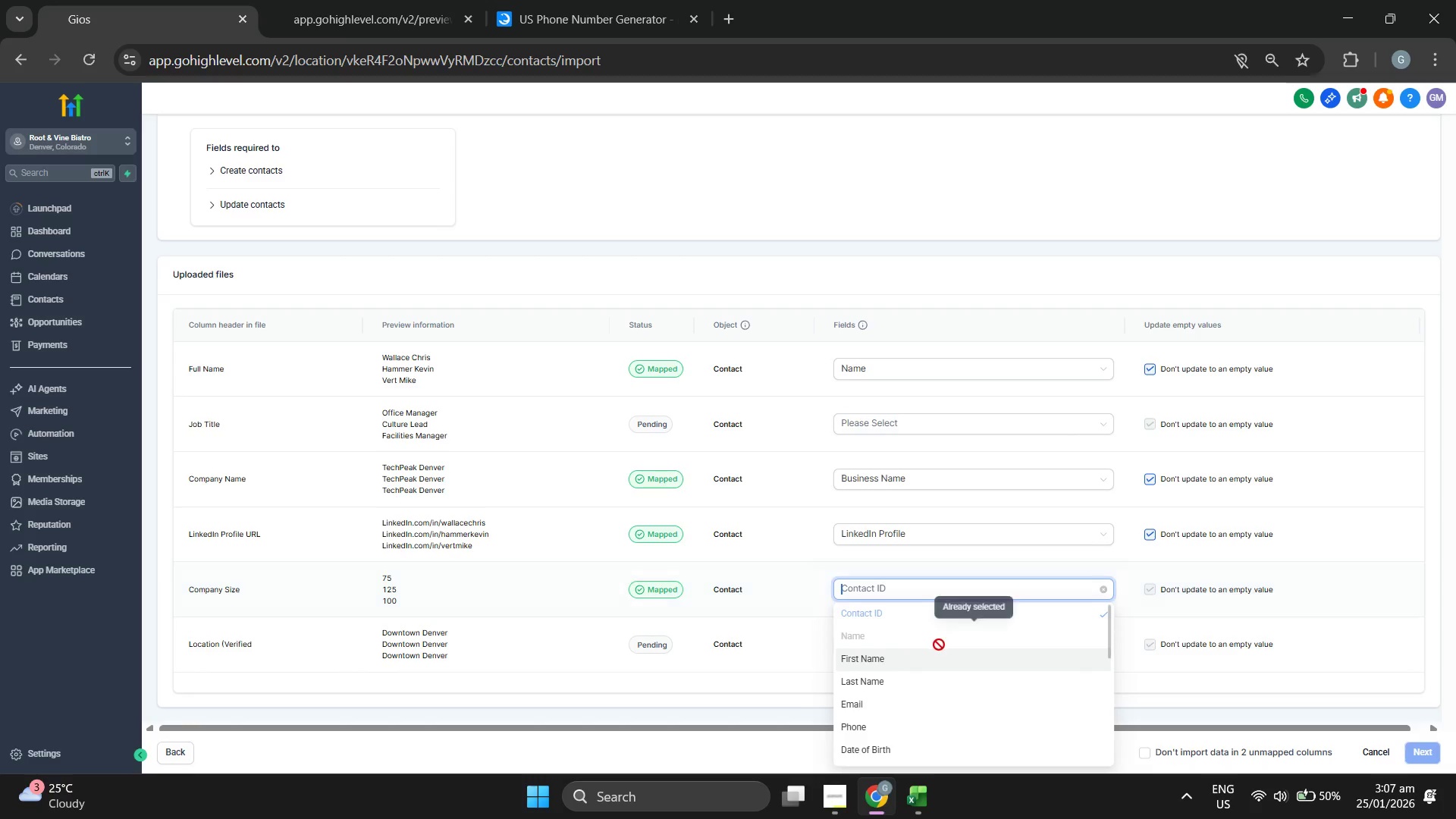 
scroll: coordinate [957, 690], scroll_direction: down, amount: 4.0
 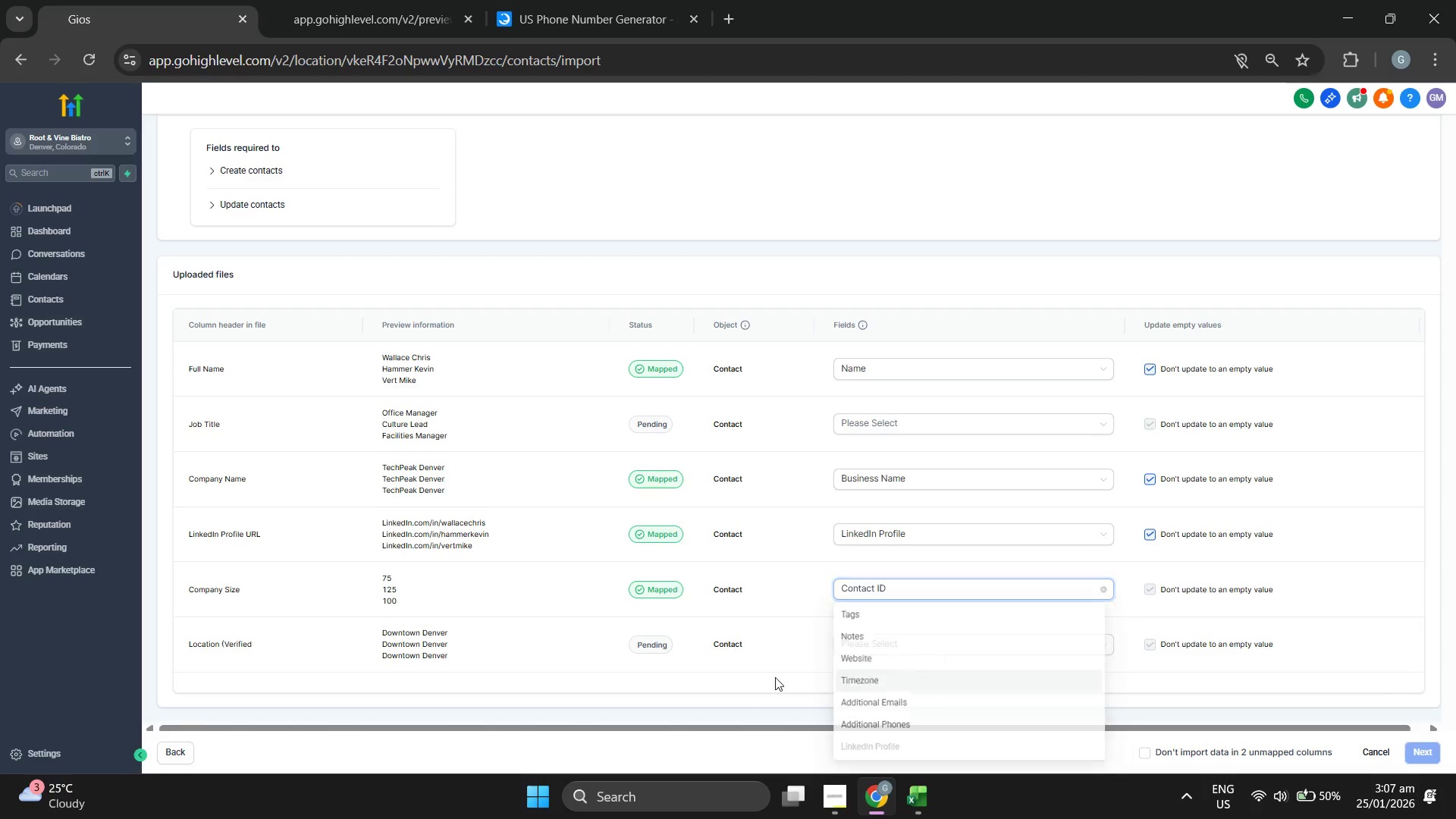 
left_click([890, 648])
 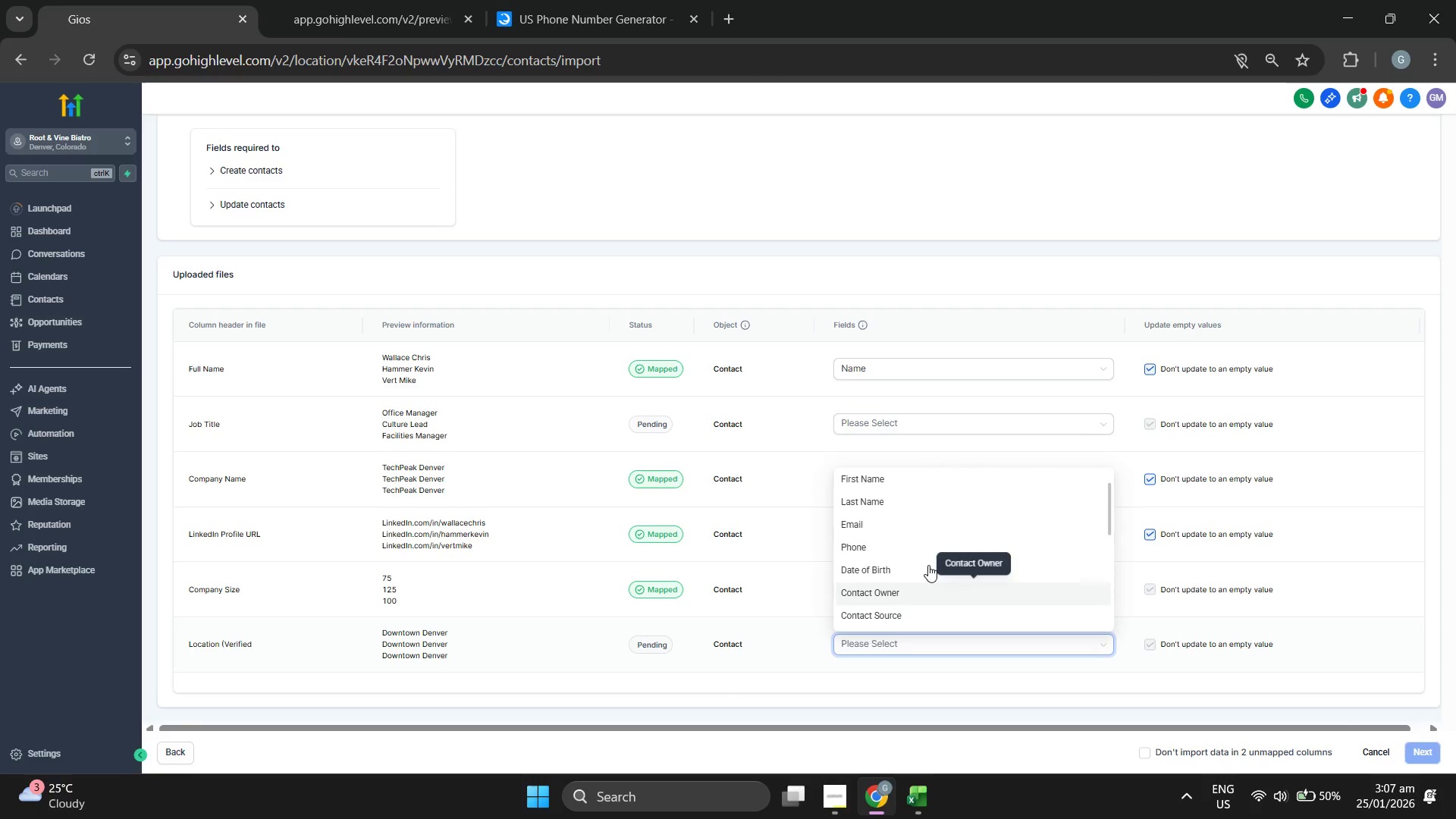 
scroll: coordinate [928, 551], scroll_direction: down, amount: 1.0
 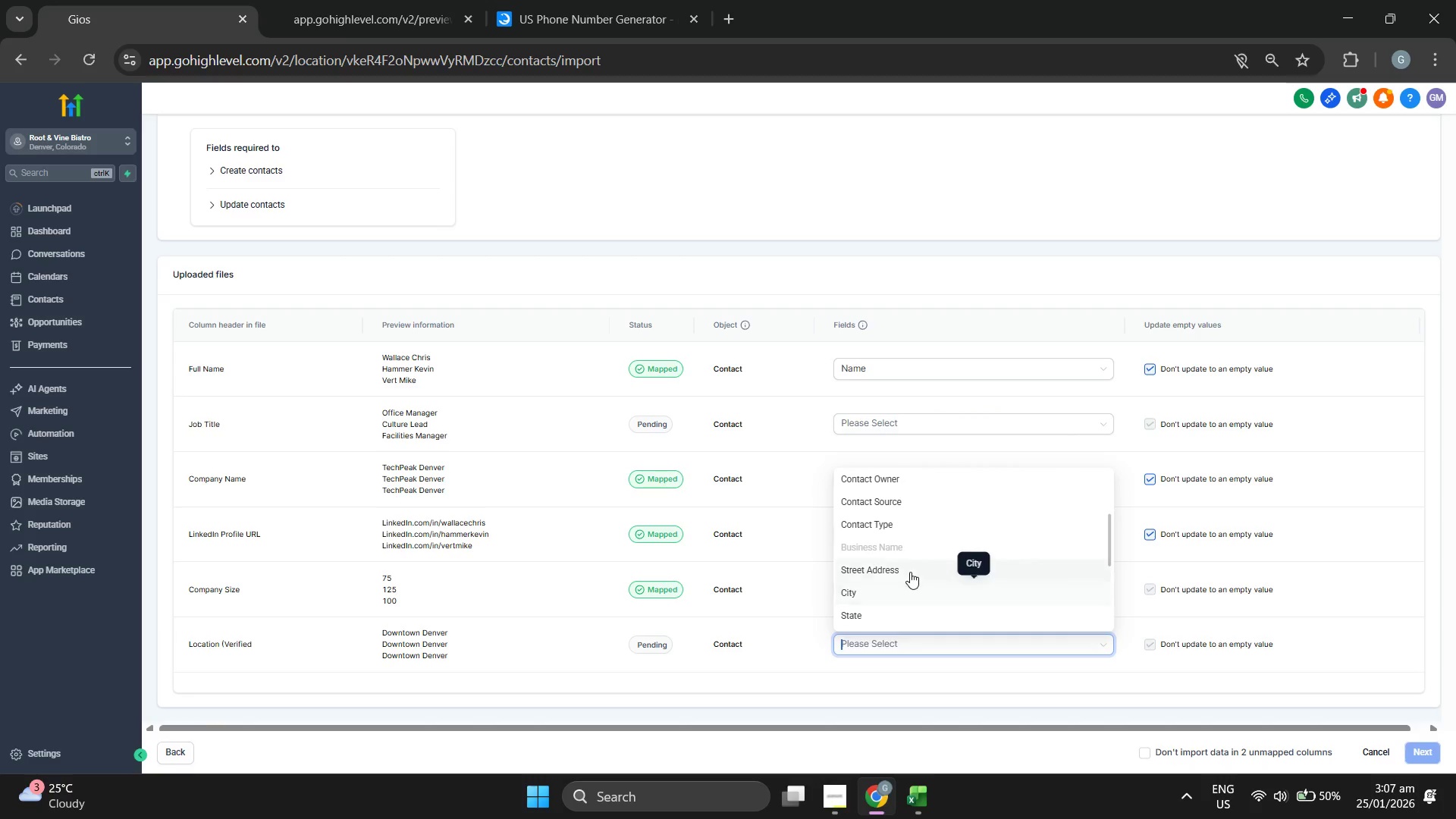 
left_click([910, 572])
 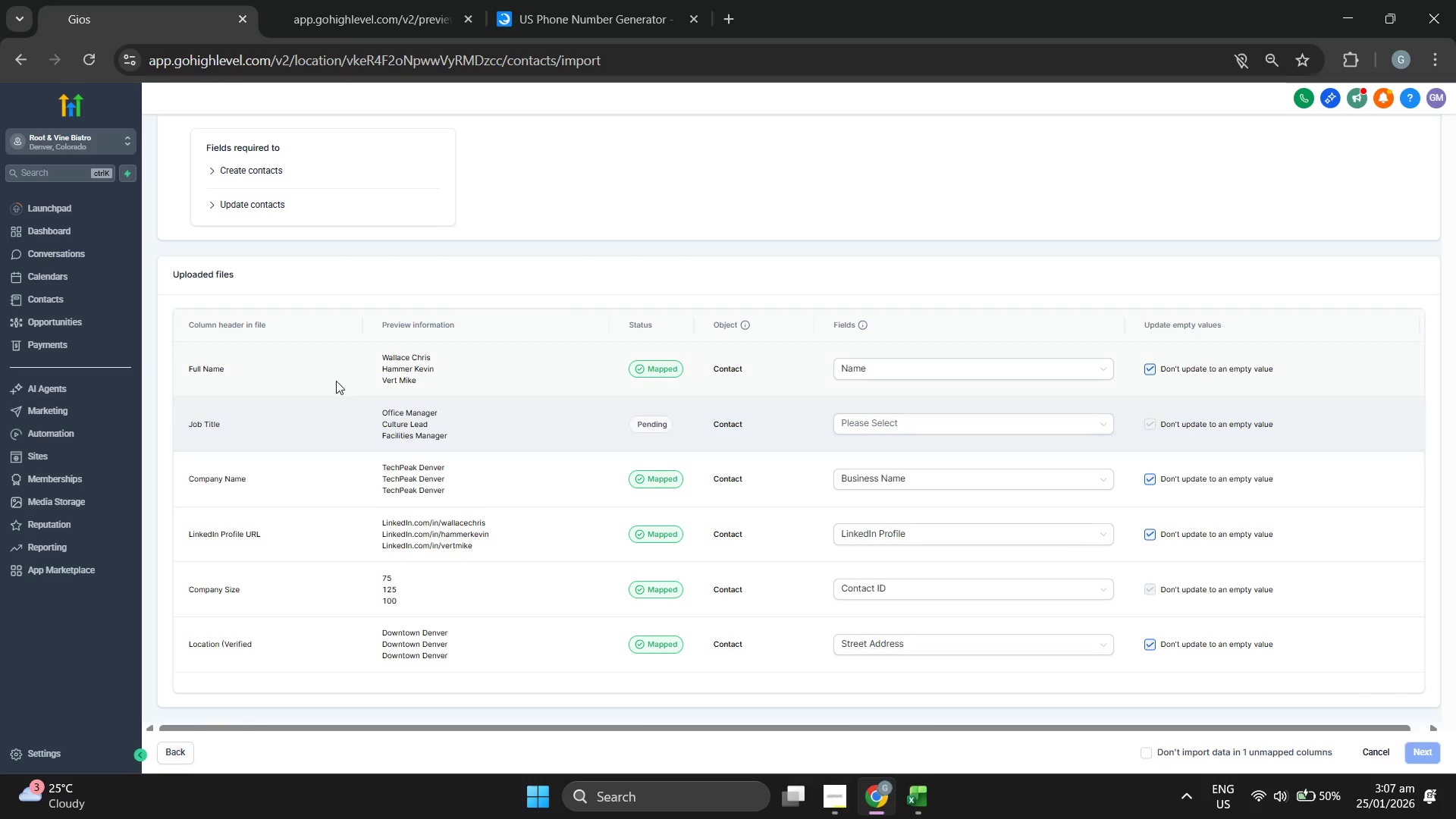 
wait(11.0)
 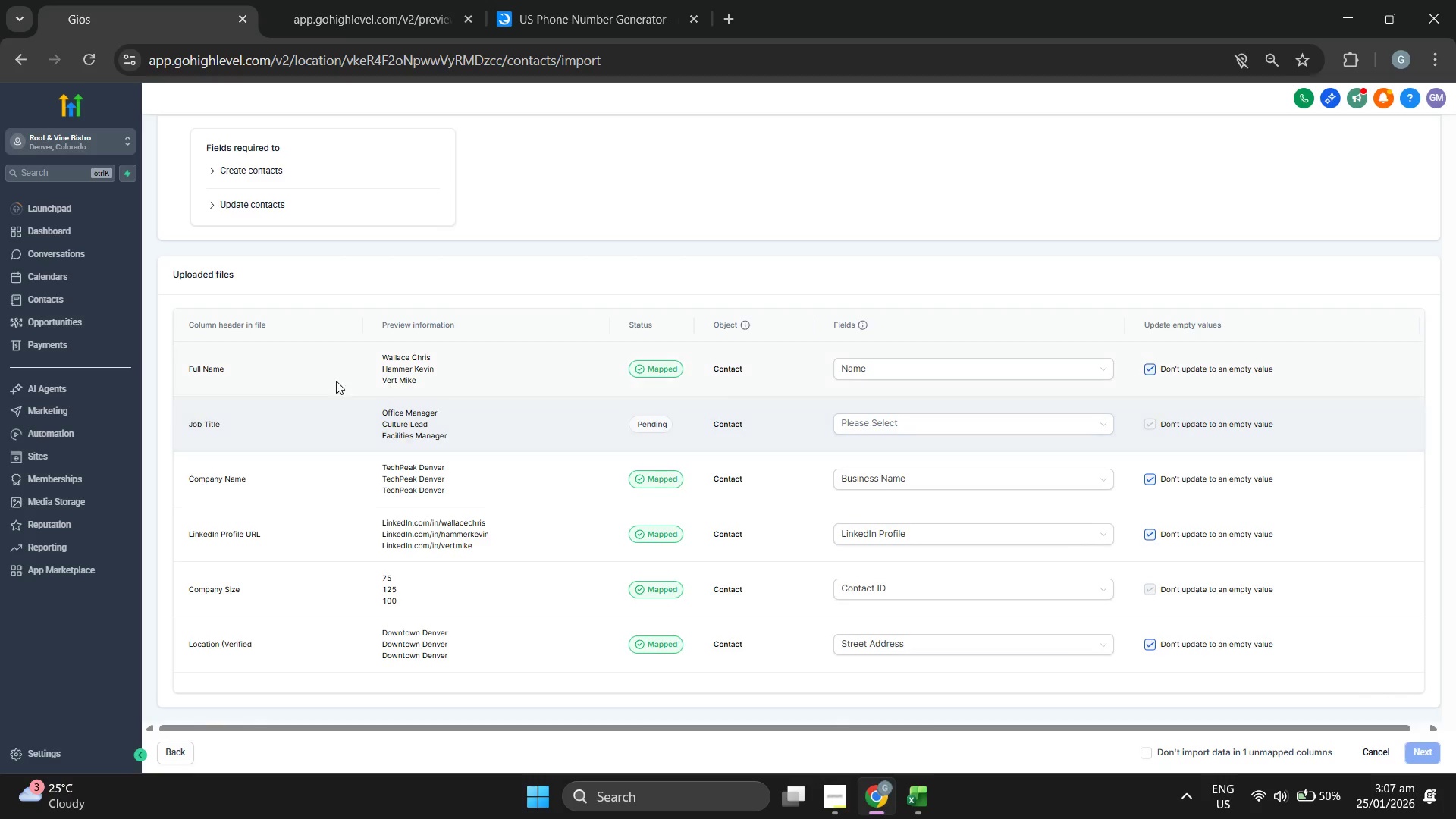 
left_click([60, 568])
 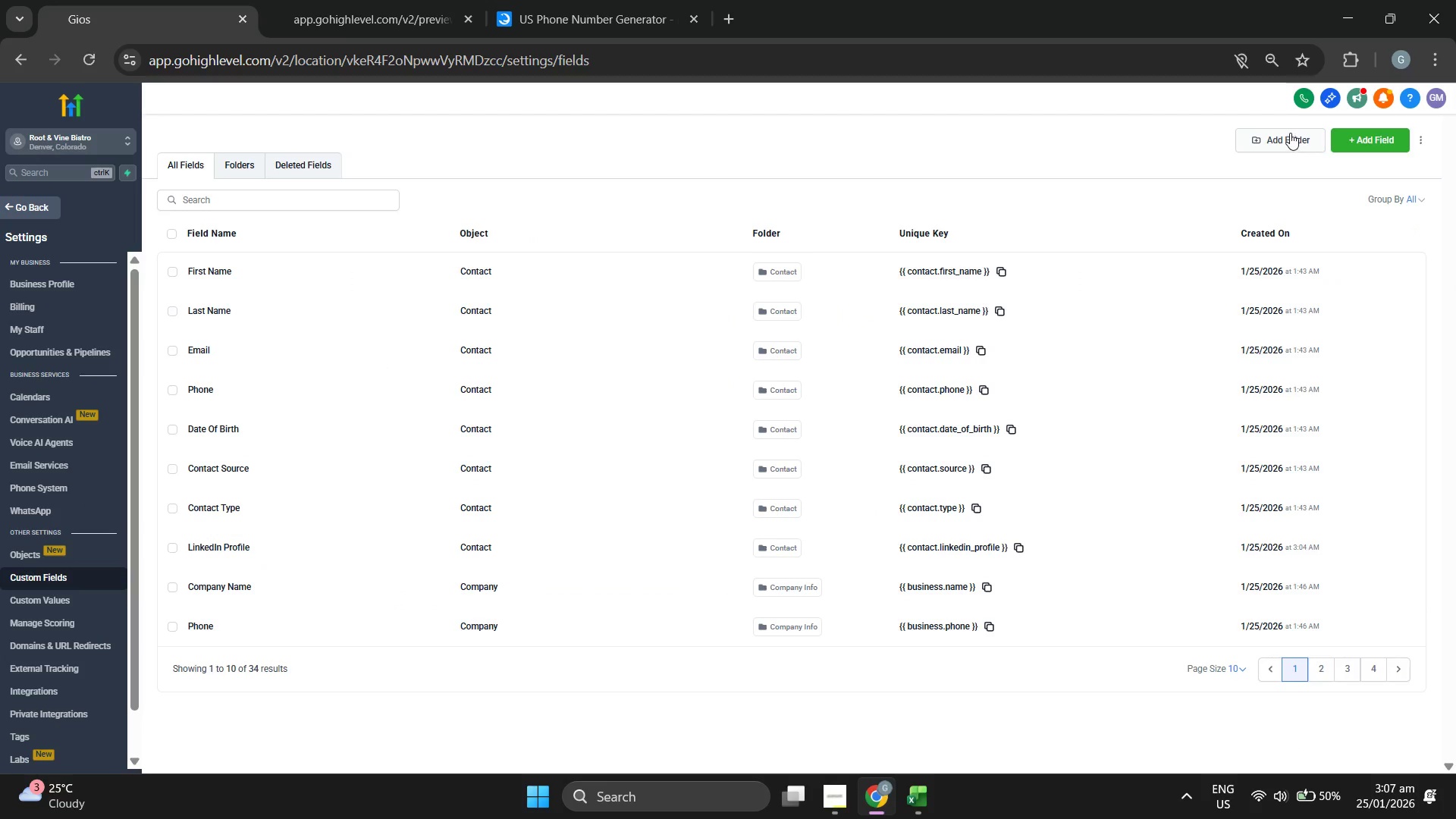 
left_click([1371, 136])
 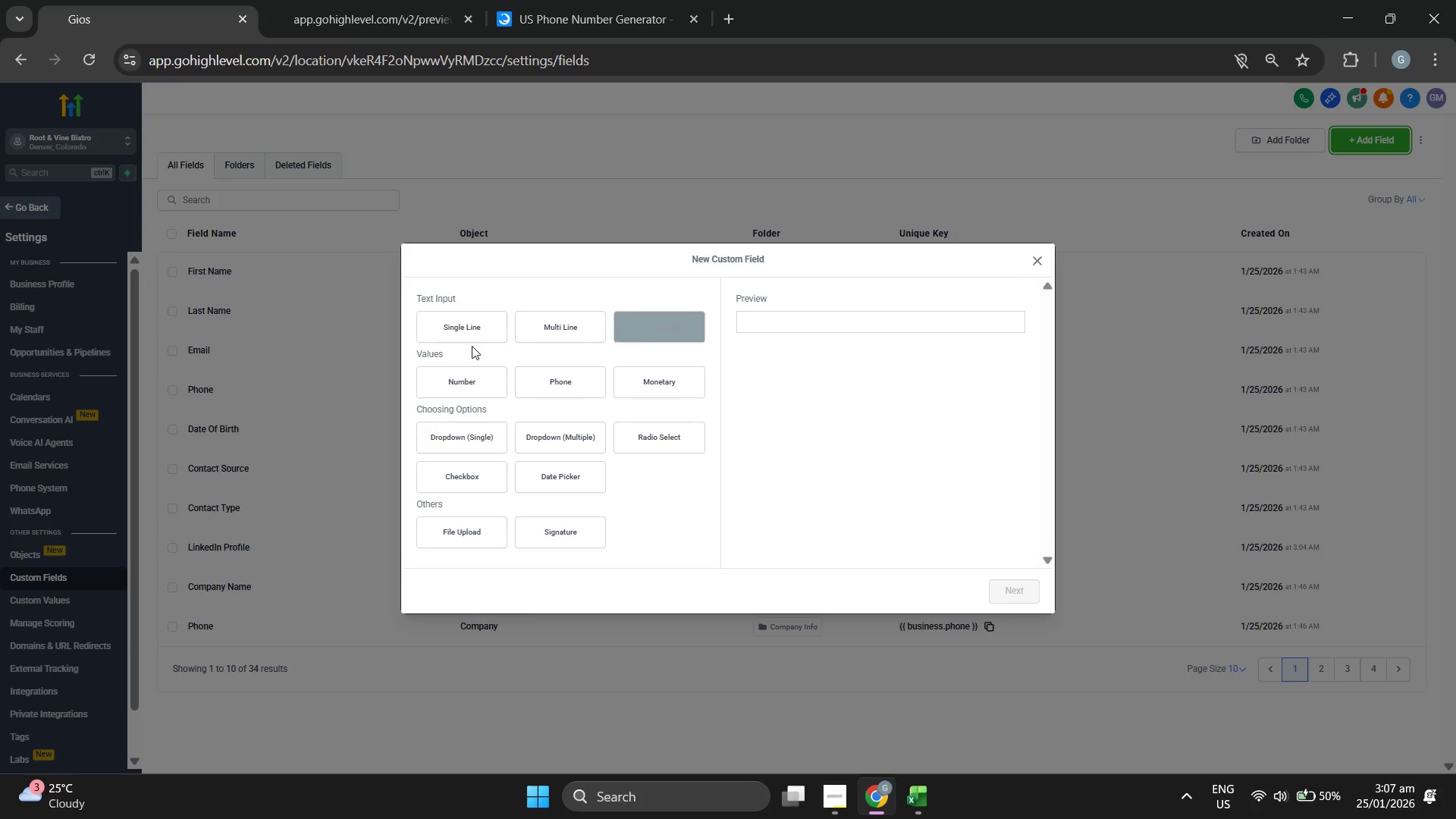 
left_click([441, 326])
 